 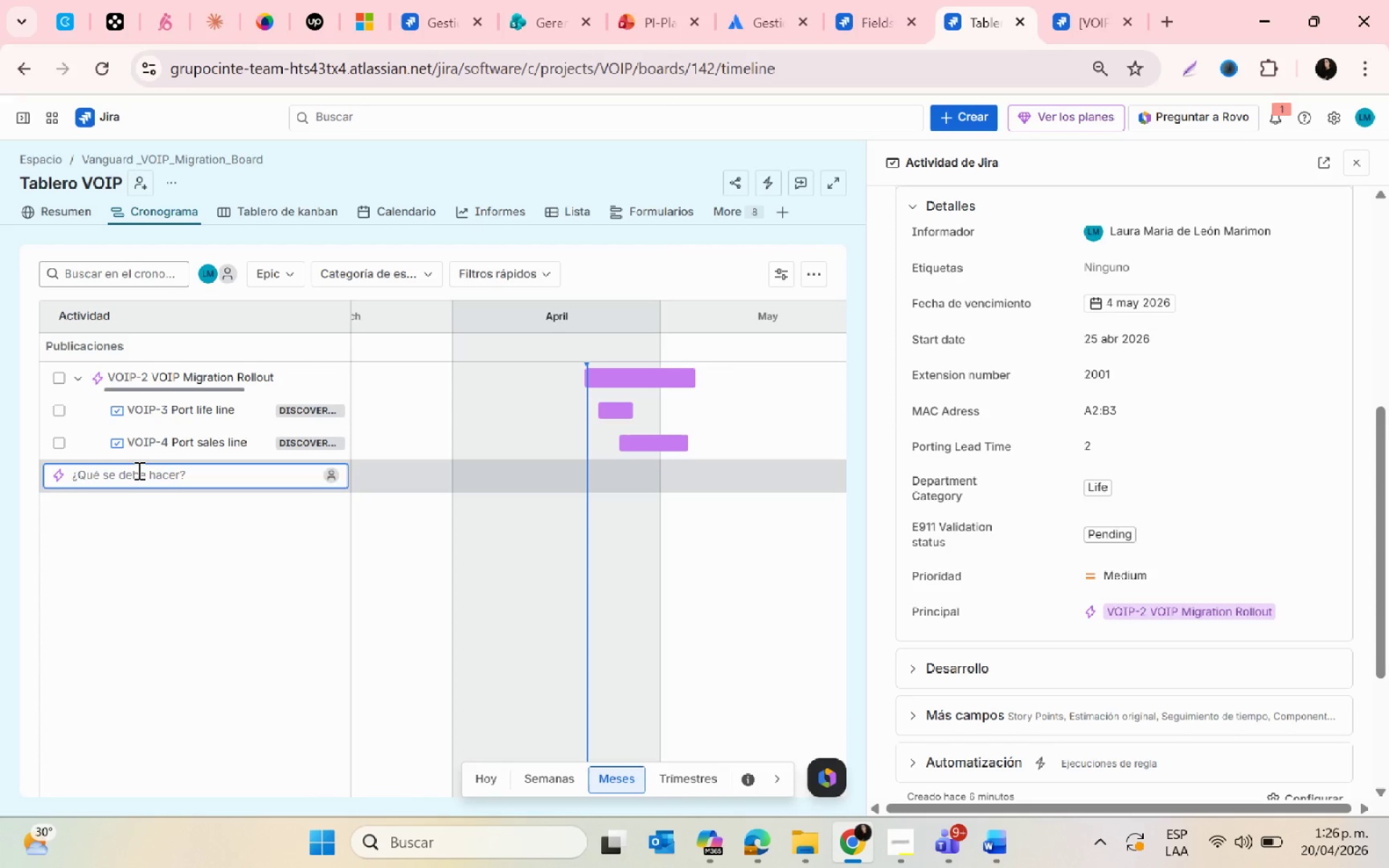 
type(Port Health line)
 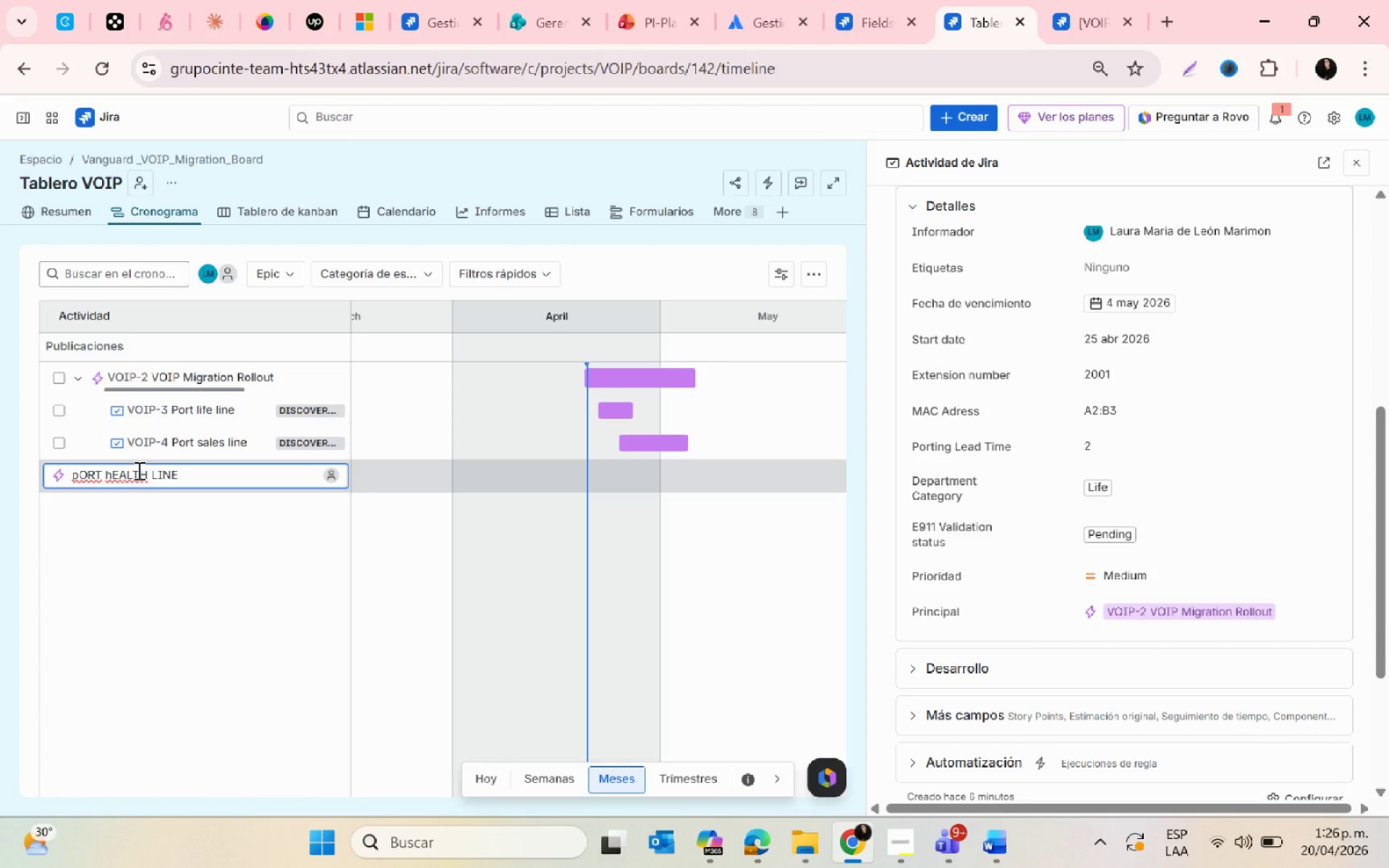 
hold_key(key=Backspace, duration=1.08)
 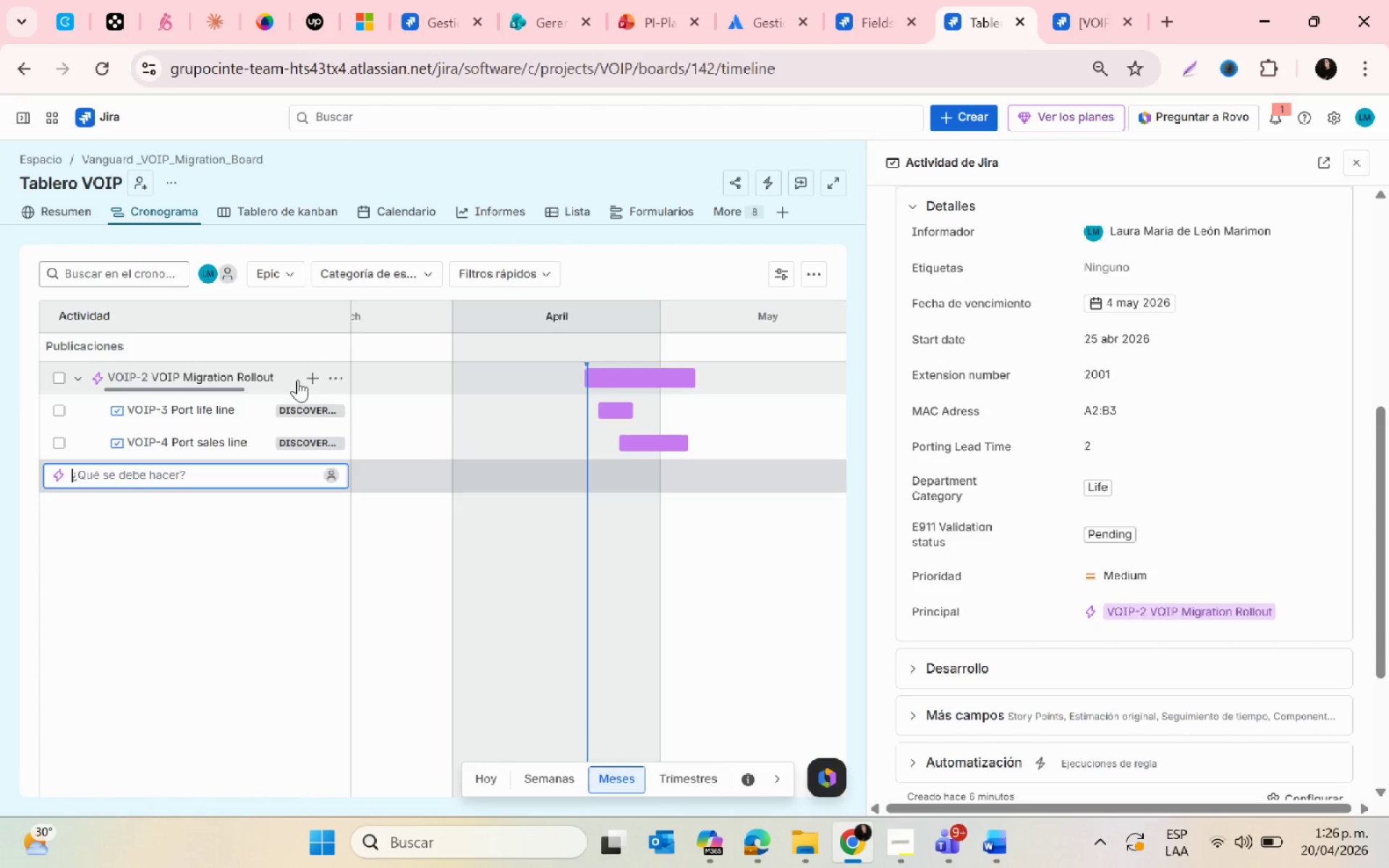 
left_click([311, 375])
 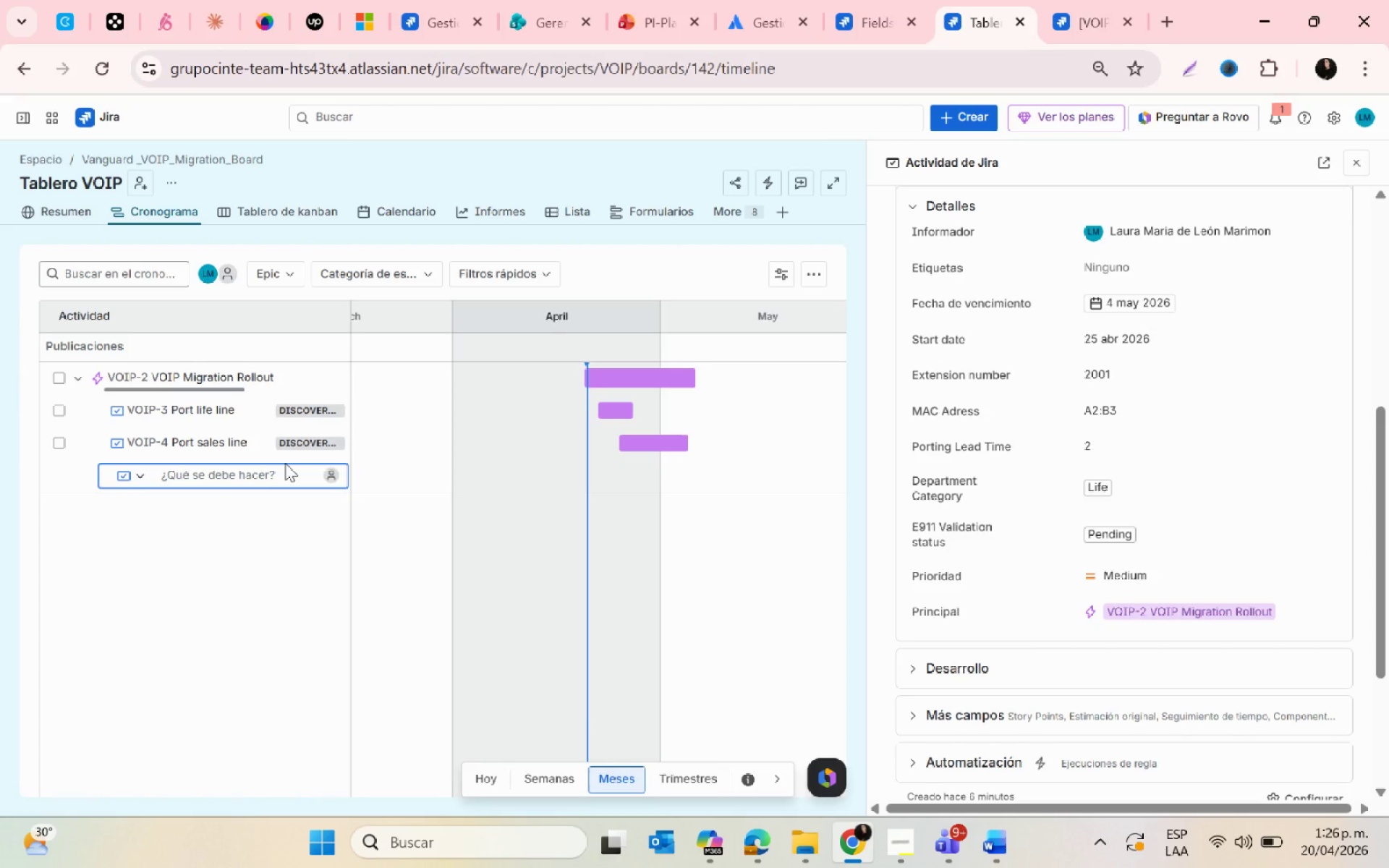 
type(pORT)
key(Backspace)
key(Backspace)
key(Backspace)
key(Backspace)
type(Port Health Line)
 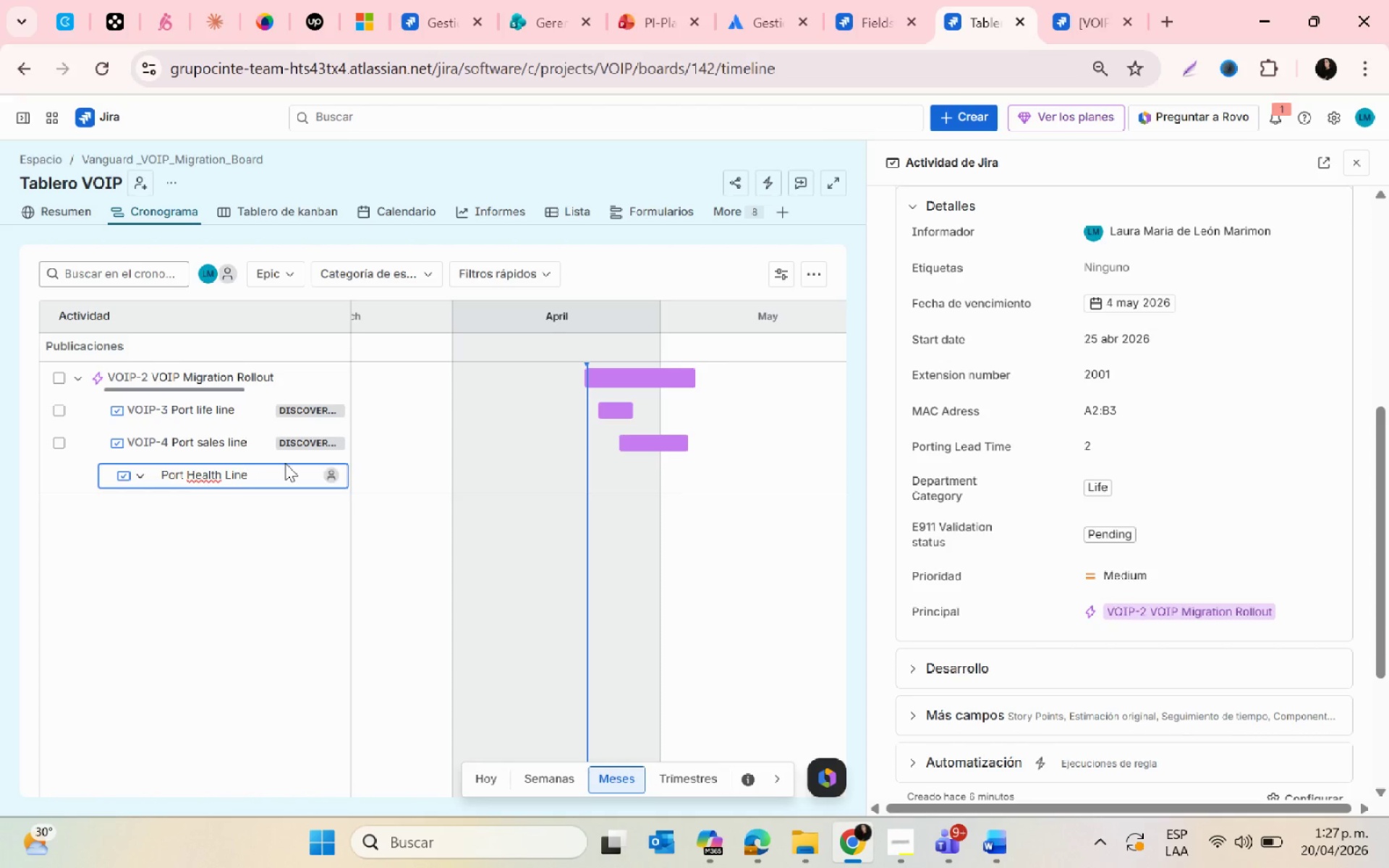 
key(Enter)
 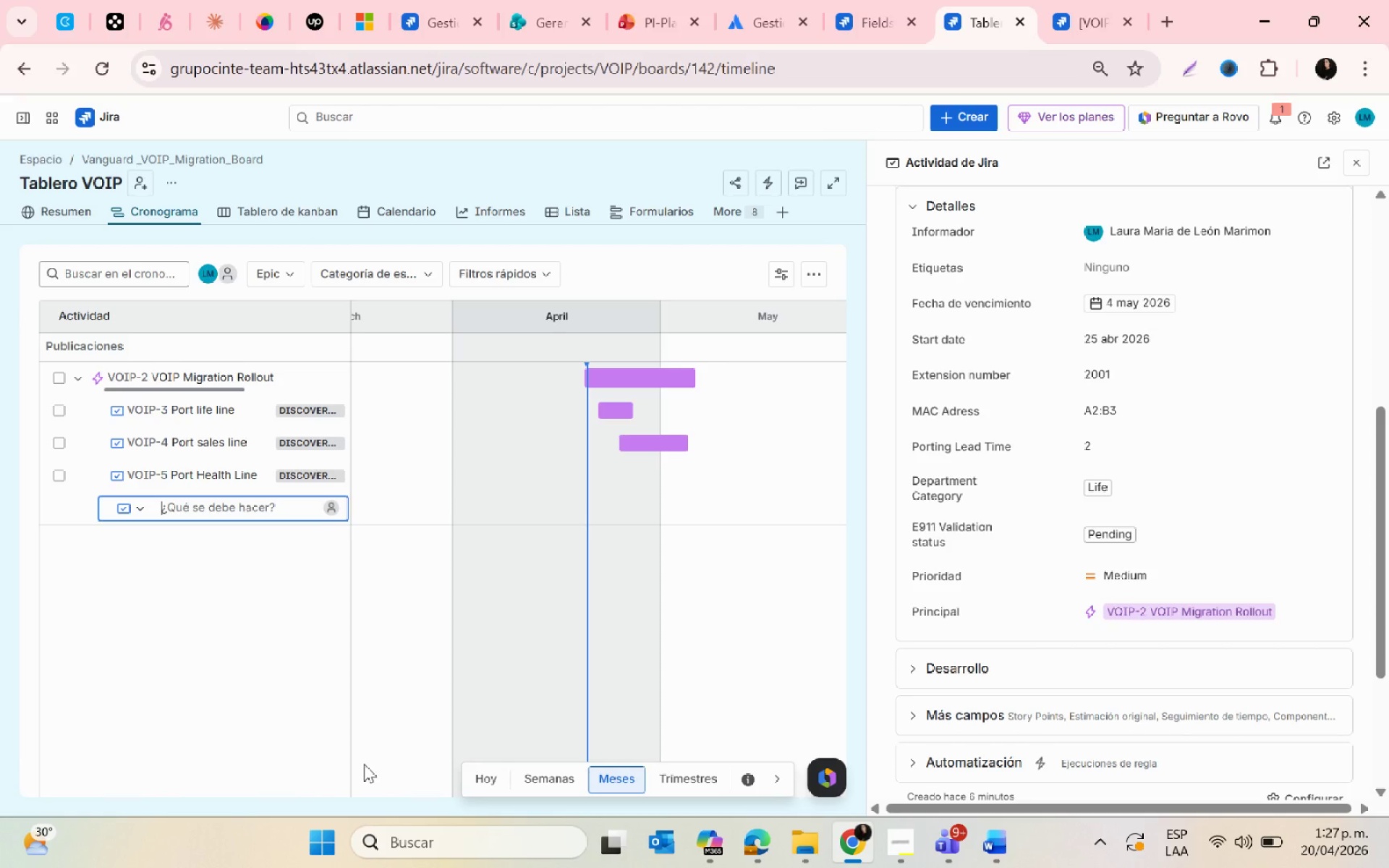 
wait(8.53)
 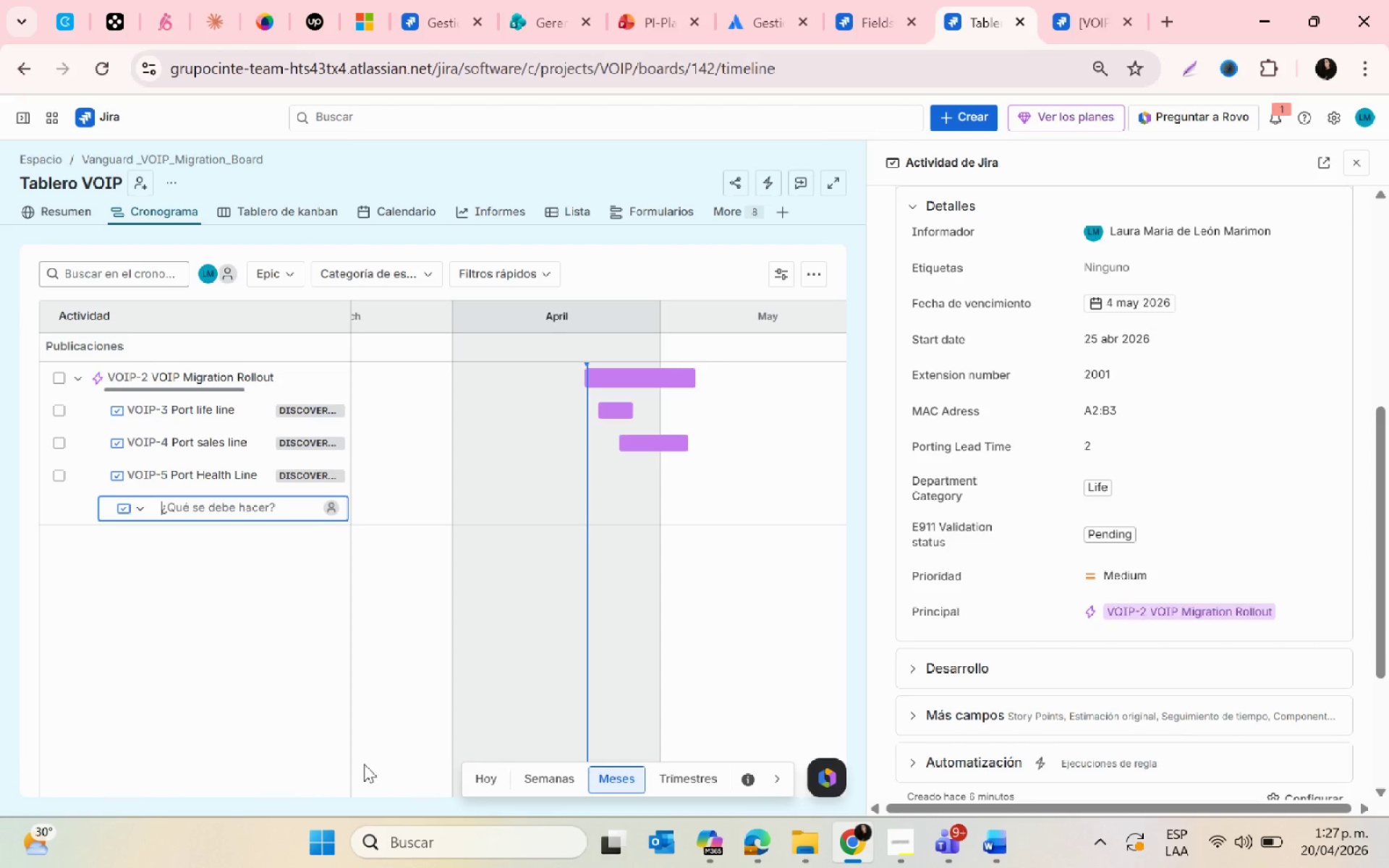 
type(Deply Headset WB)
 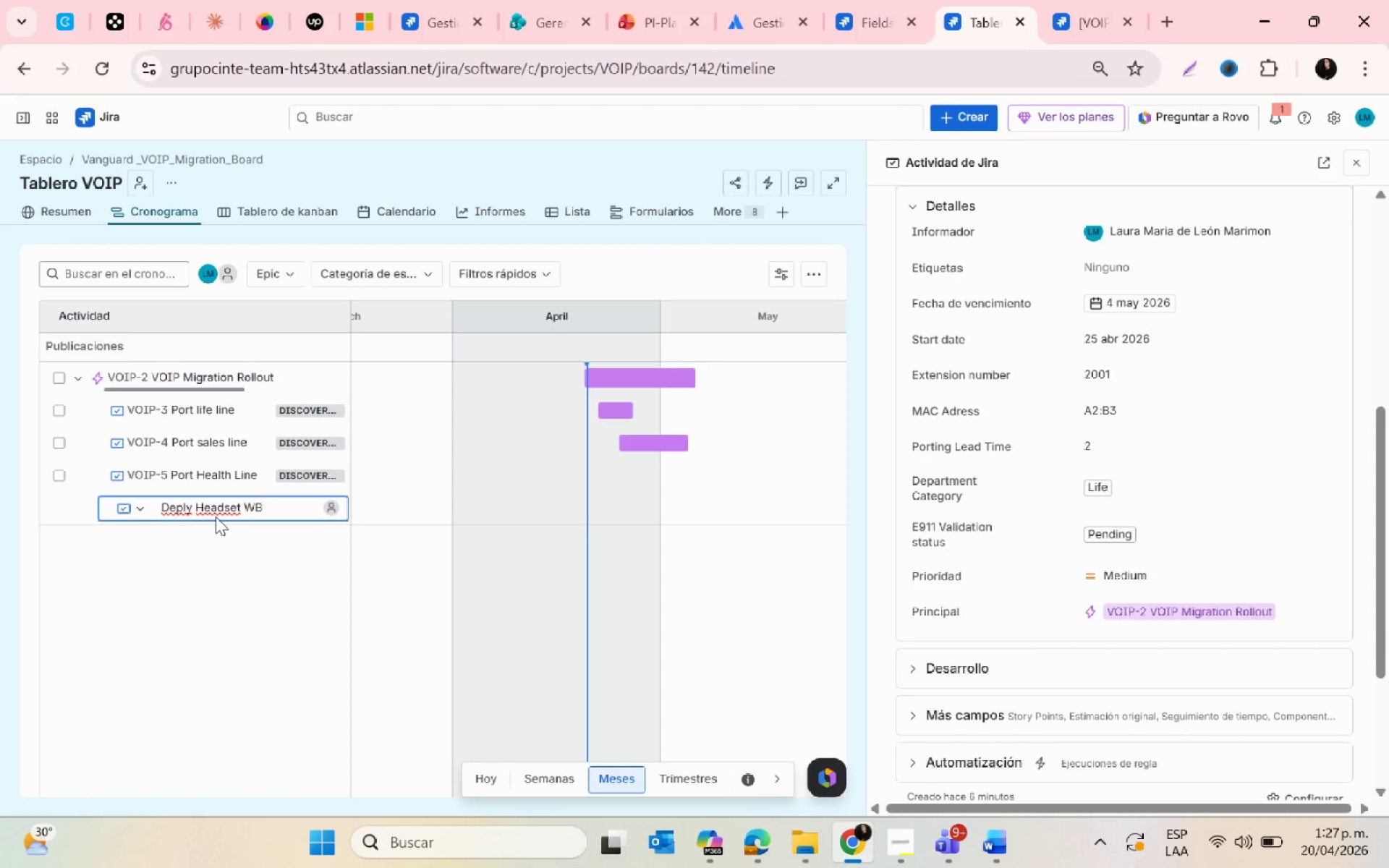 
key(Enter)
 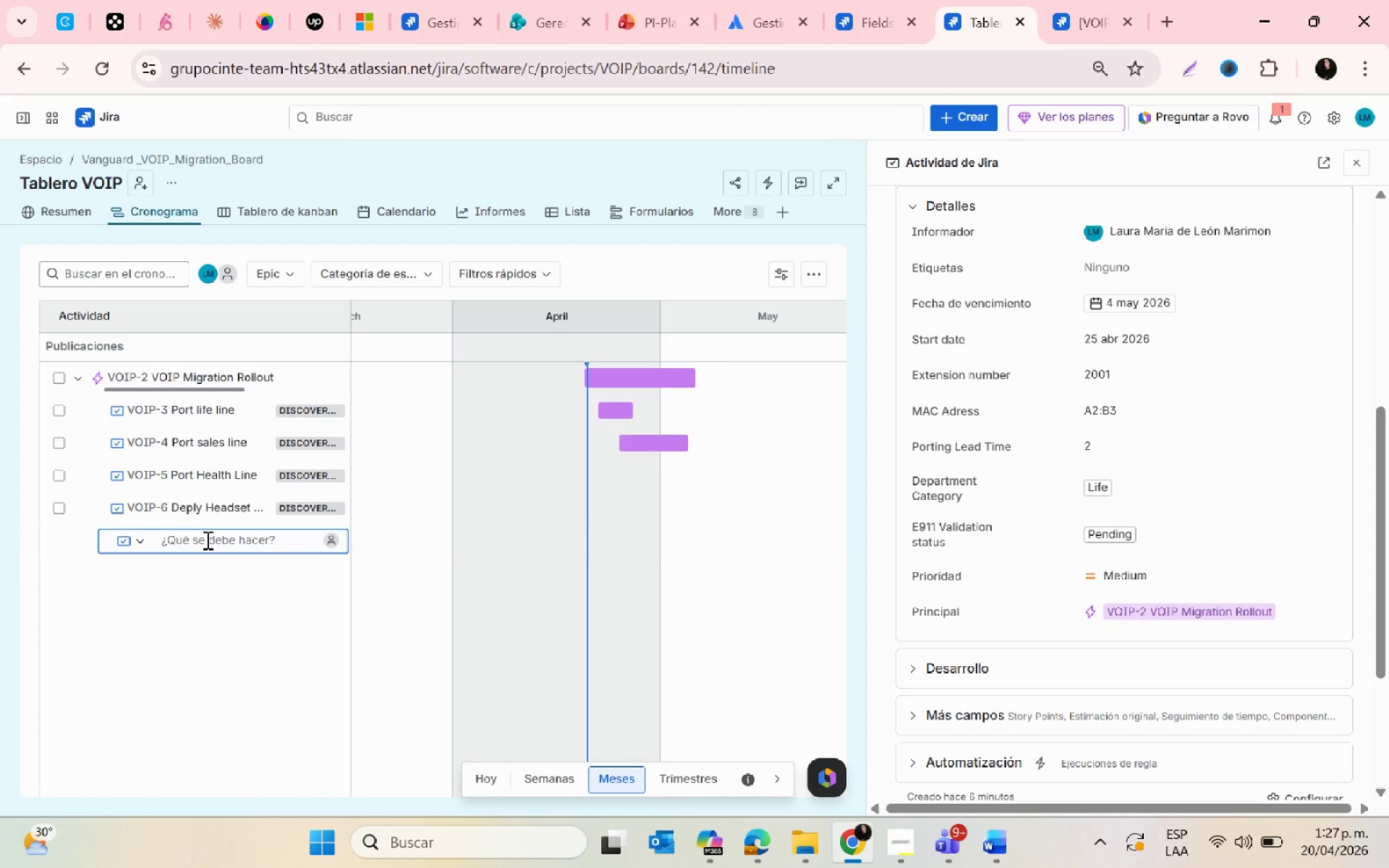 
type(Install Phones HQ)
 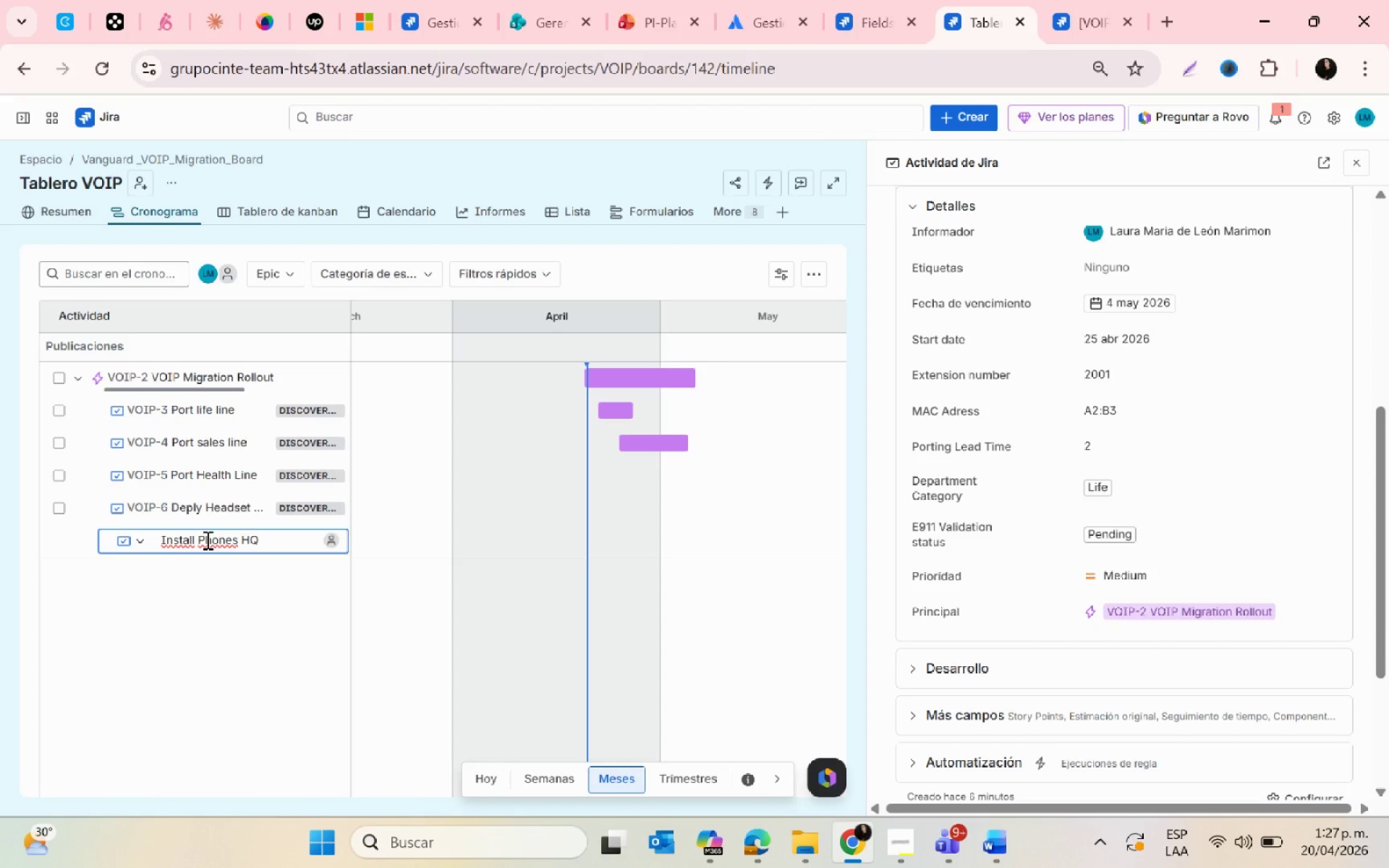 
key(Enter)
 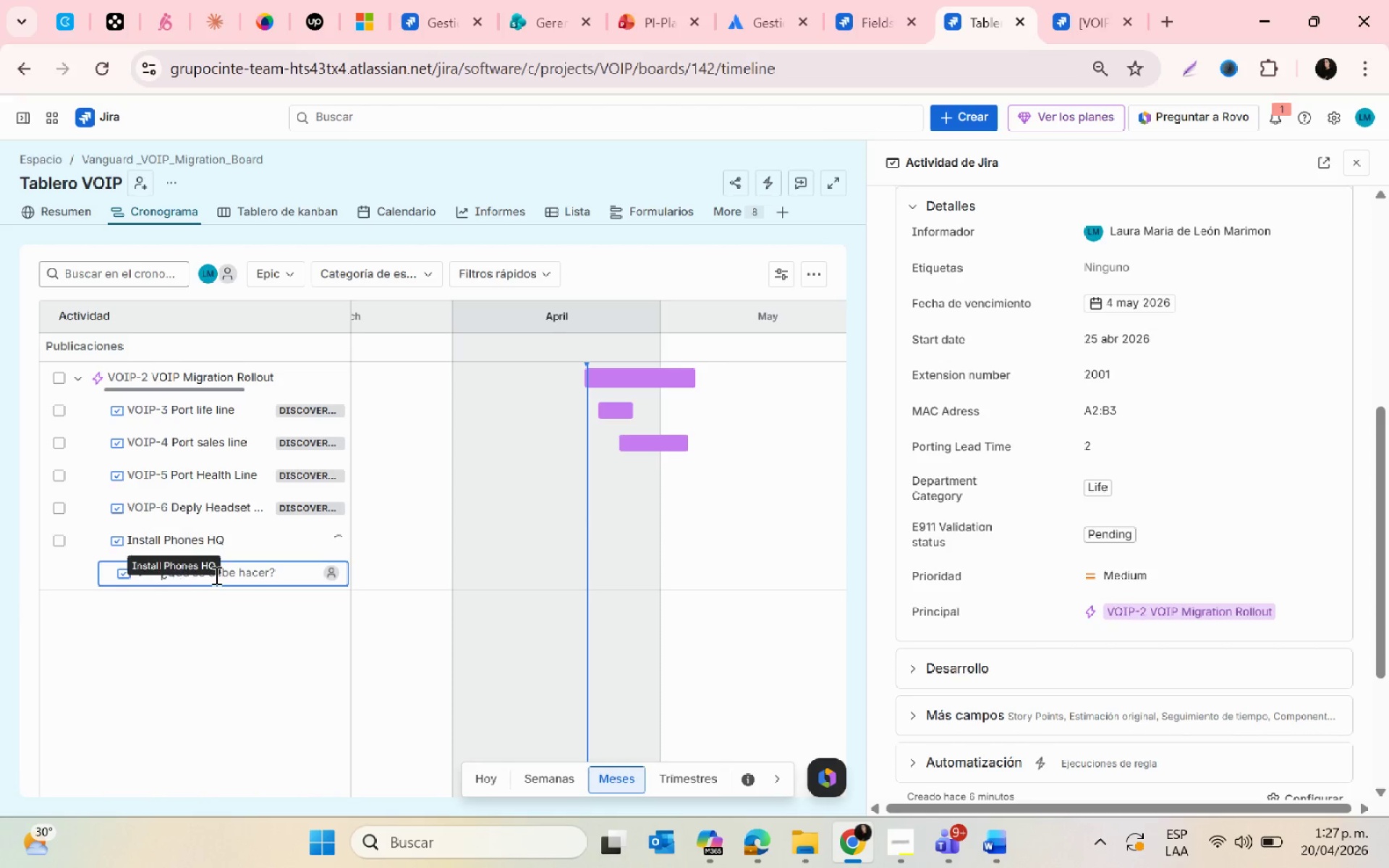 
left_click([215, 575])
 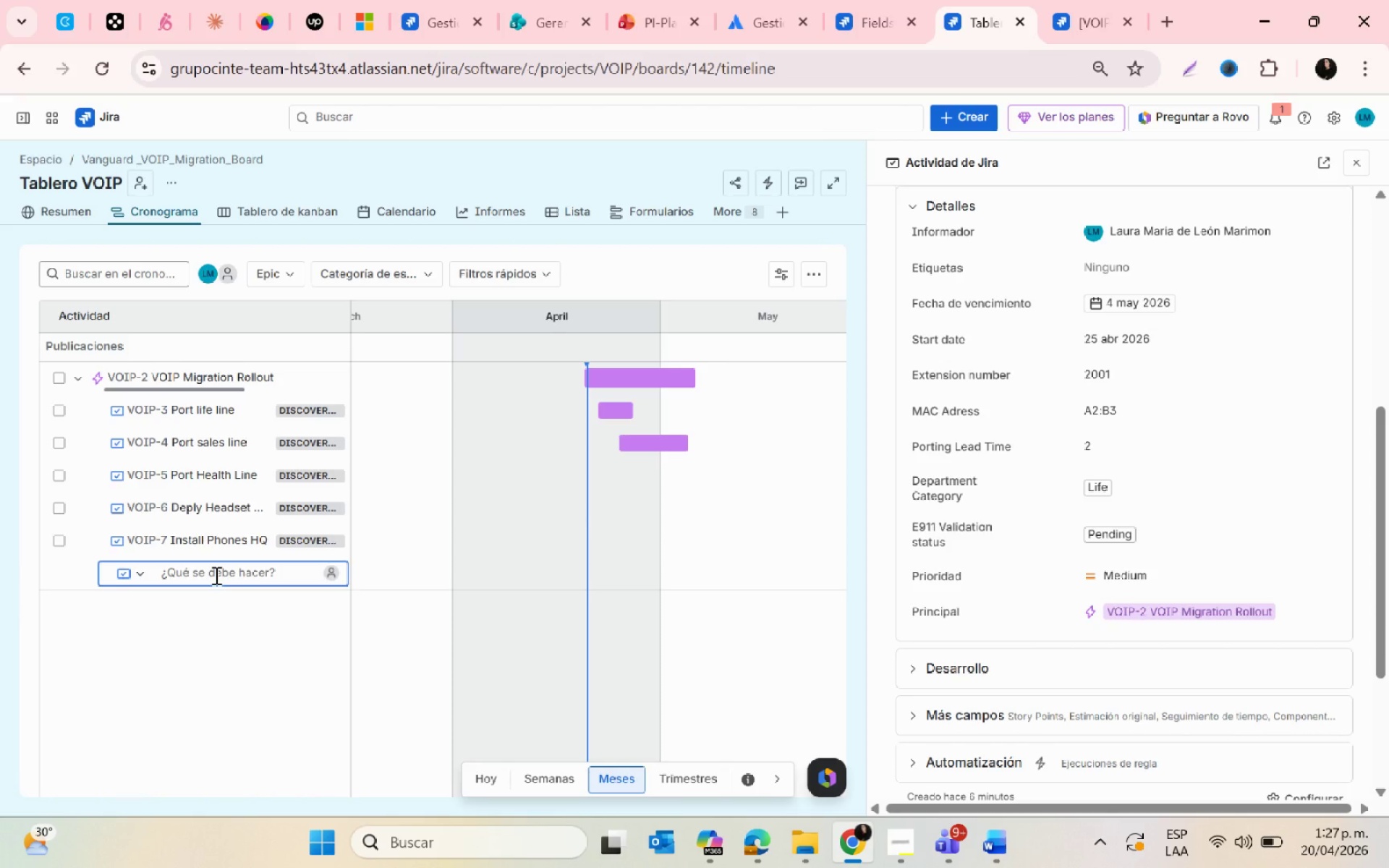 
type(Replace Phones SB)
 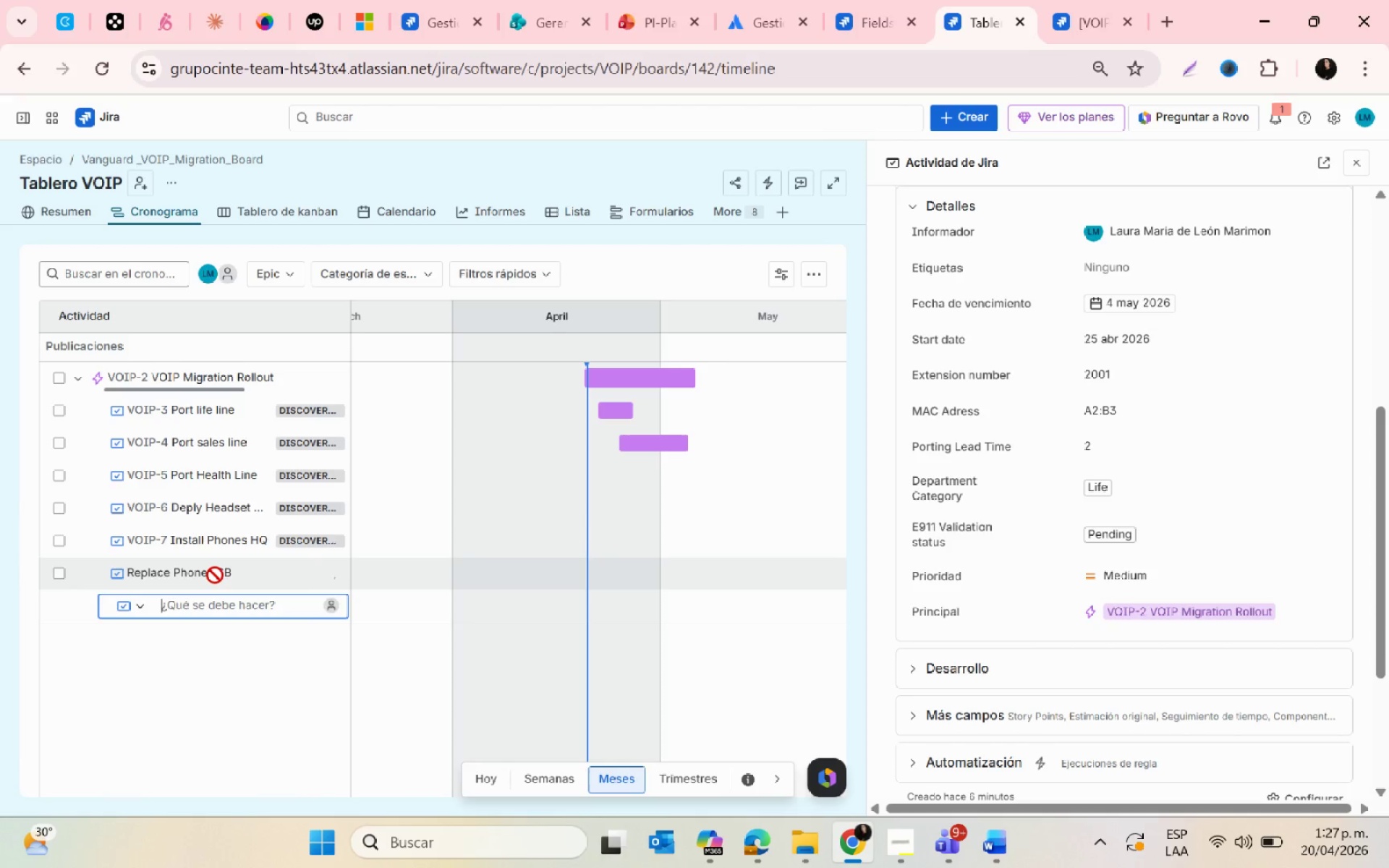 
 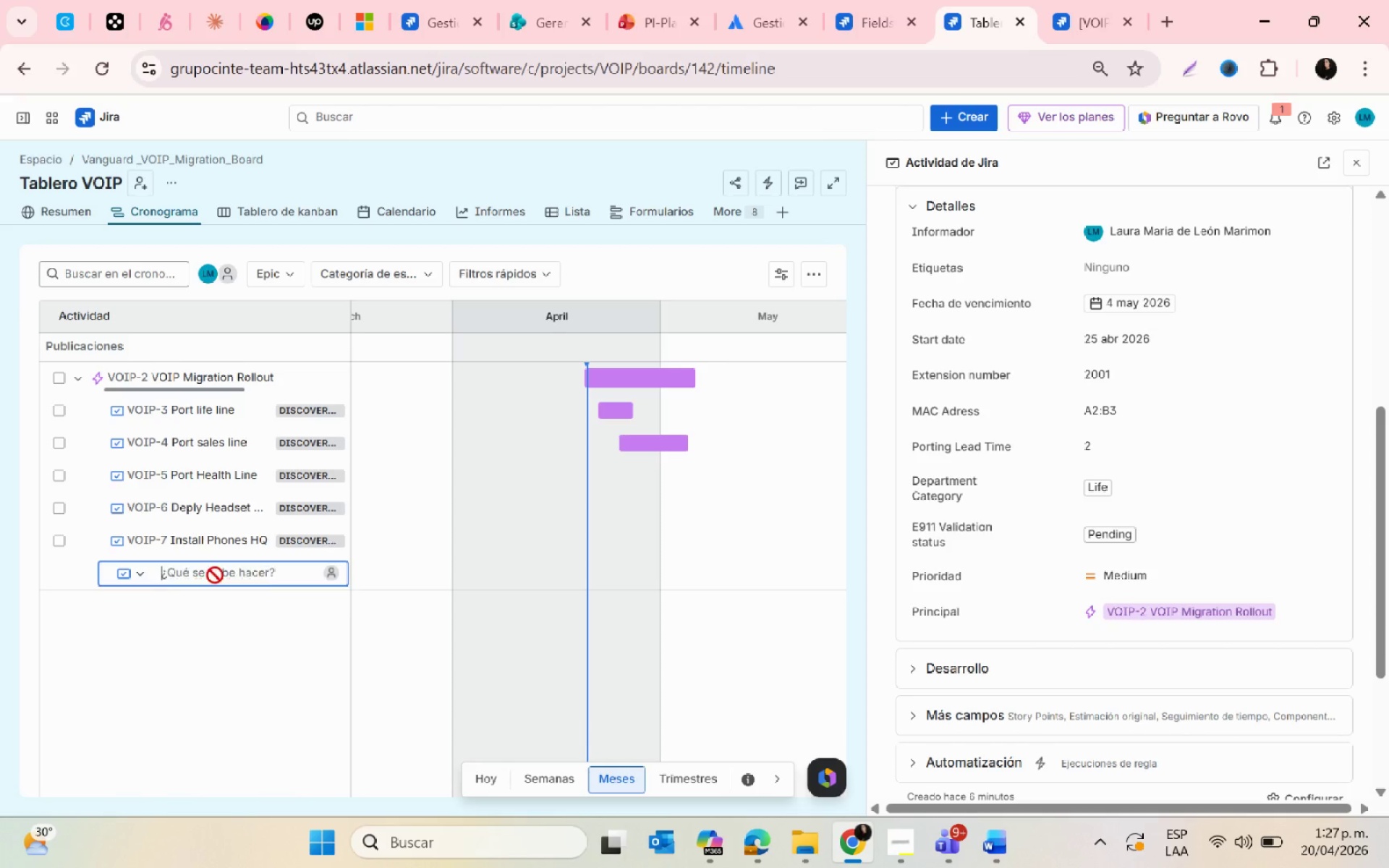 
key(Enter)
 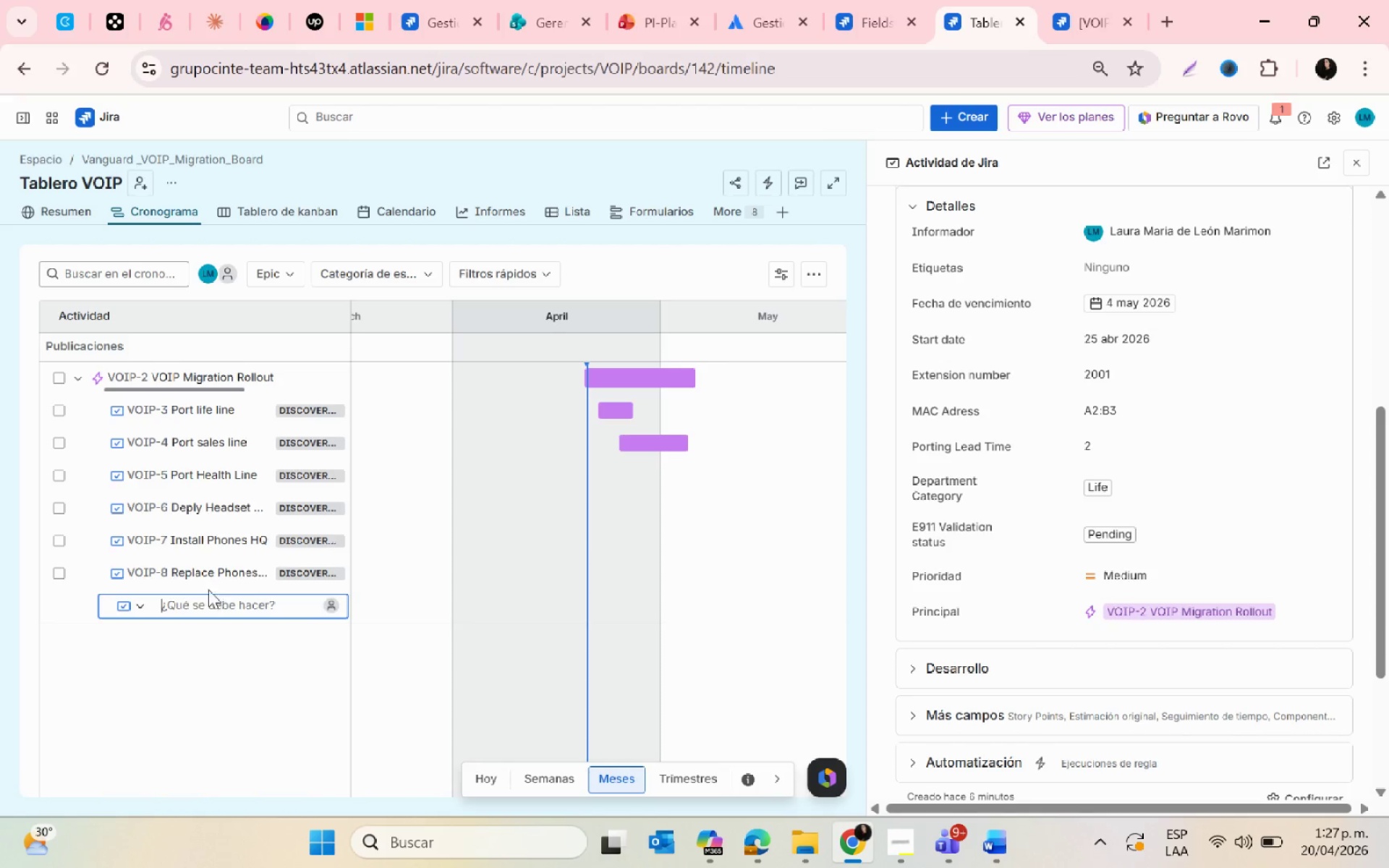 
type(MAc Inventory EB)
 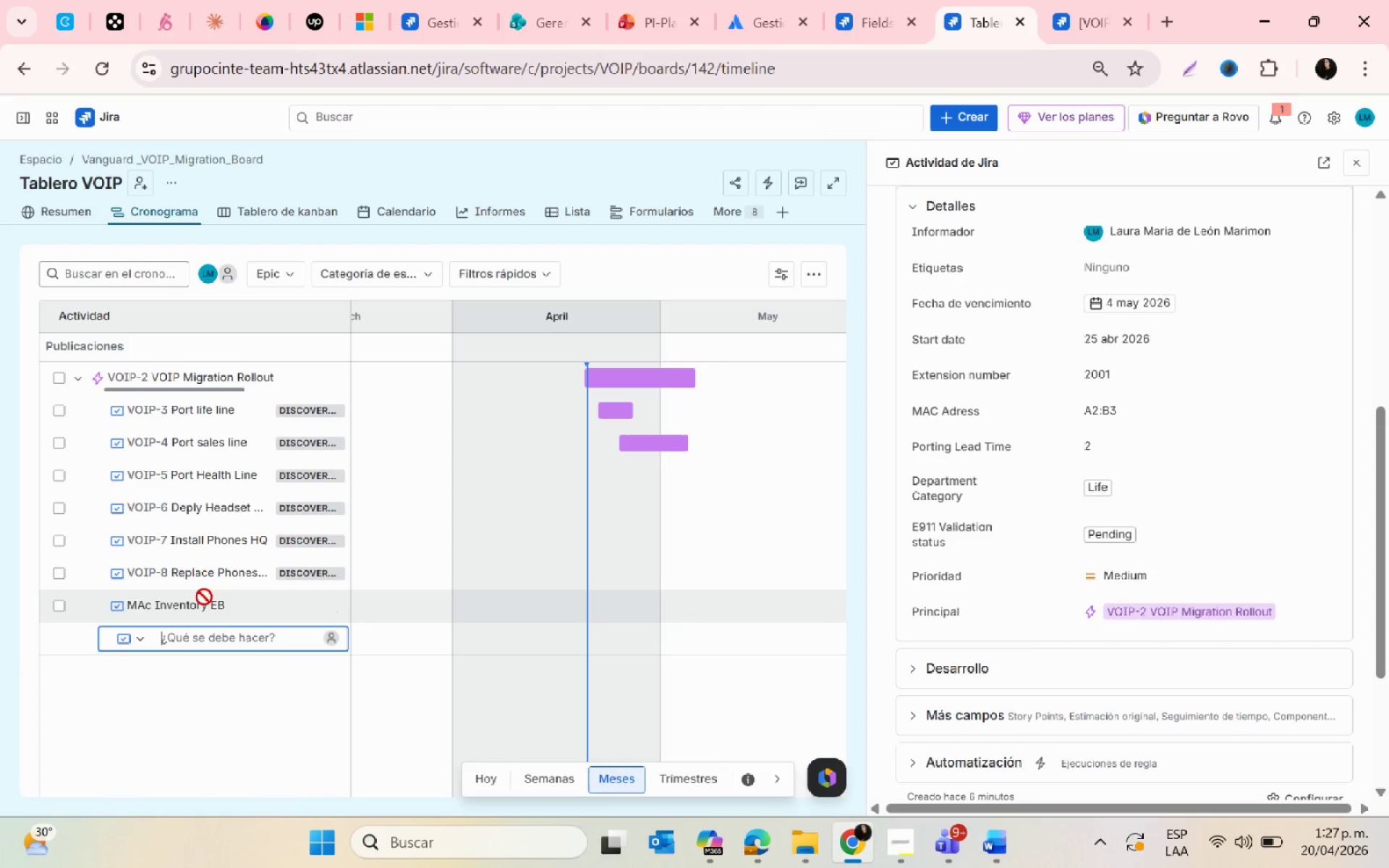 
 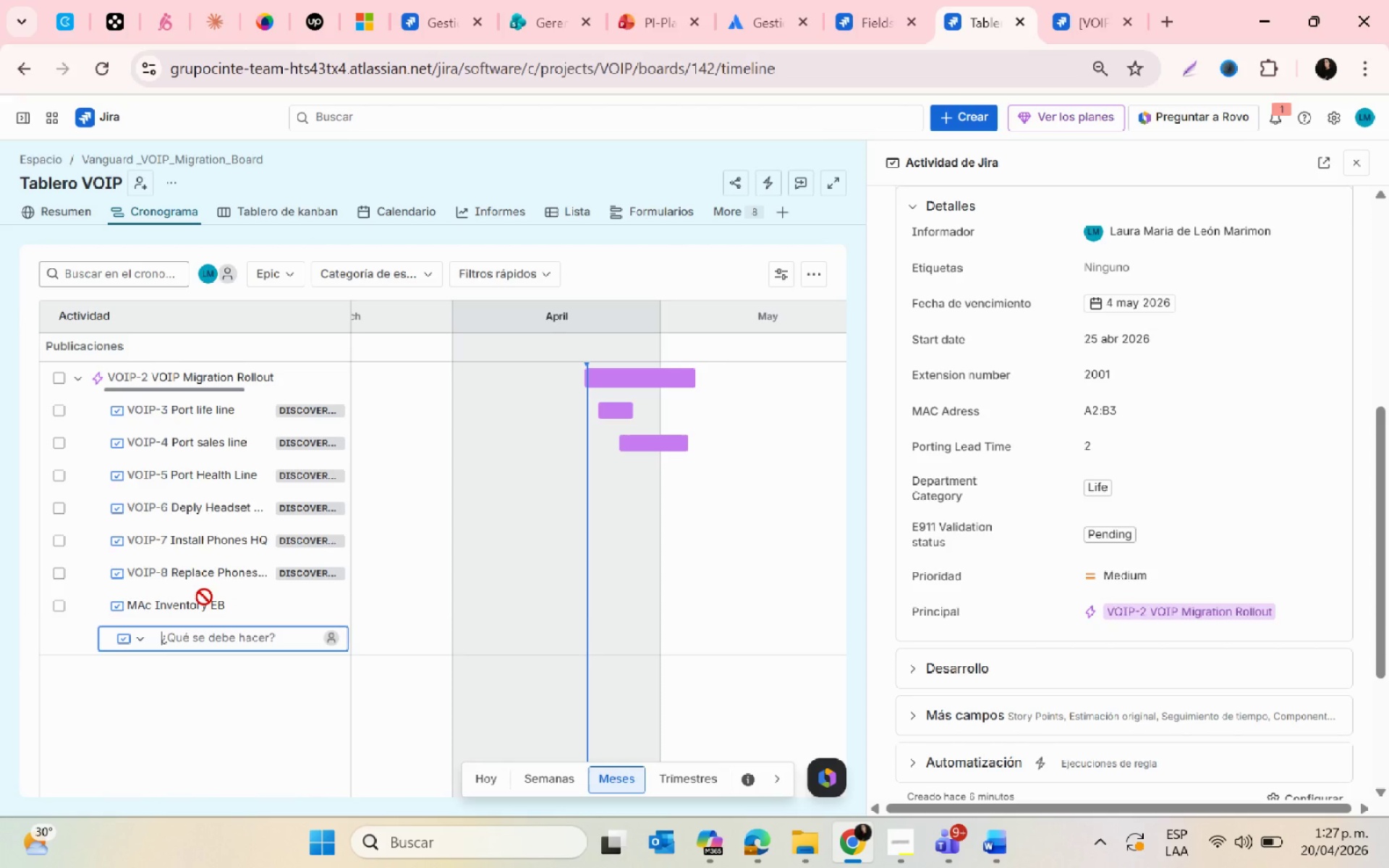 
key(Enter)
 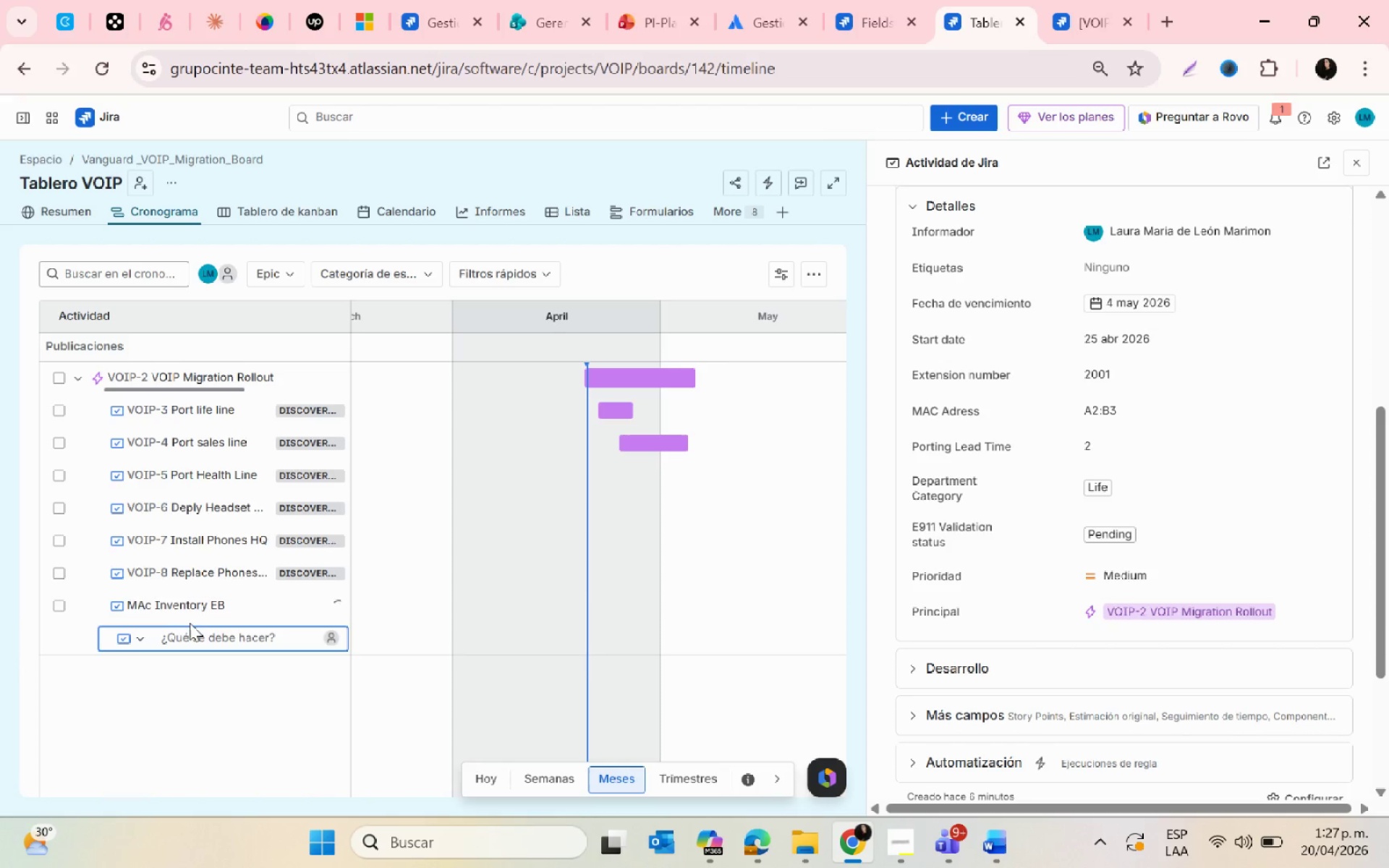 
type(Setup IVU)
key(Backspace)
type(R Claims)
 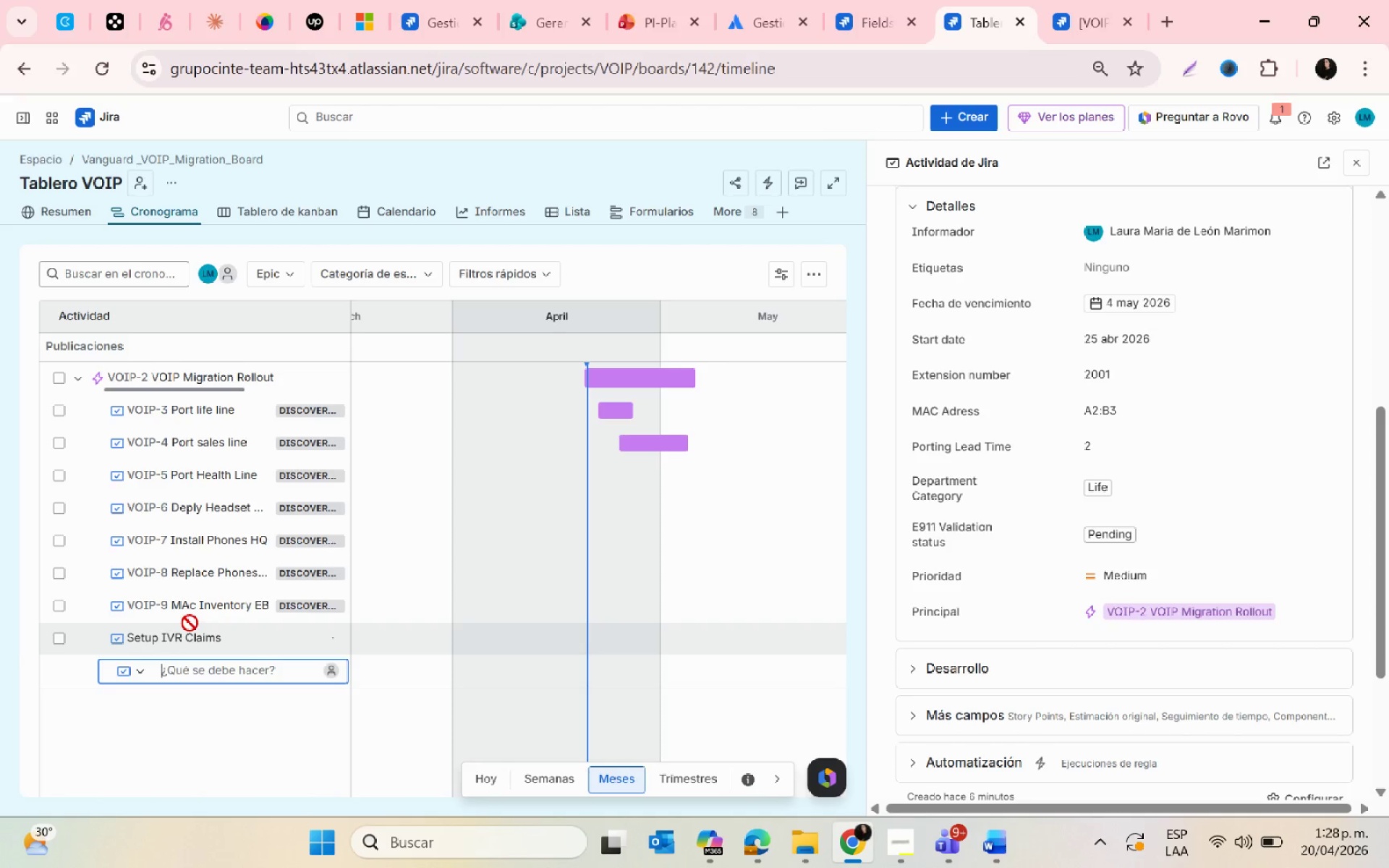 
 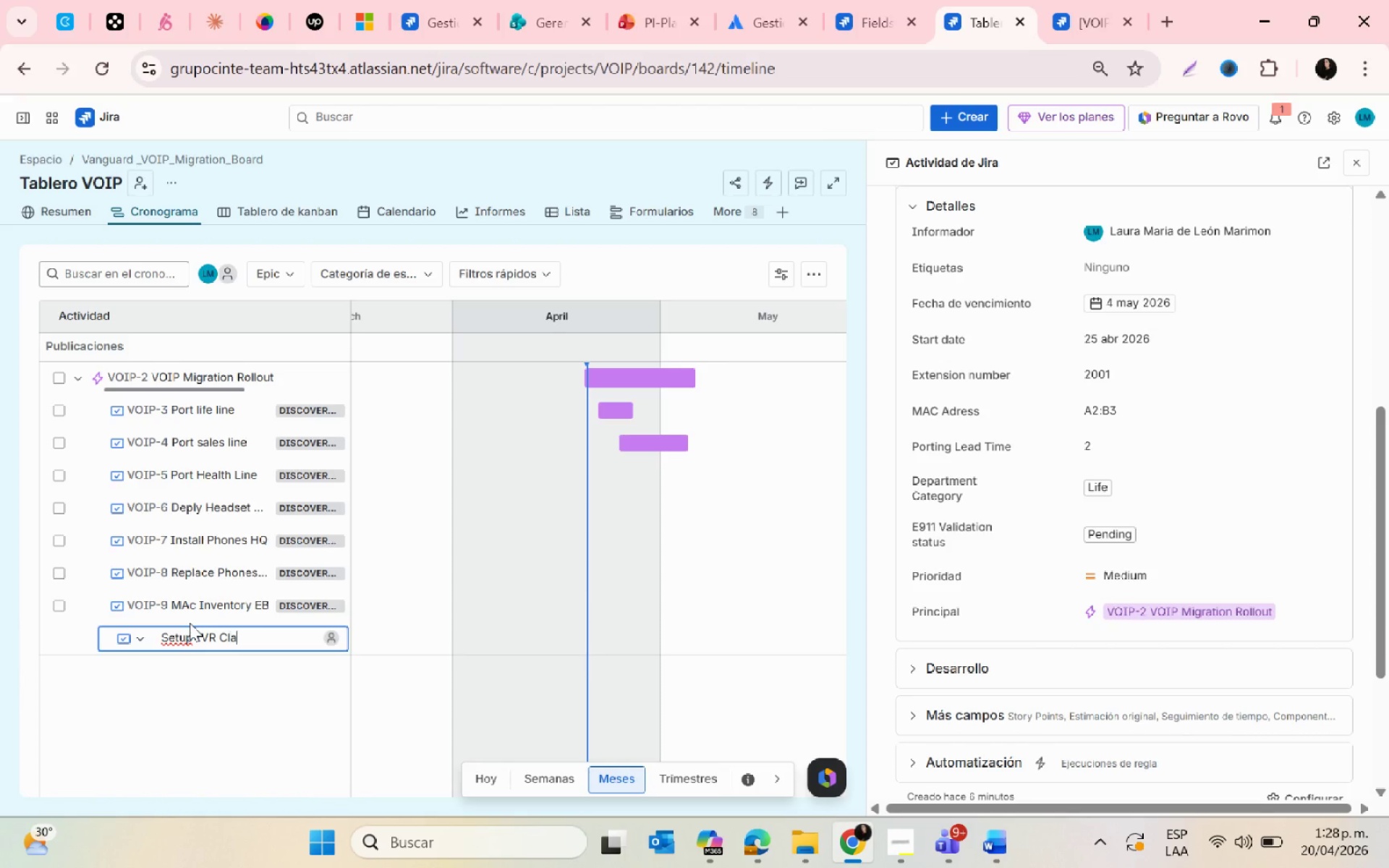 
key(Enter)
 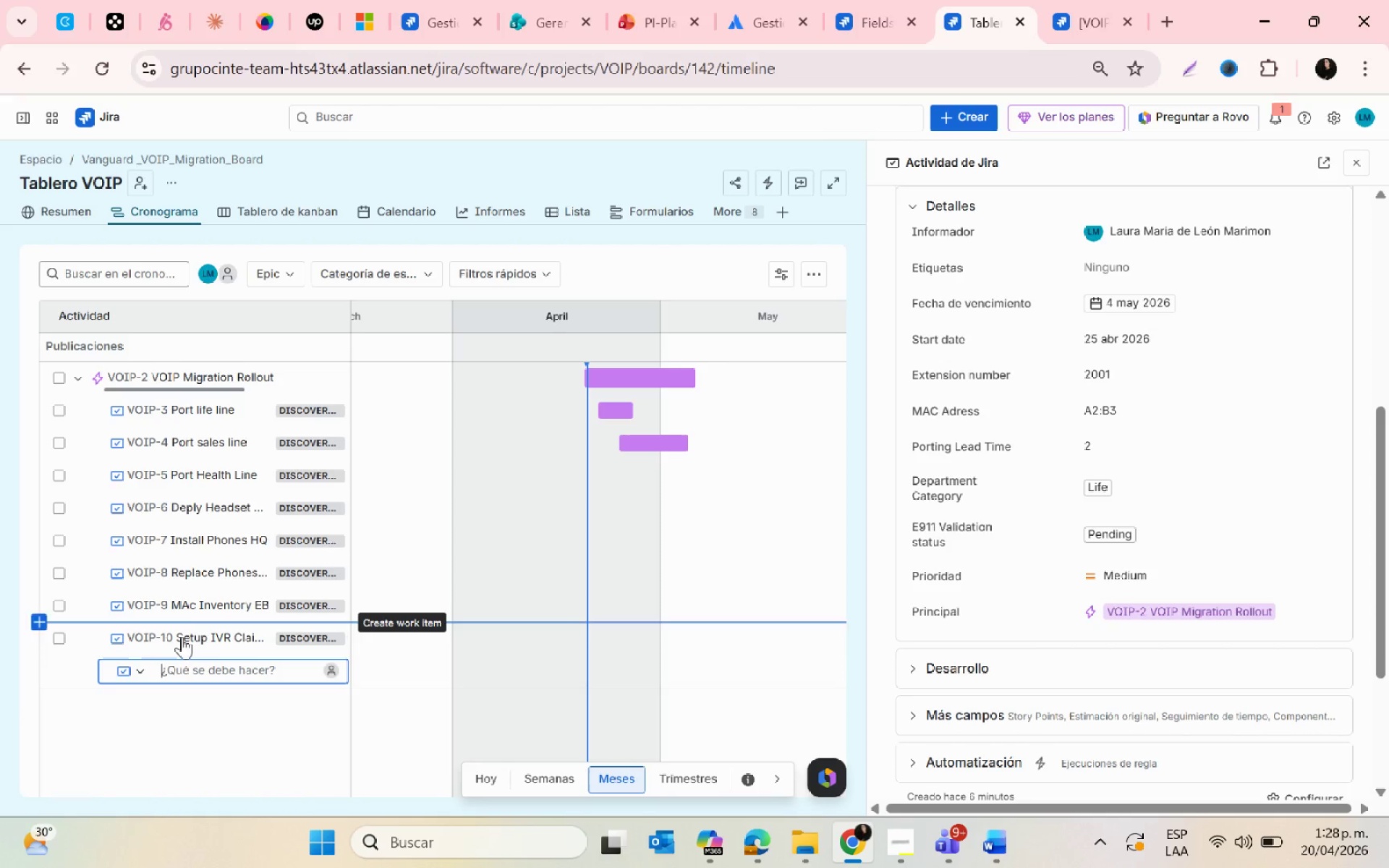 
type(Call Forwar)
key(Backspace)
type(rding Setup)
 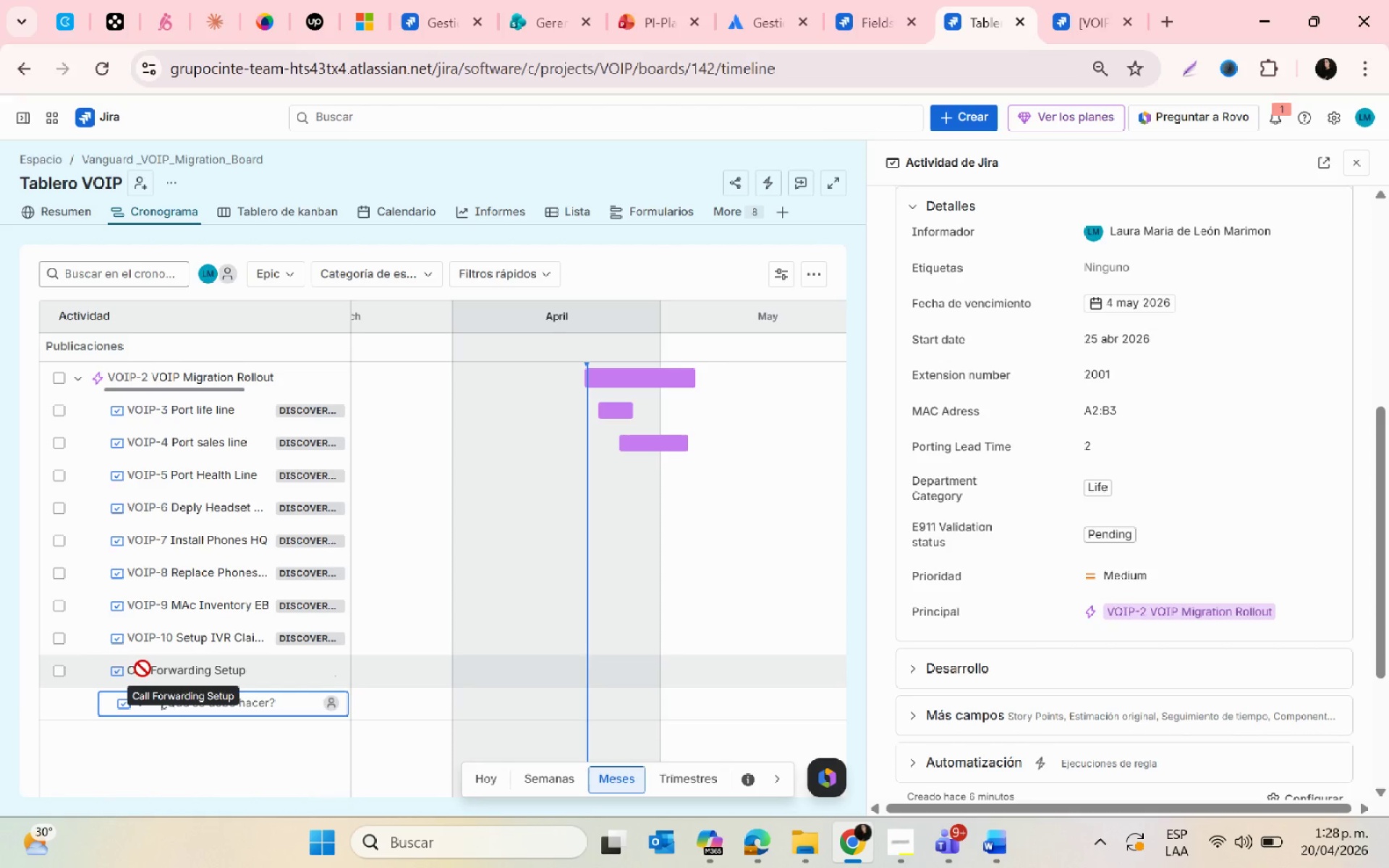 
 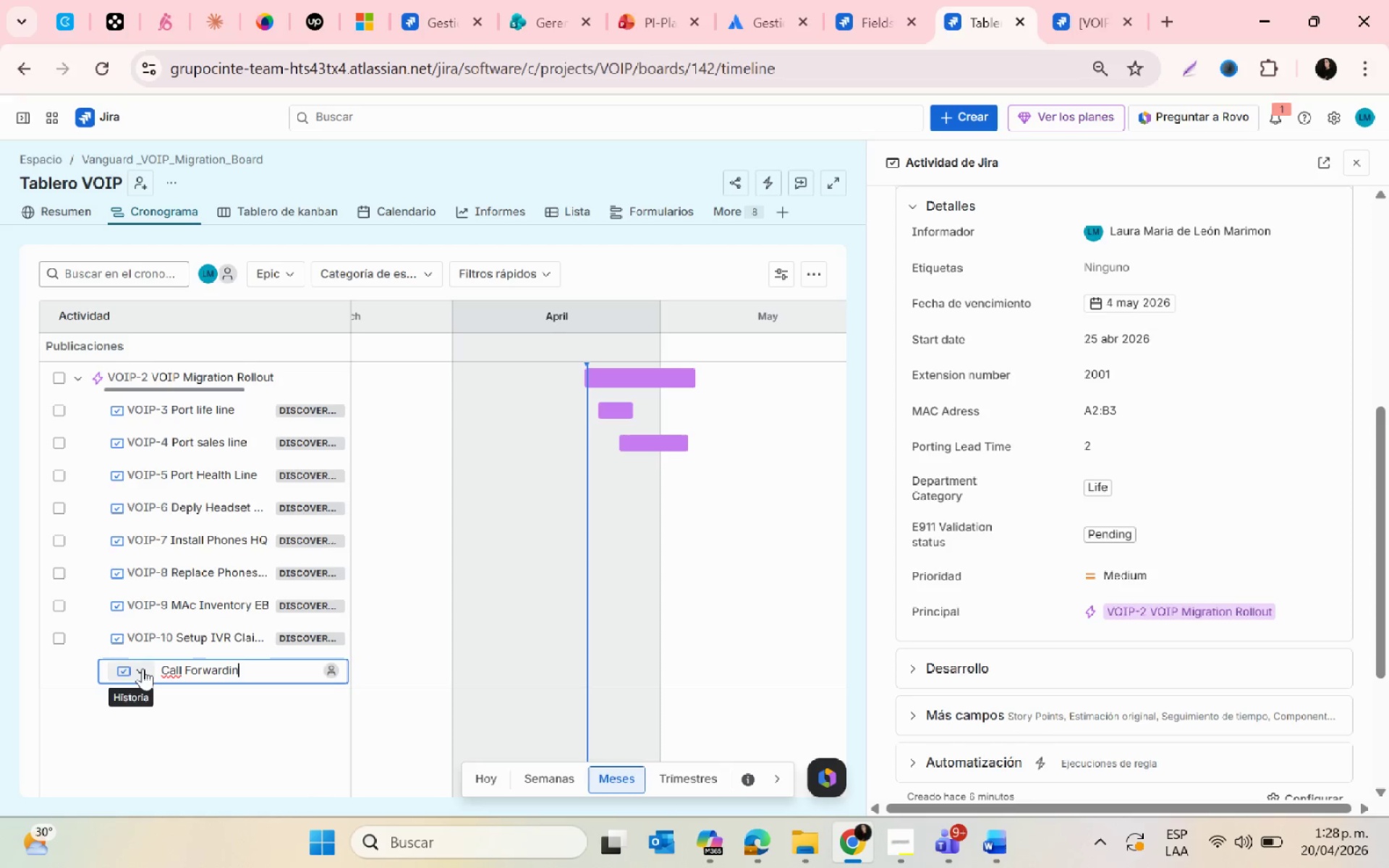 
key(Enter)
 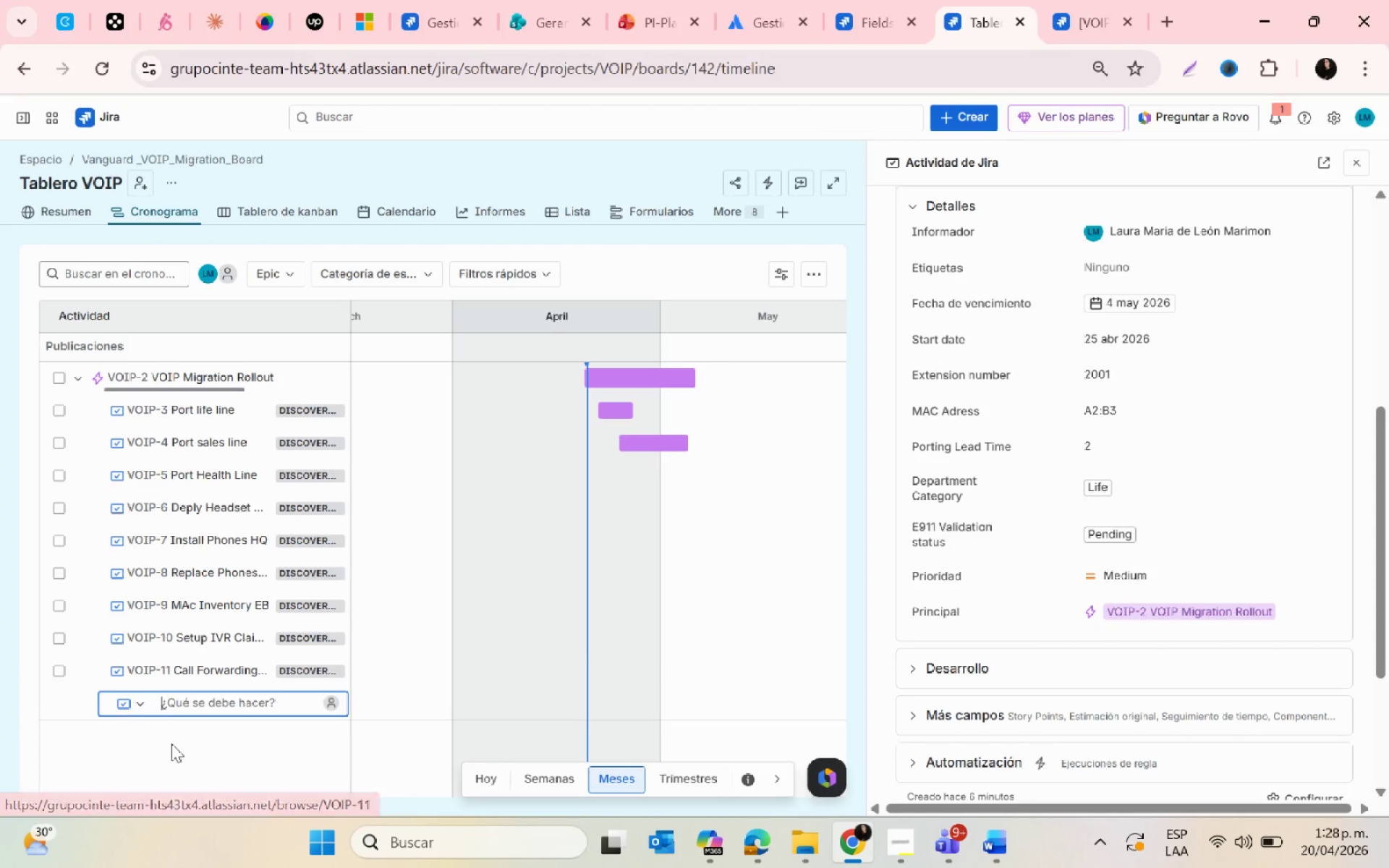 
type(Setup Voicemail)
 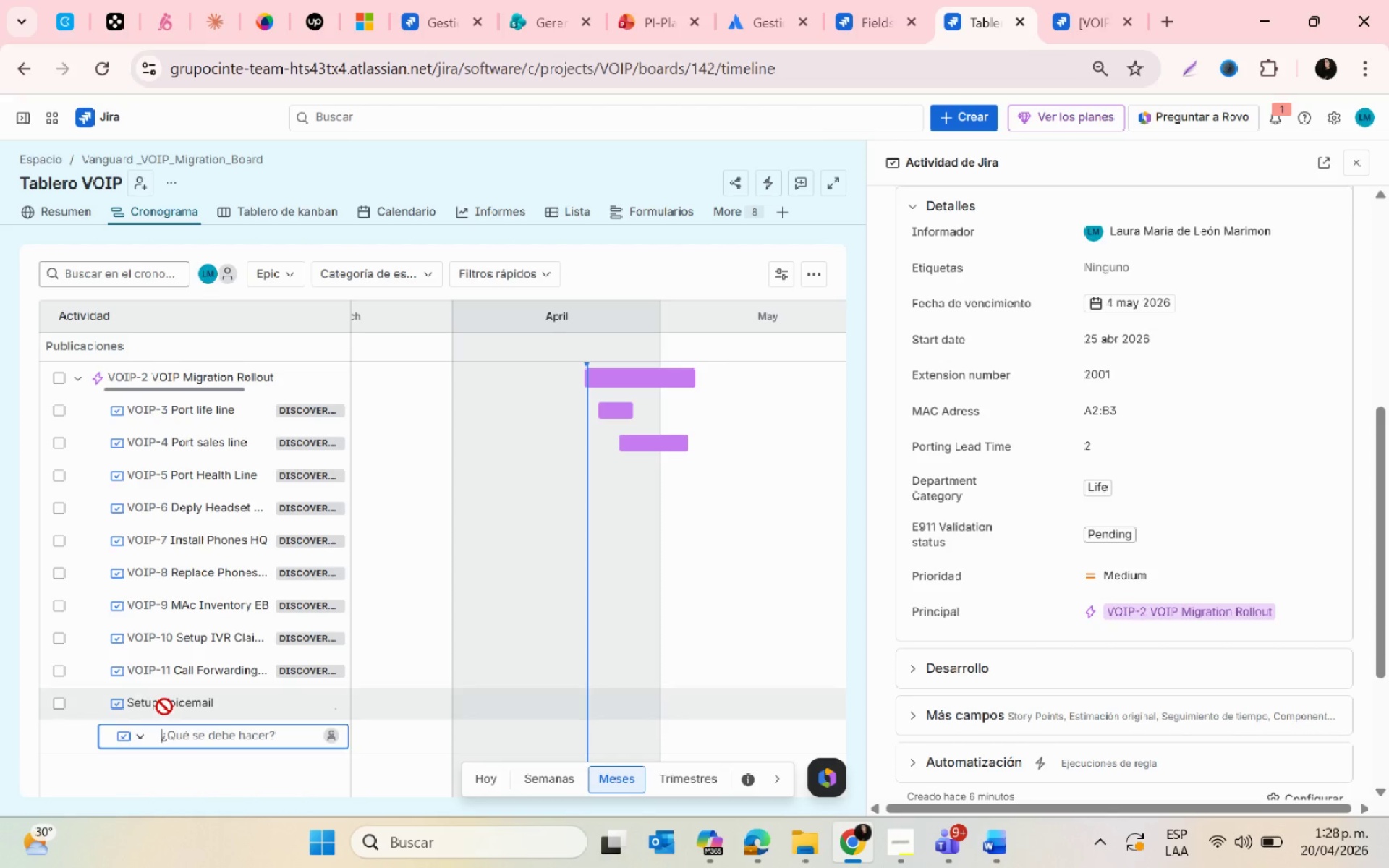 
 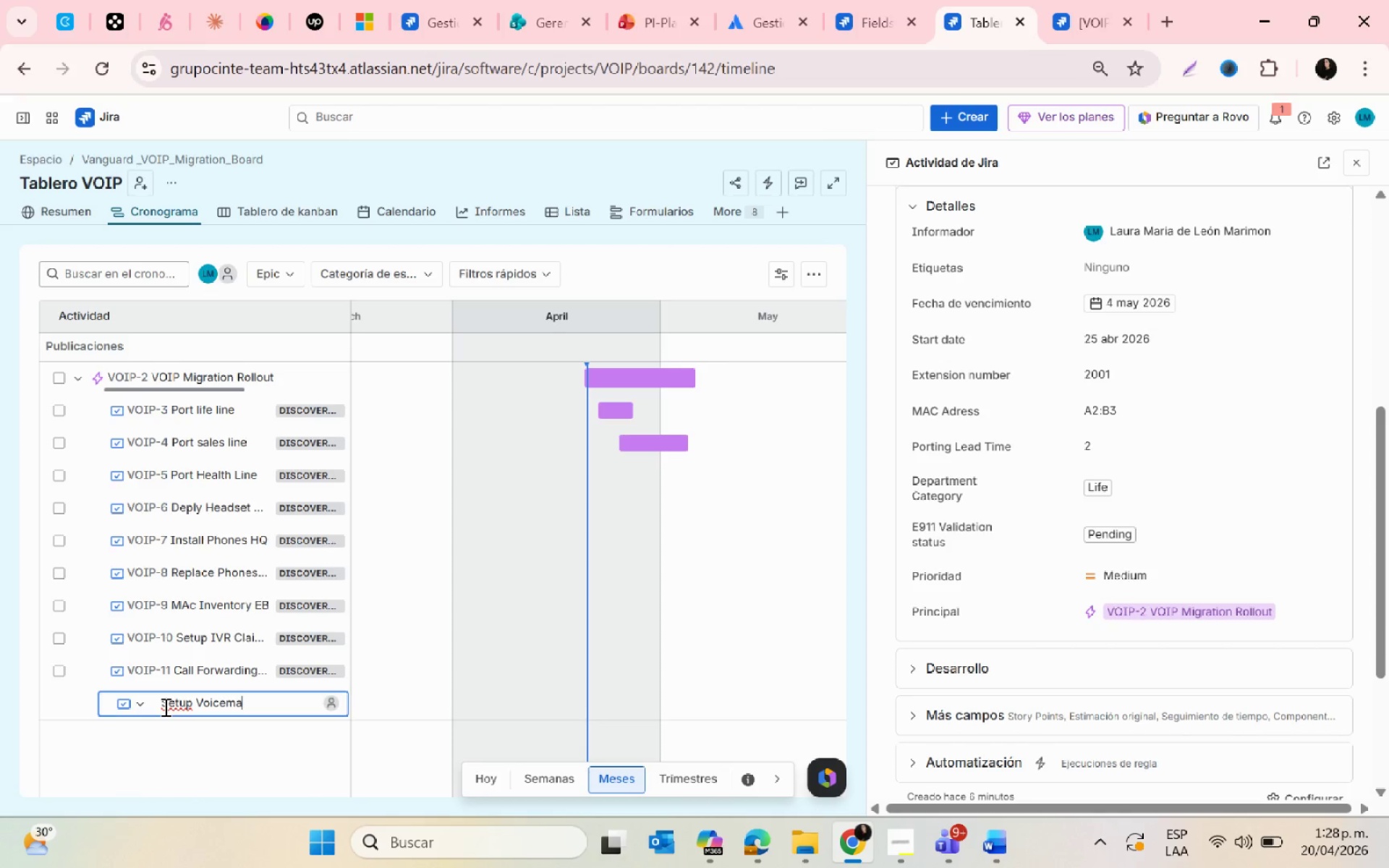 
key(Enter)
 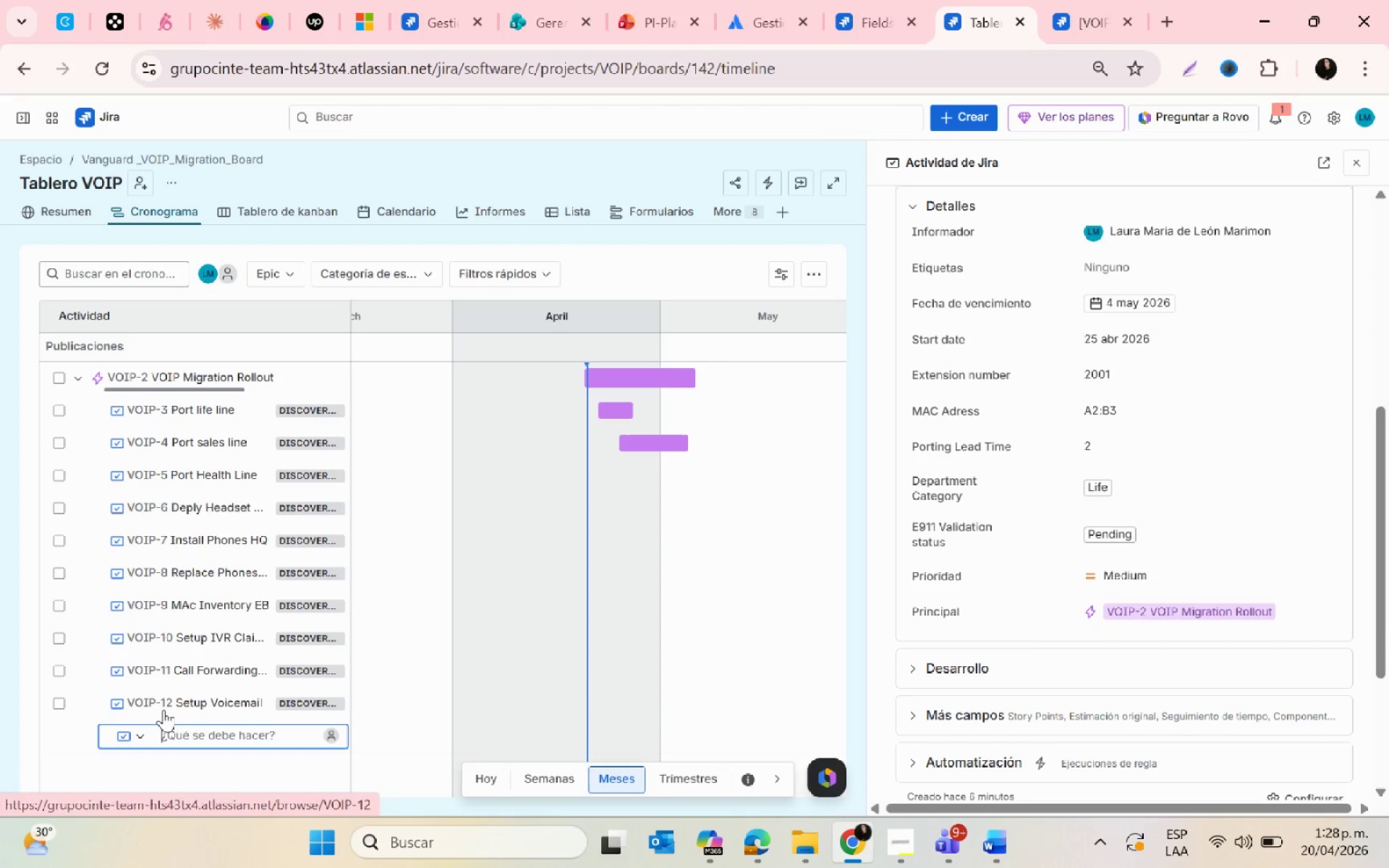 
type(Setup Auto m)
key(Backspace)
key(Backspace)
type(mail)
 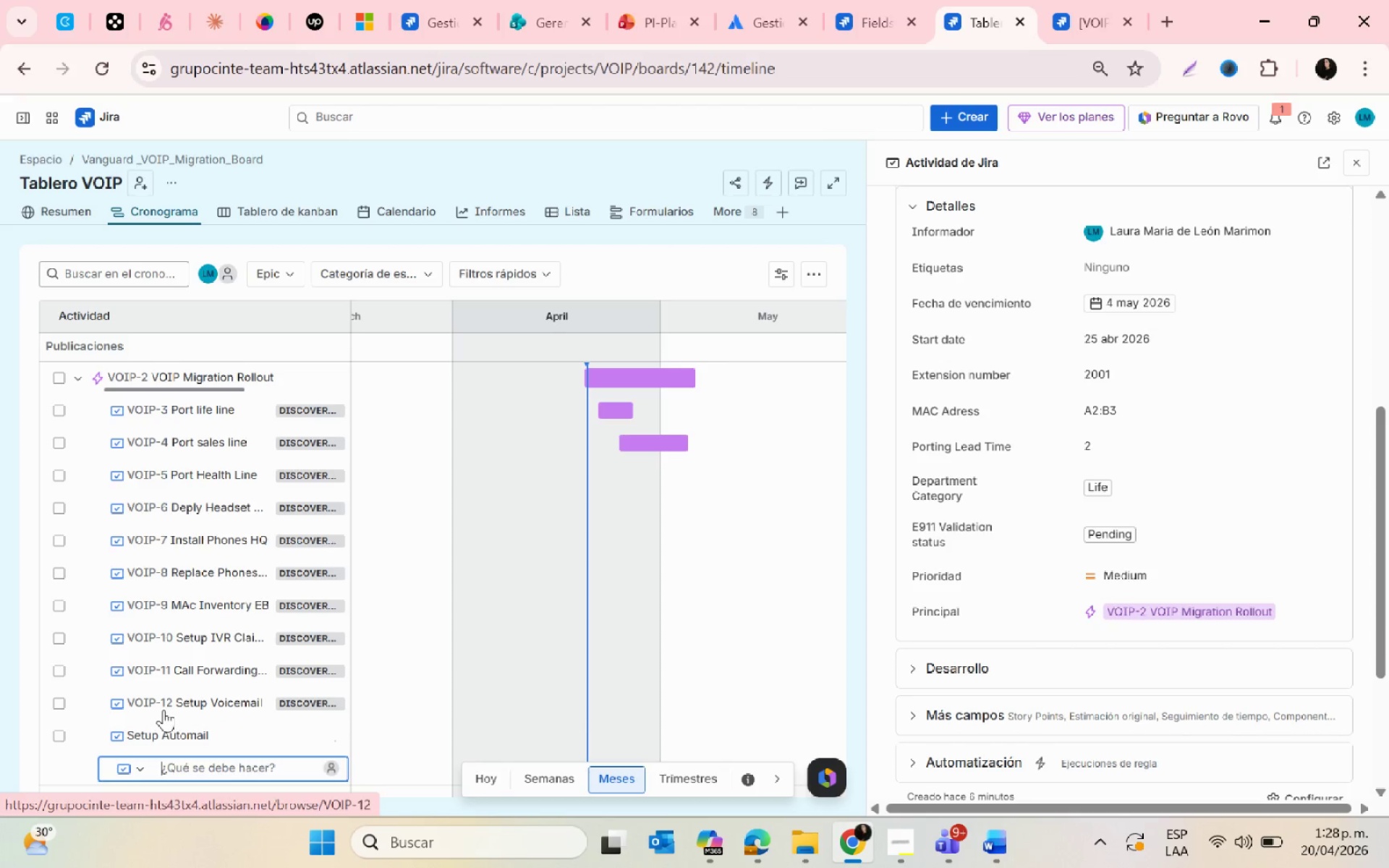 
 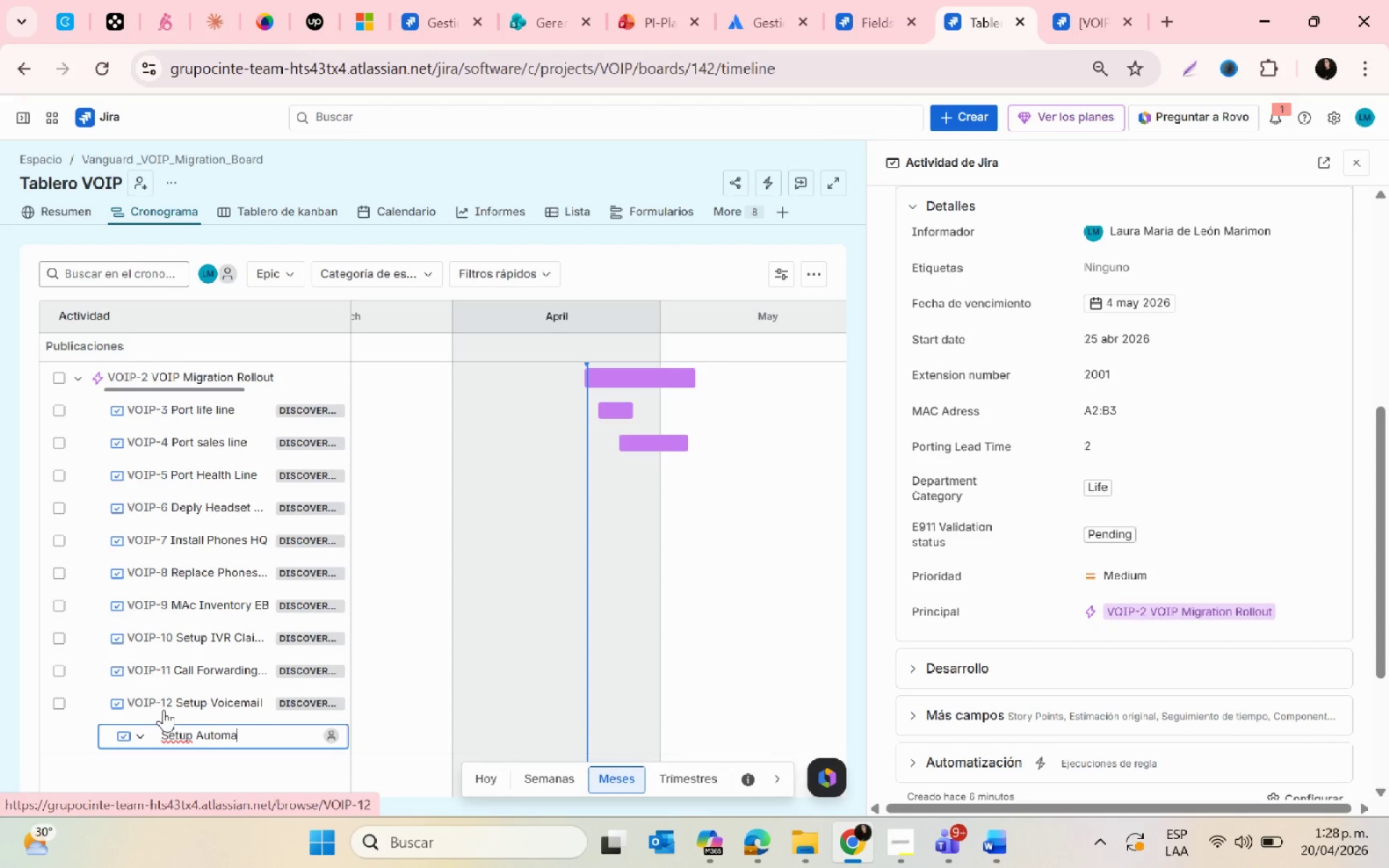 
key(Enter)
 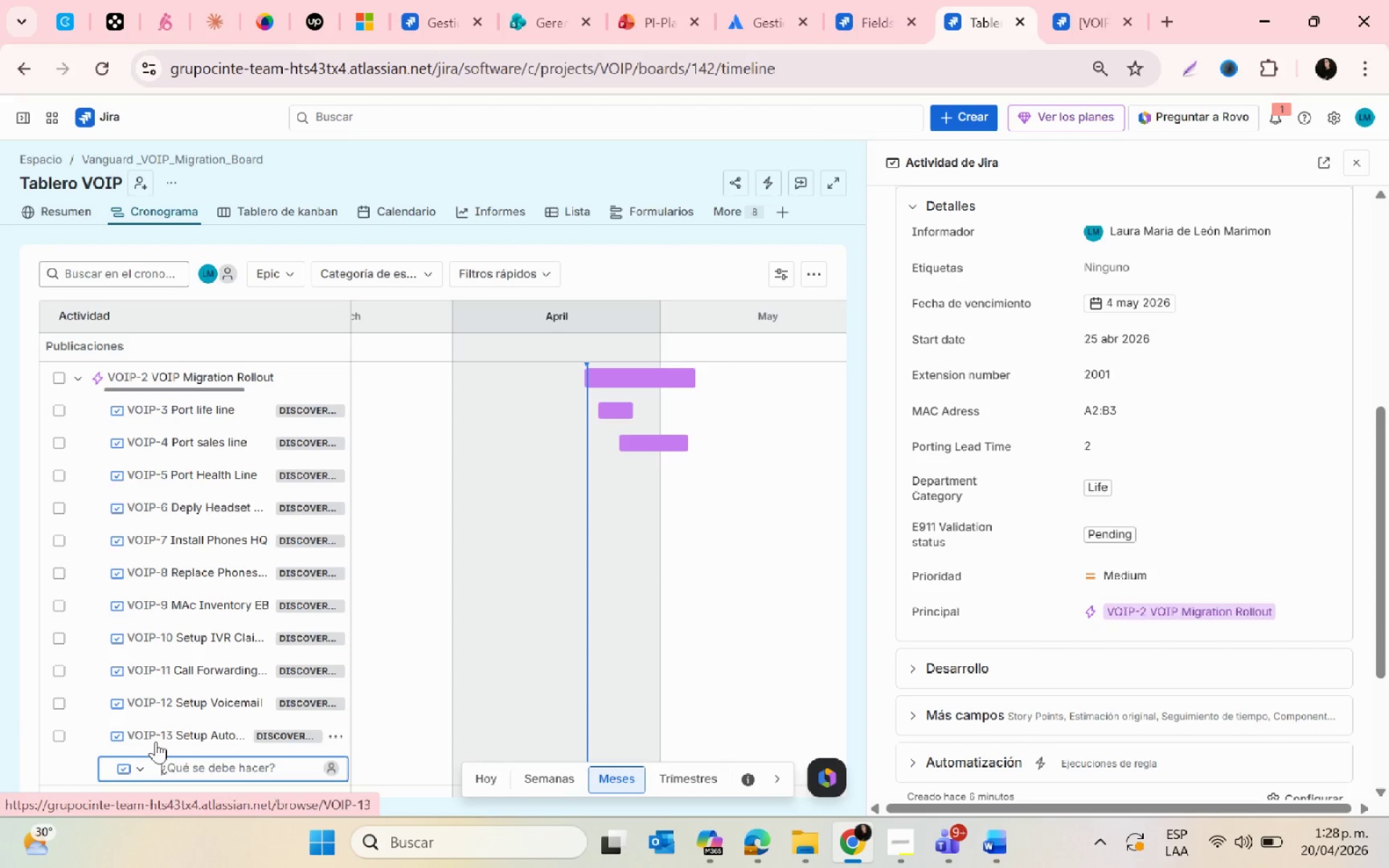 
type(Setup Auto Meu)
key(Backspace)
type(nu)
 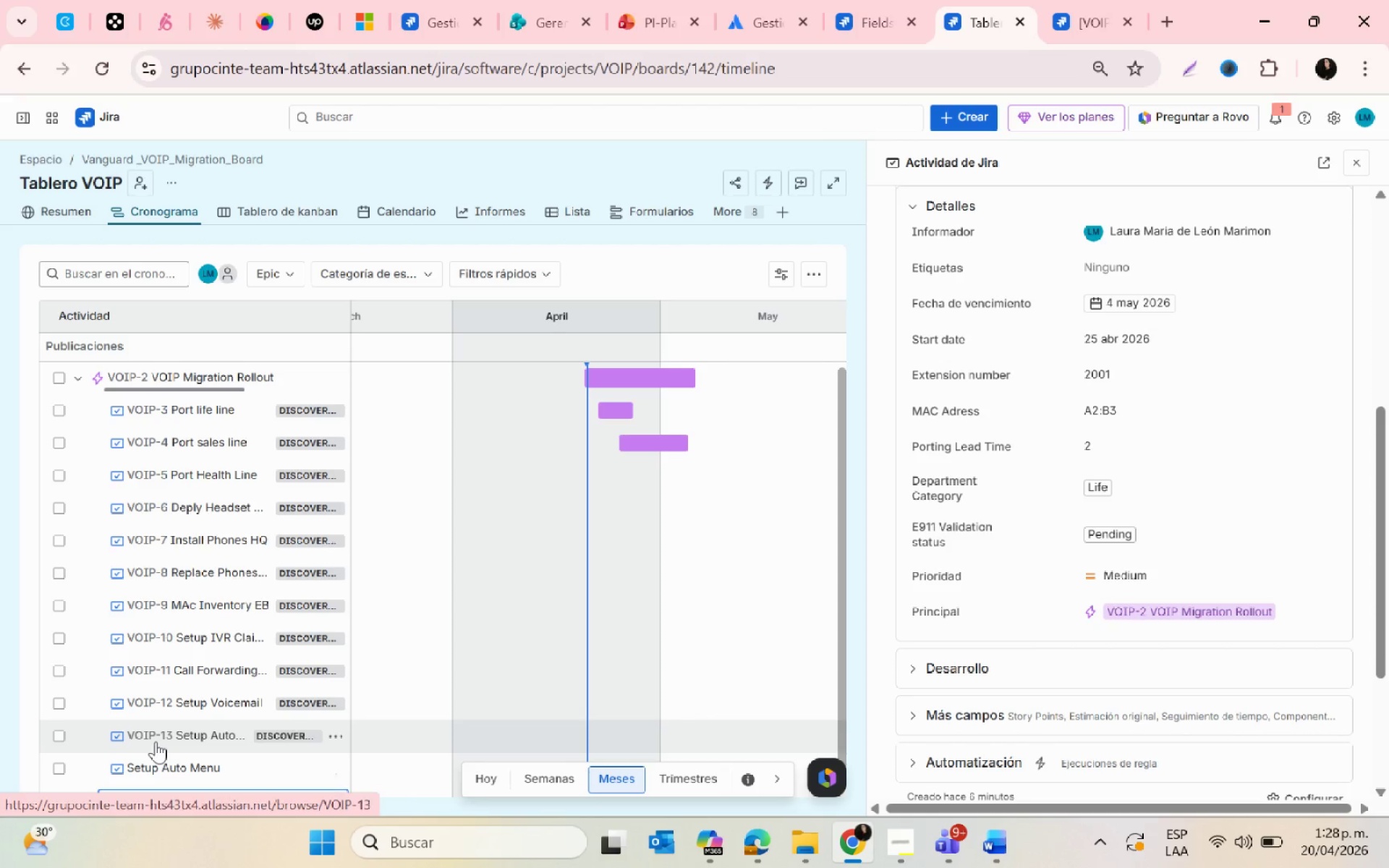 
 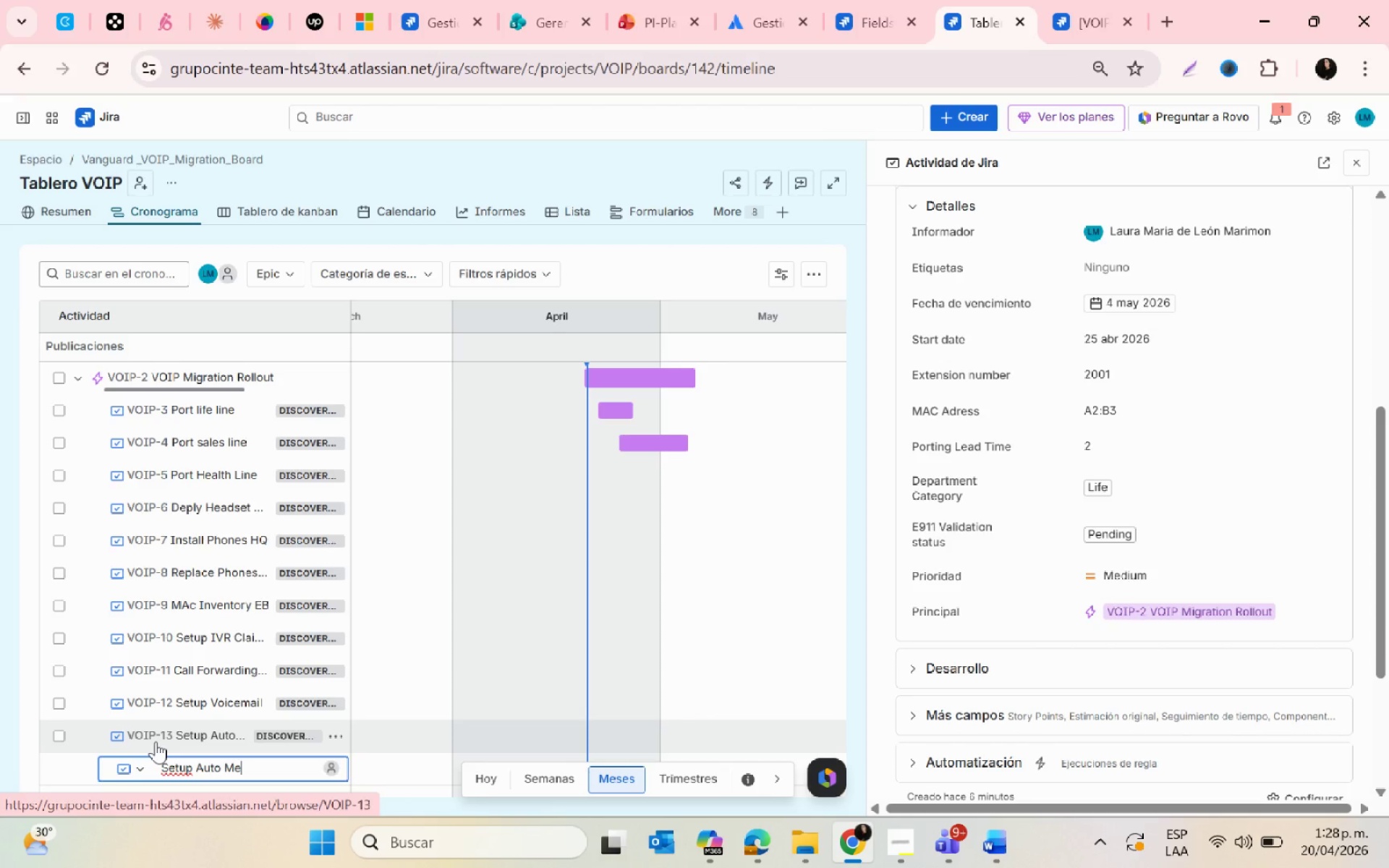 
key(Enter)
 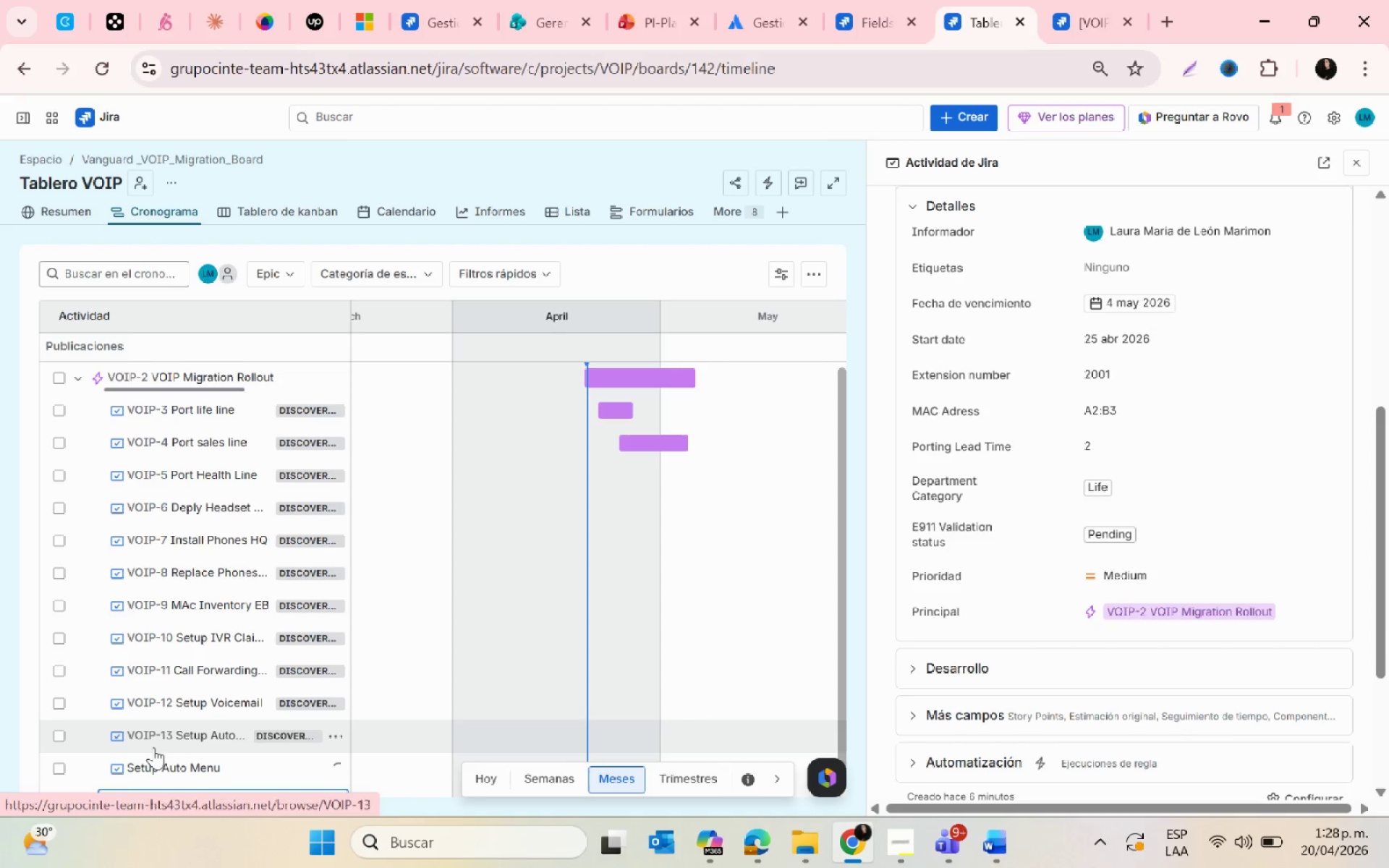 
scroll: coordinate [153, 747], scroll_direction: down, amount: 2.0
 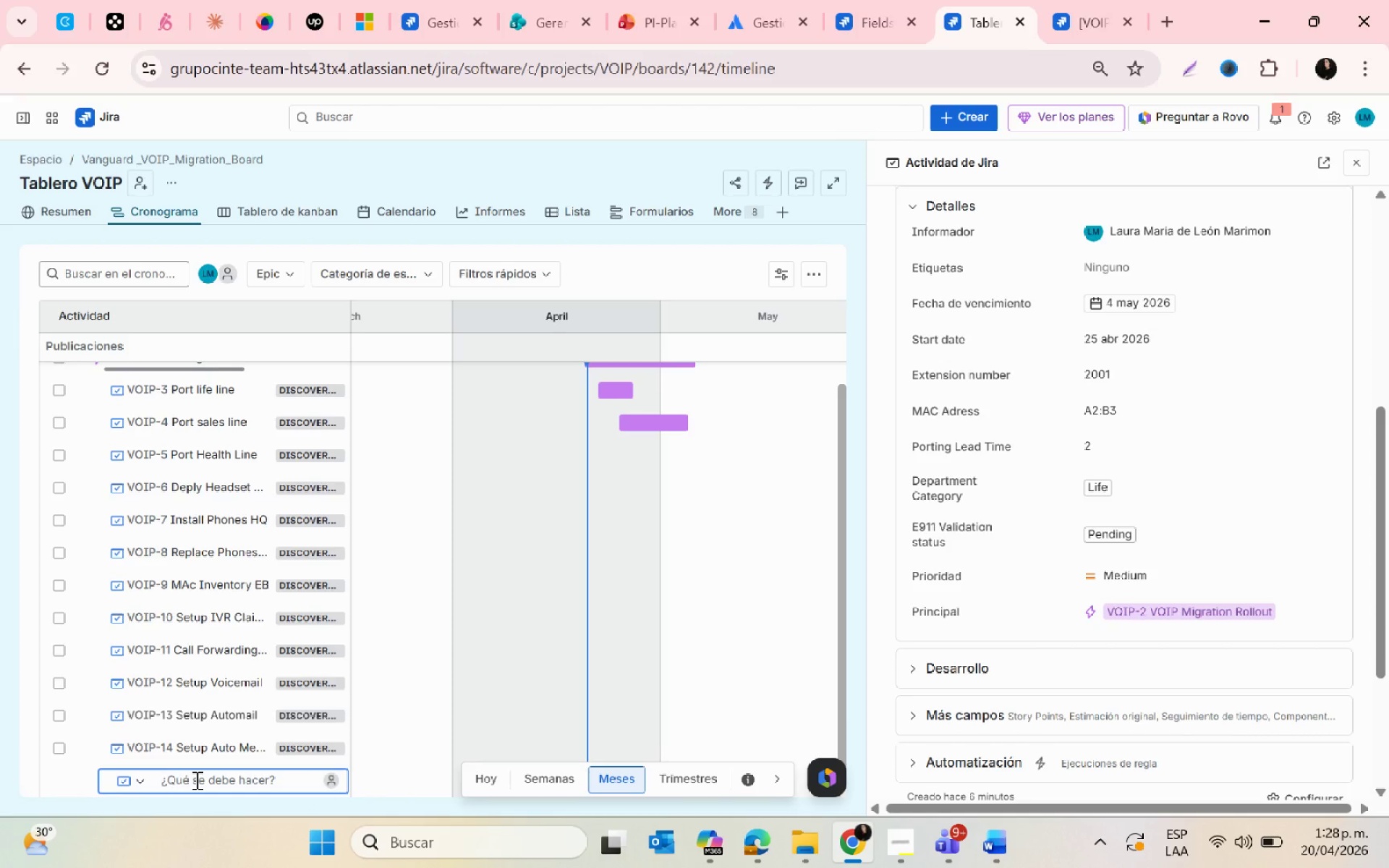 
type(Training HQ)
 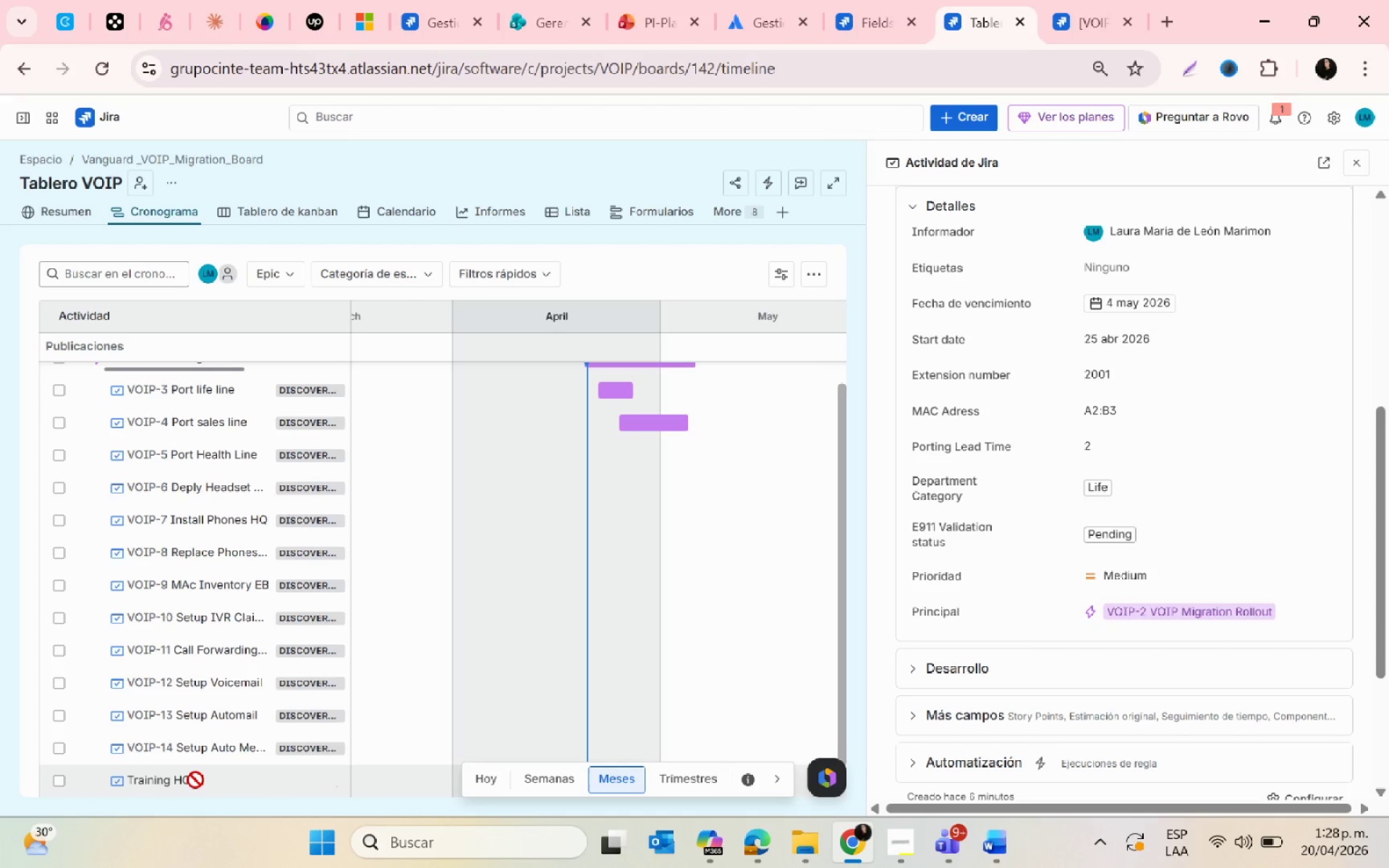 
 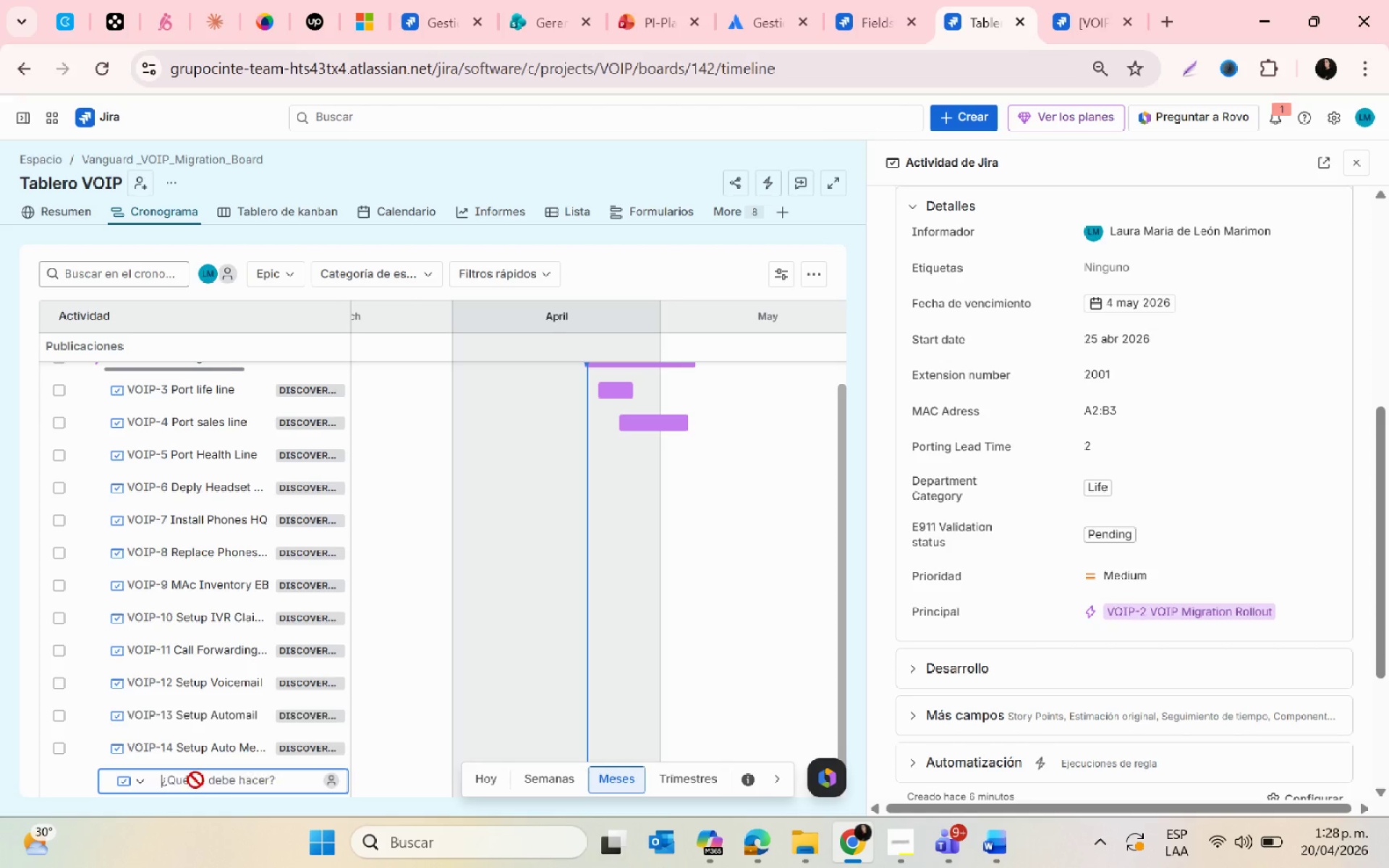 
key(Enter)
 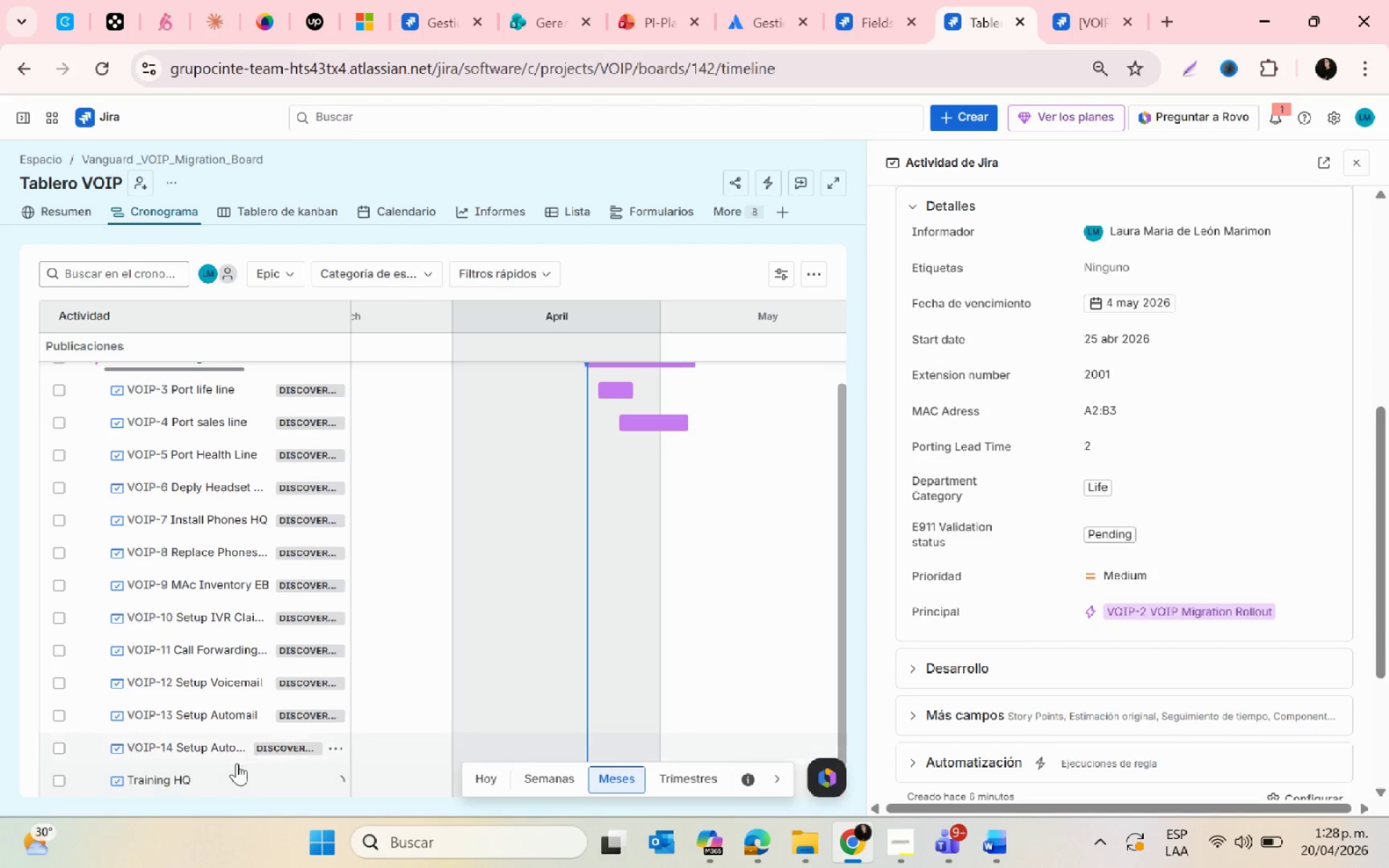 
scroll: coordinate [226, 765], scroll_direction: down, amount: 2.0
 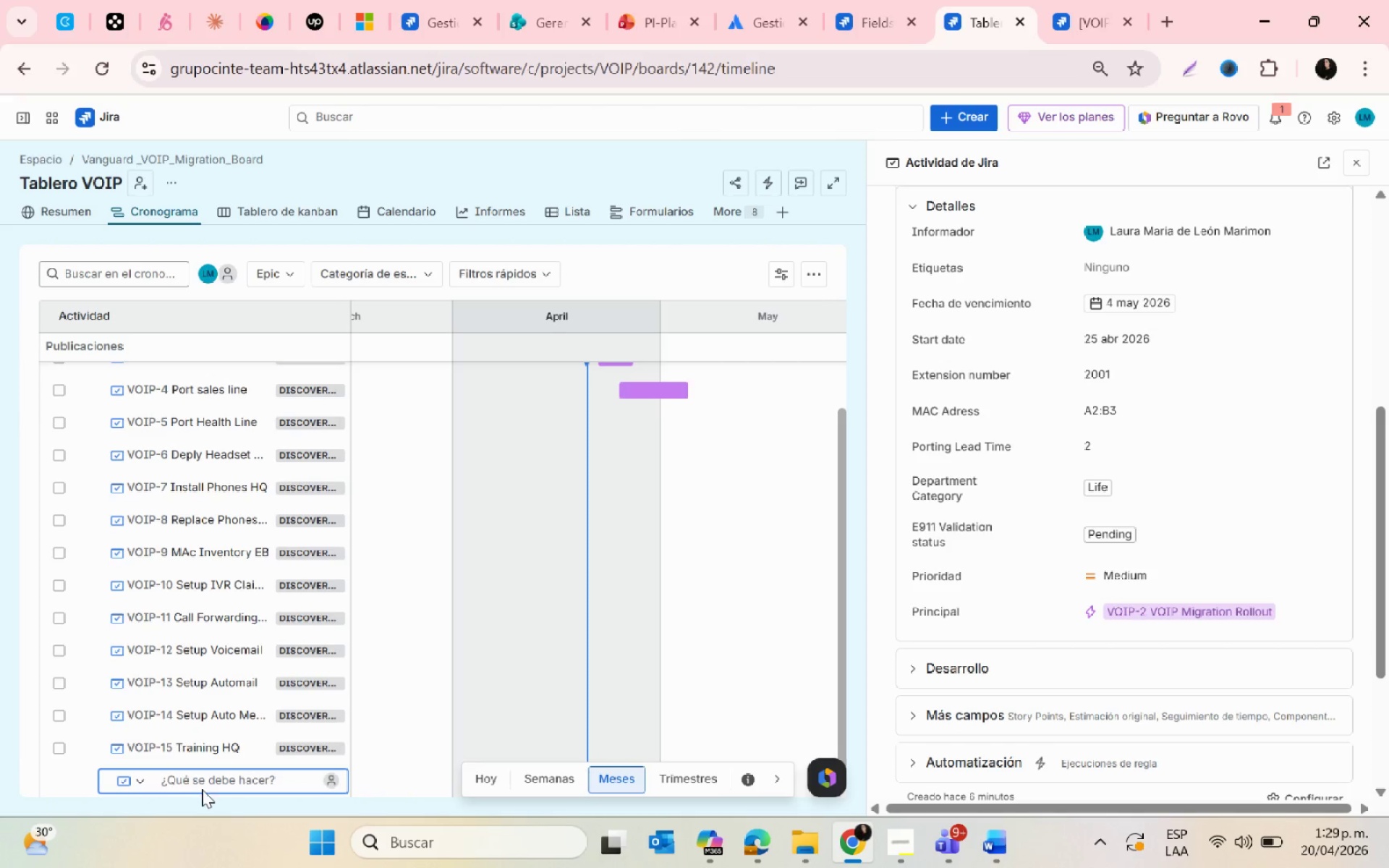 
type(E911 check HQ)
 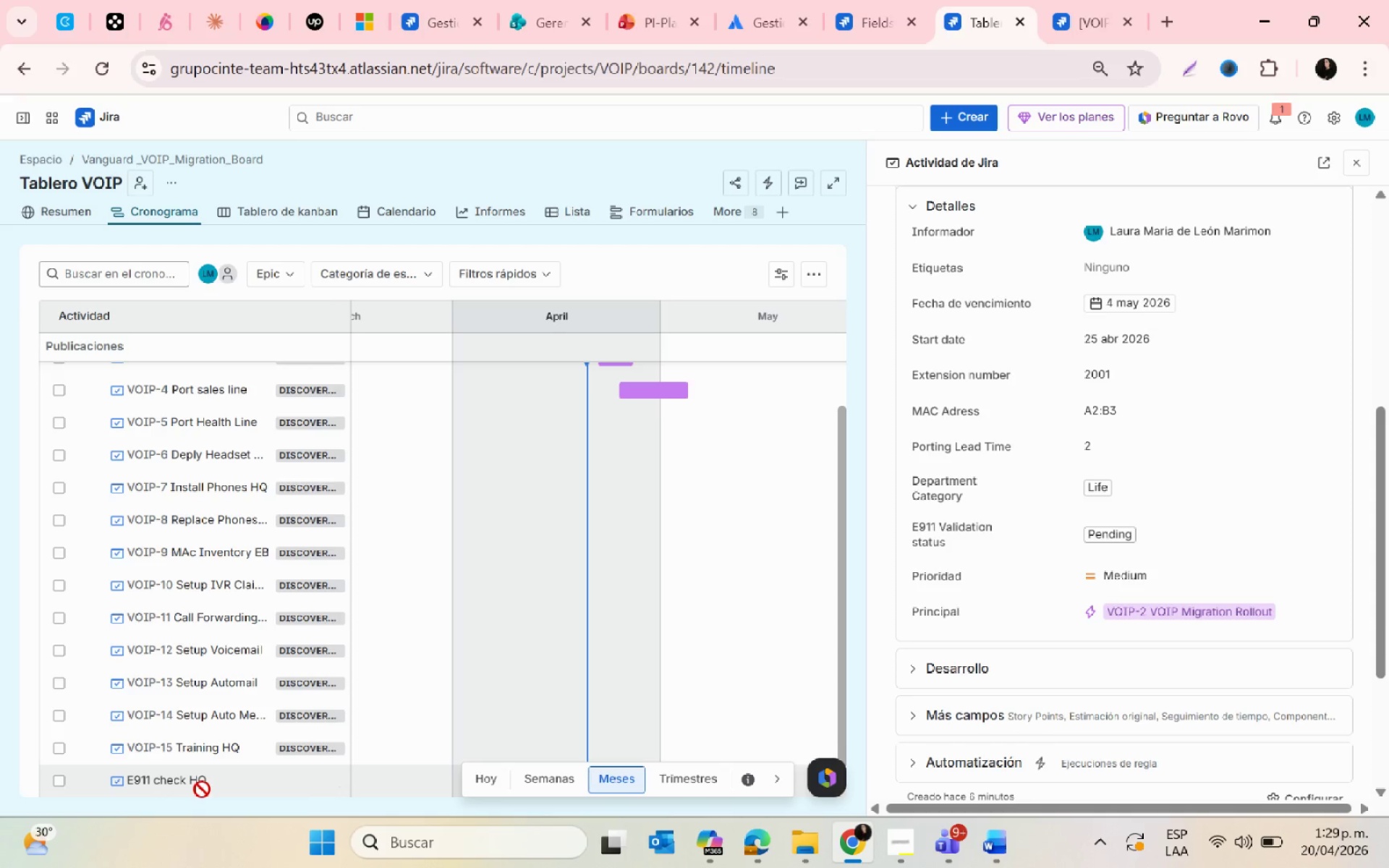 
 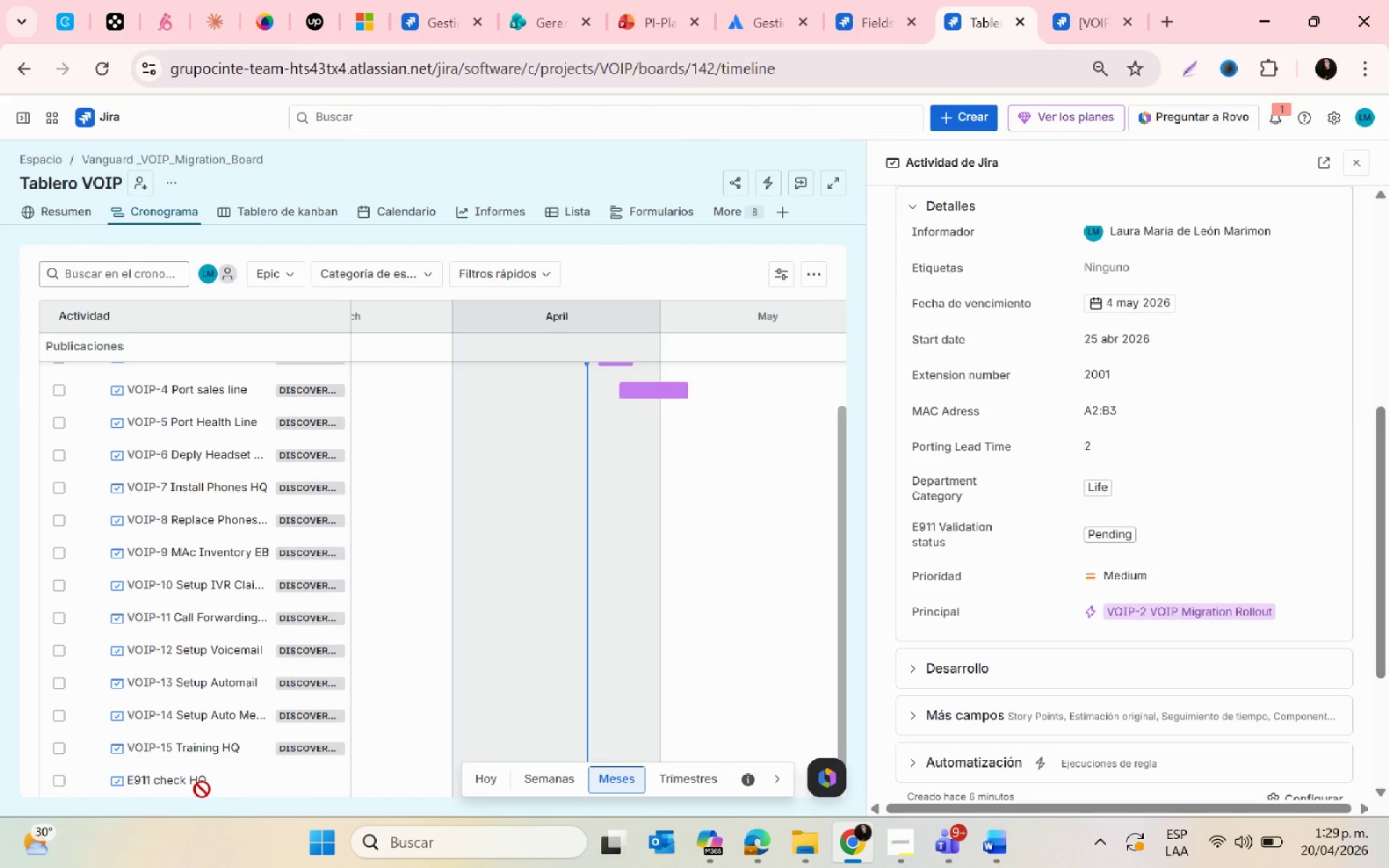 
key(Enter)
 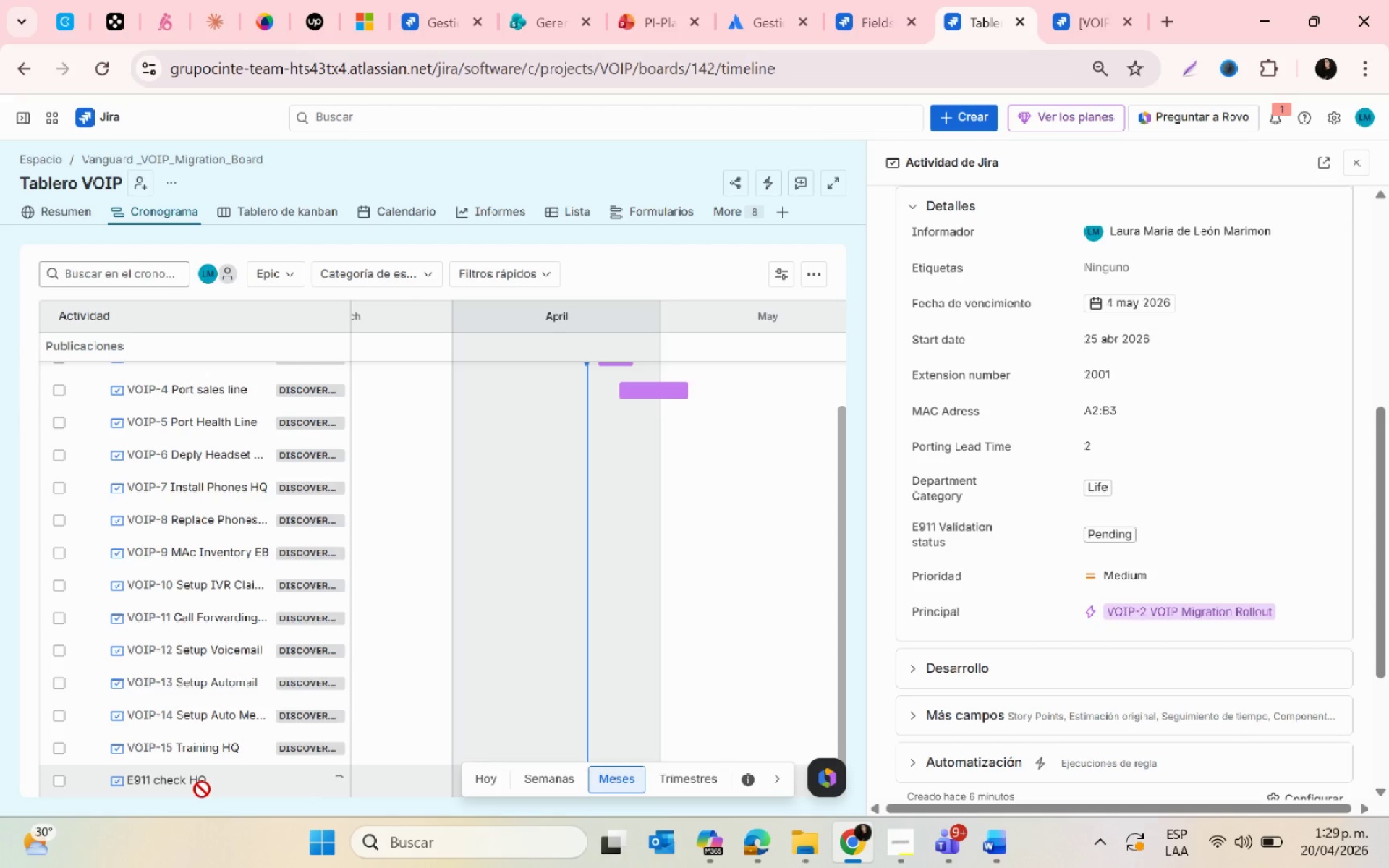 
scroll: coordinate [203, 764], scroll_direction: down, amount: 4.0
 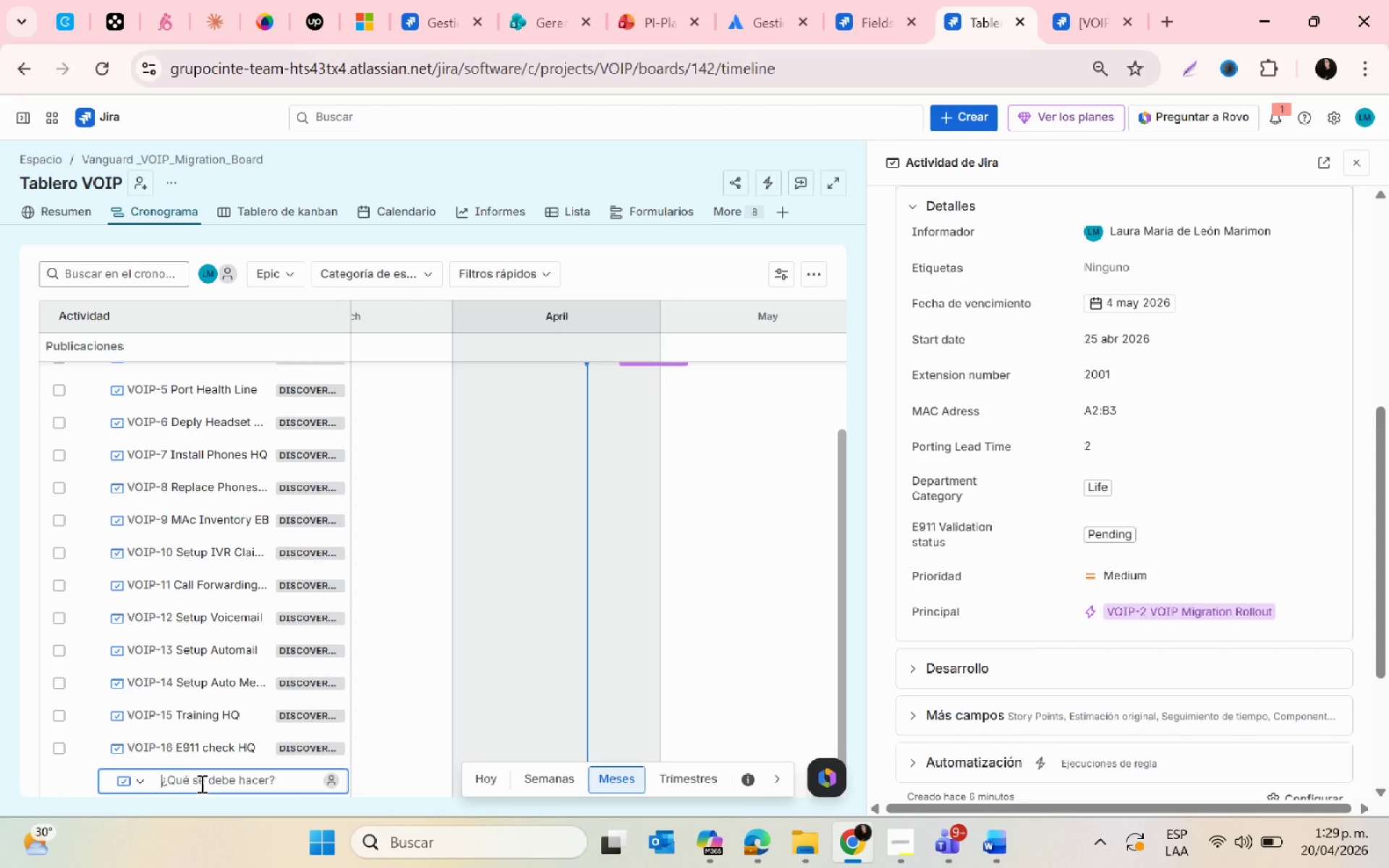 
left_click([200, 783])
 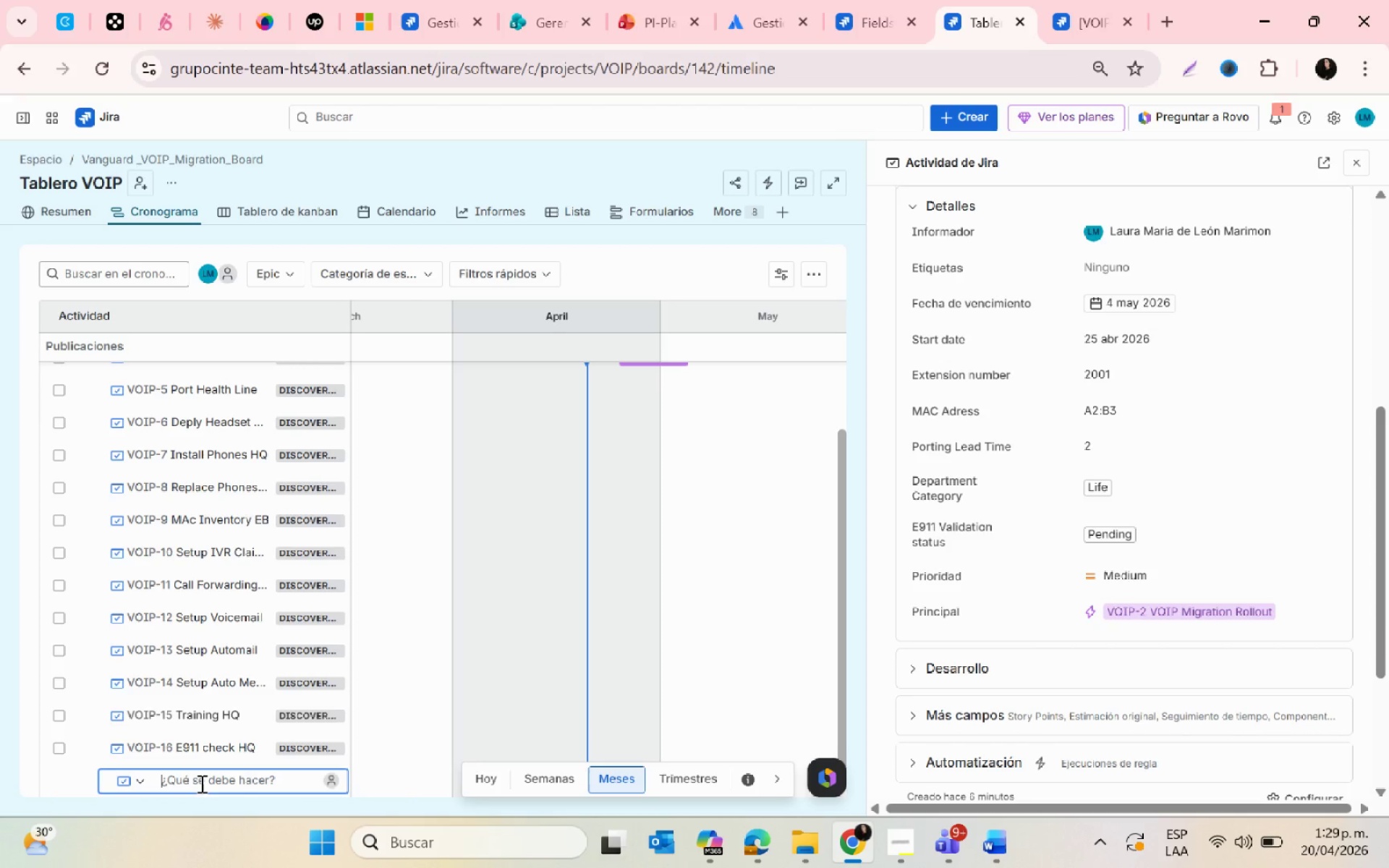 
type(Teste )
key(Backspace)
key(Backspace)
key(Backspace)
type(t Emergency Calls)
 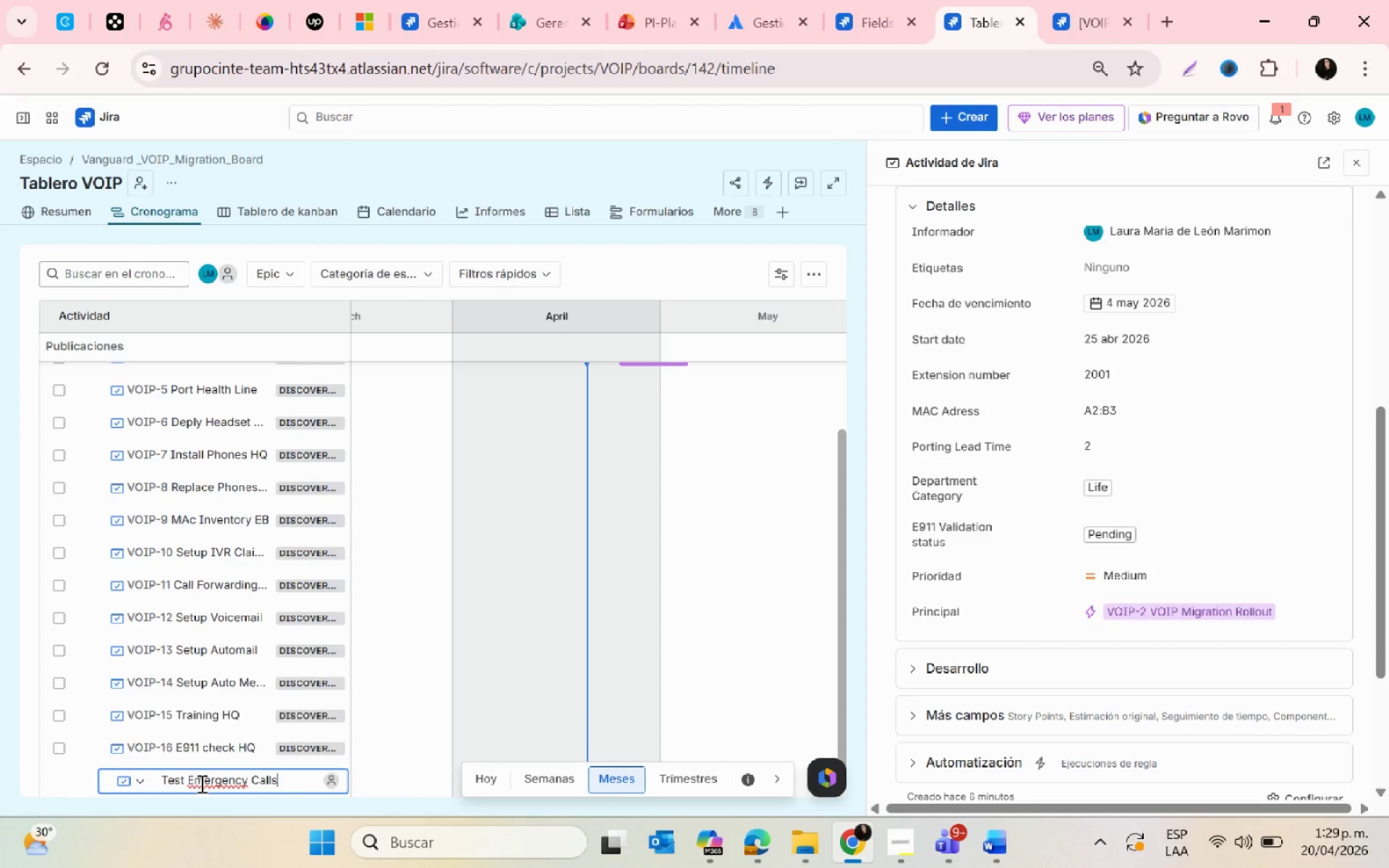 
key(Enter)
 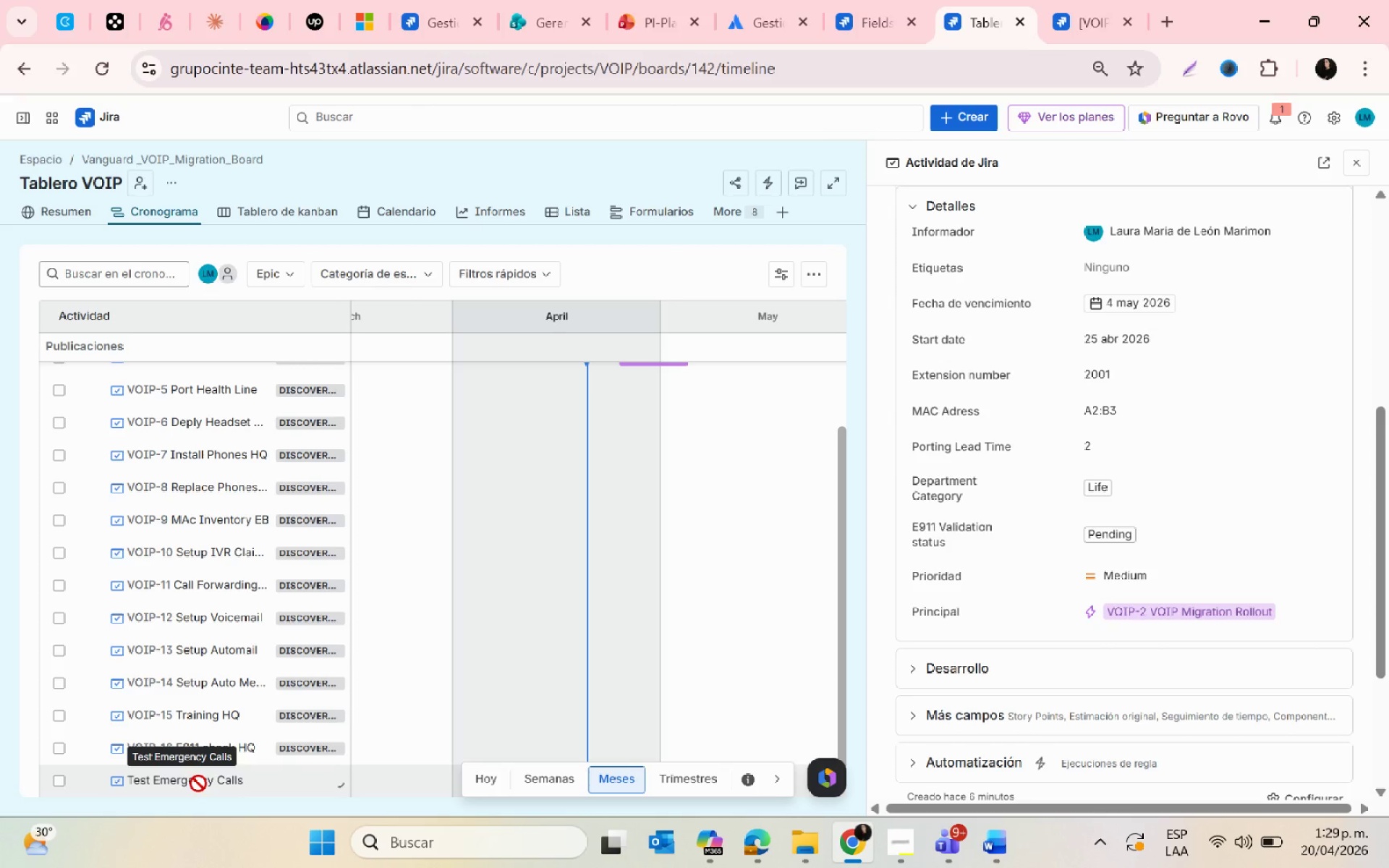 
scroll: coordinate [187, 787], scroll_direction: down, amount: 1.0
 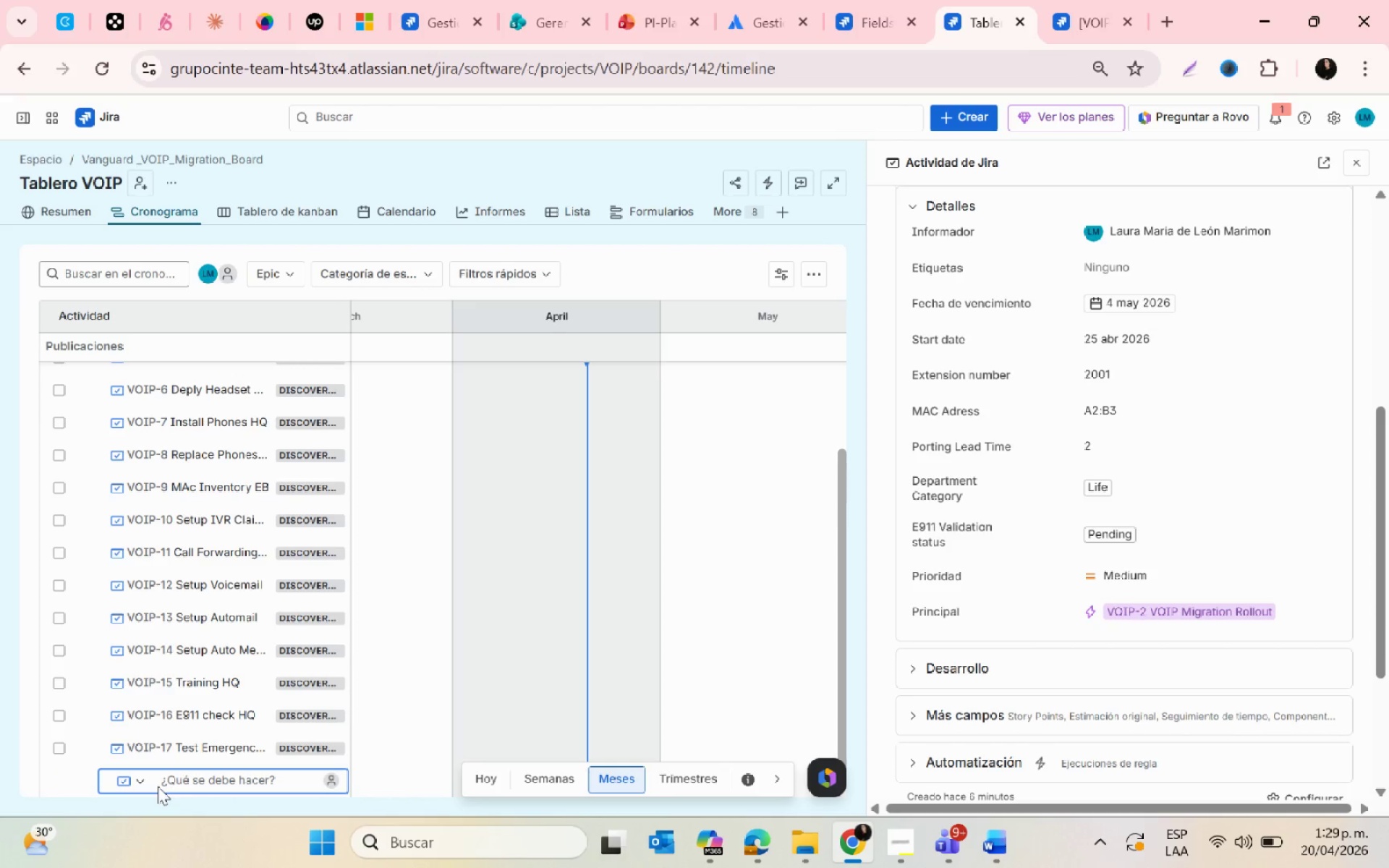 
key(ArrowUp)
 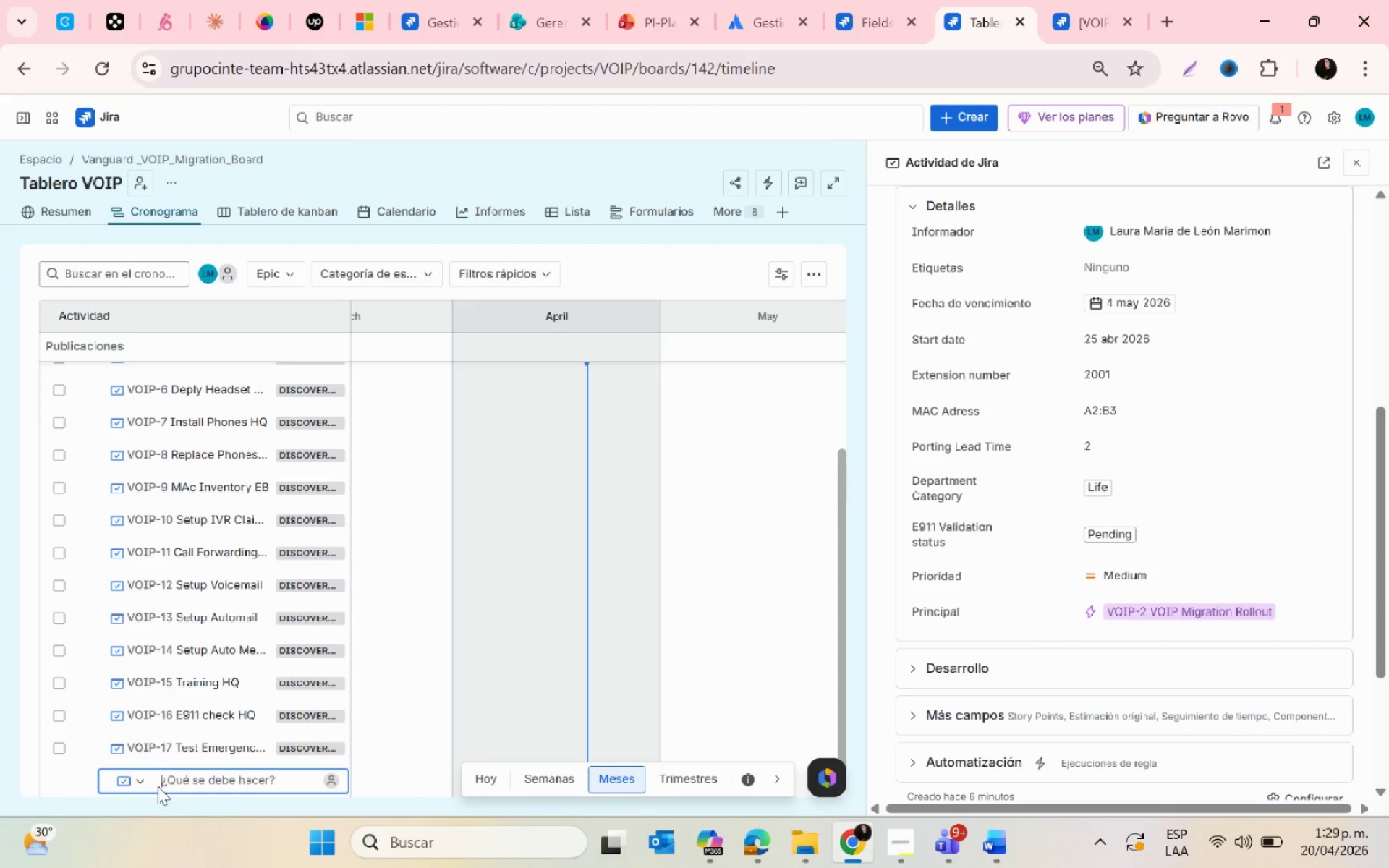 
key(Shift+ShiftRight)
 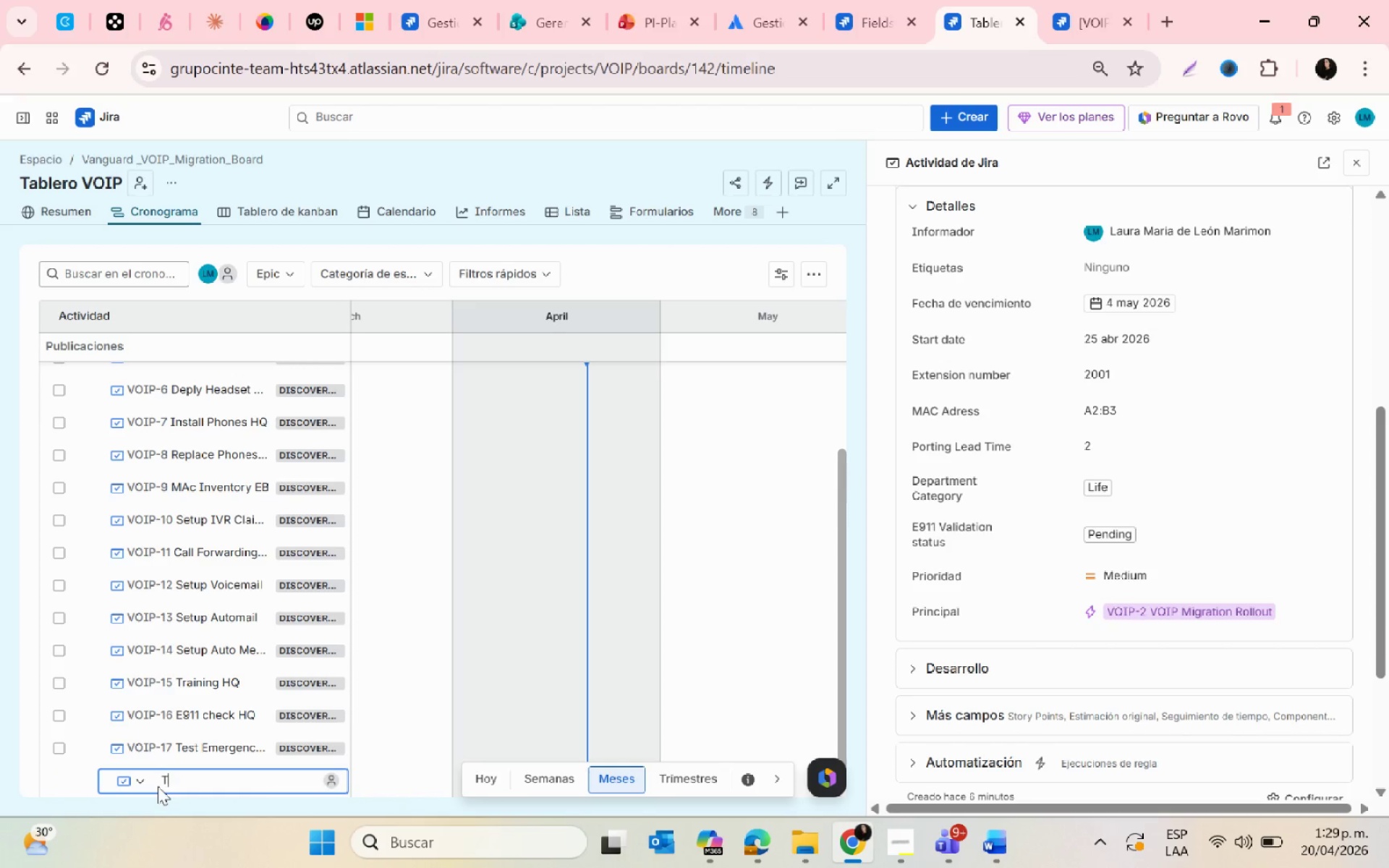 
key(Shift+T)
 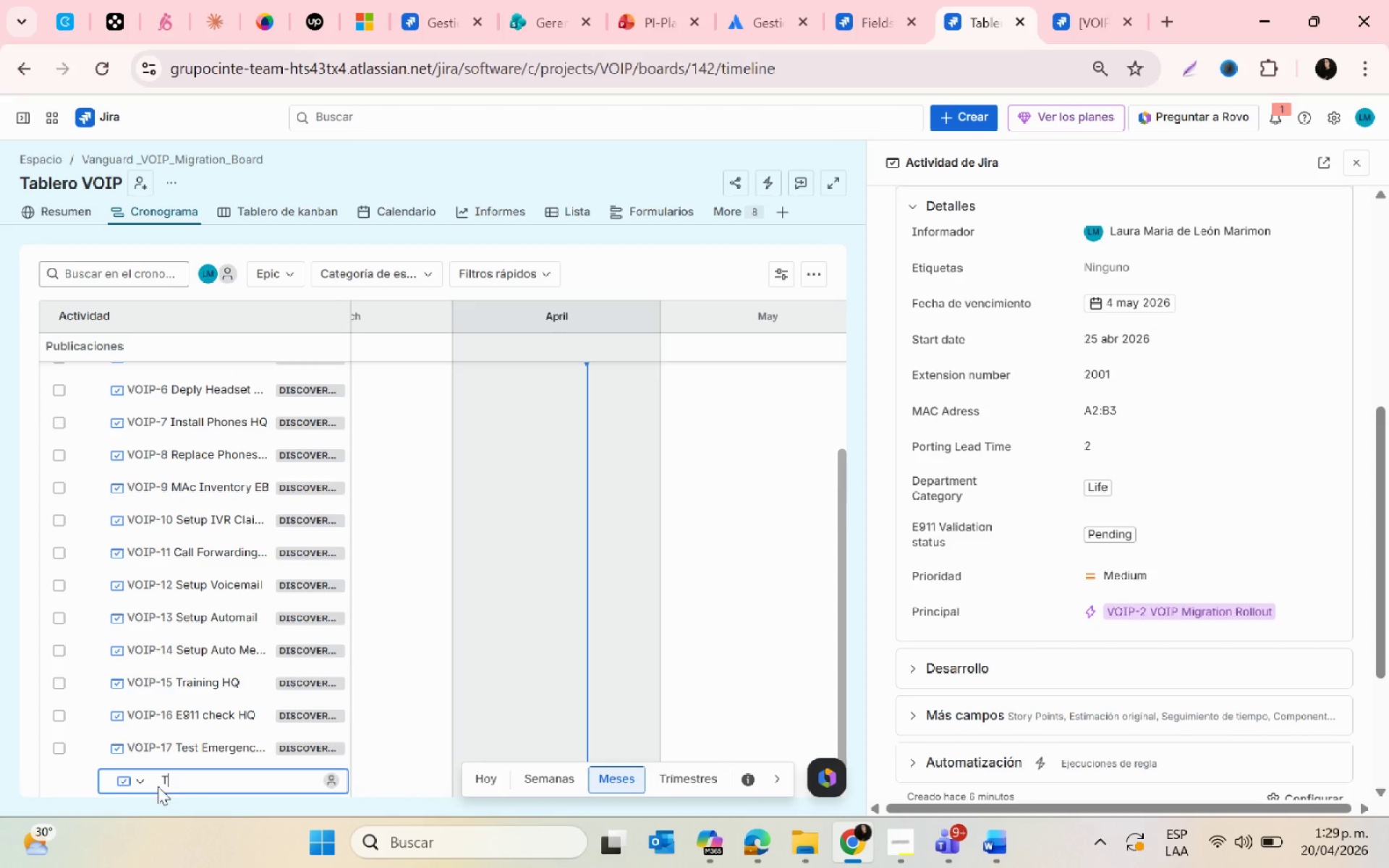 
key(Backspace)
 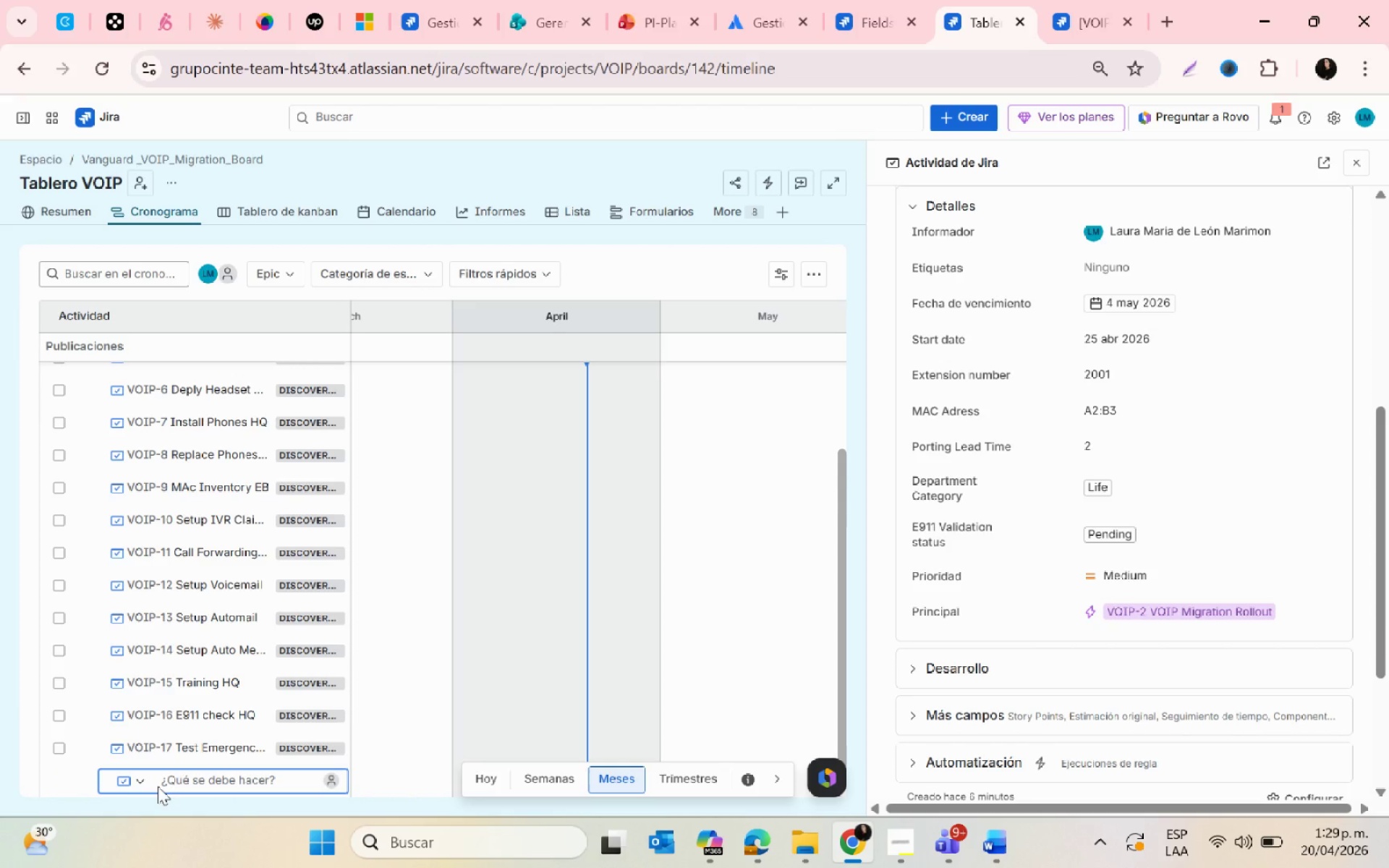 
key(Backspace)
 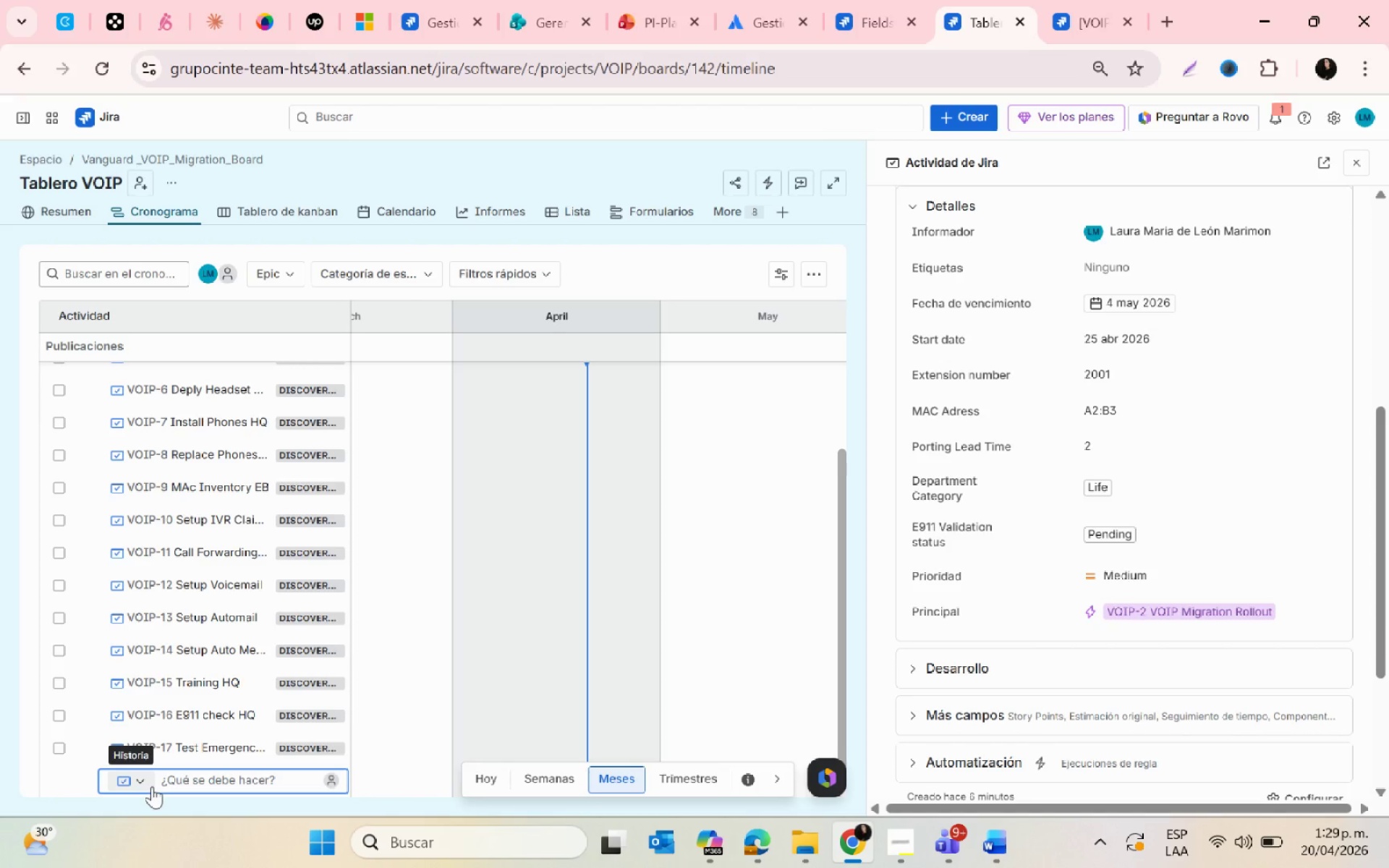 
wait(20.8)
 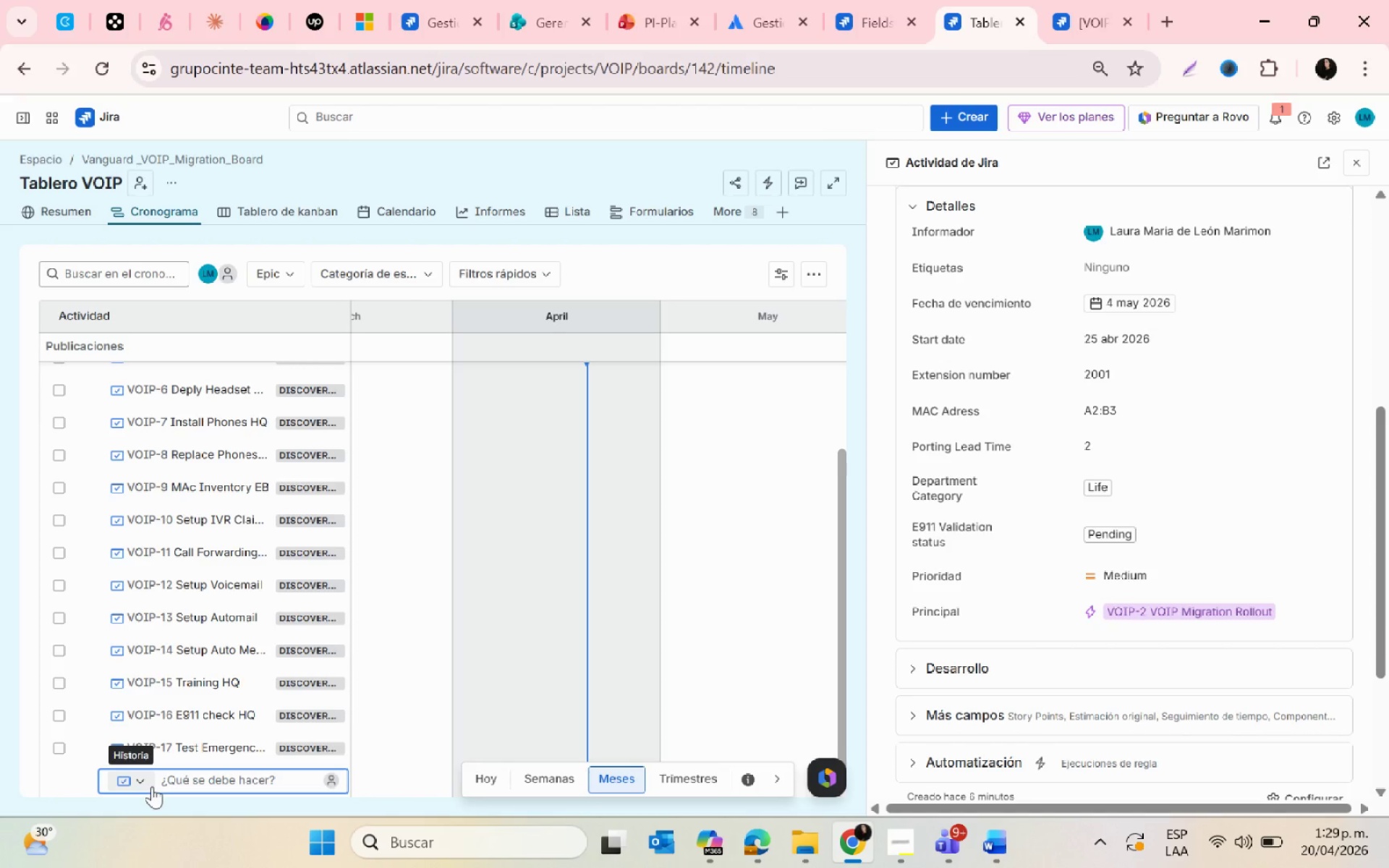 
left_click([8, 766])
 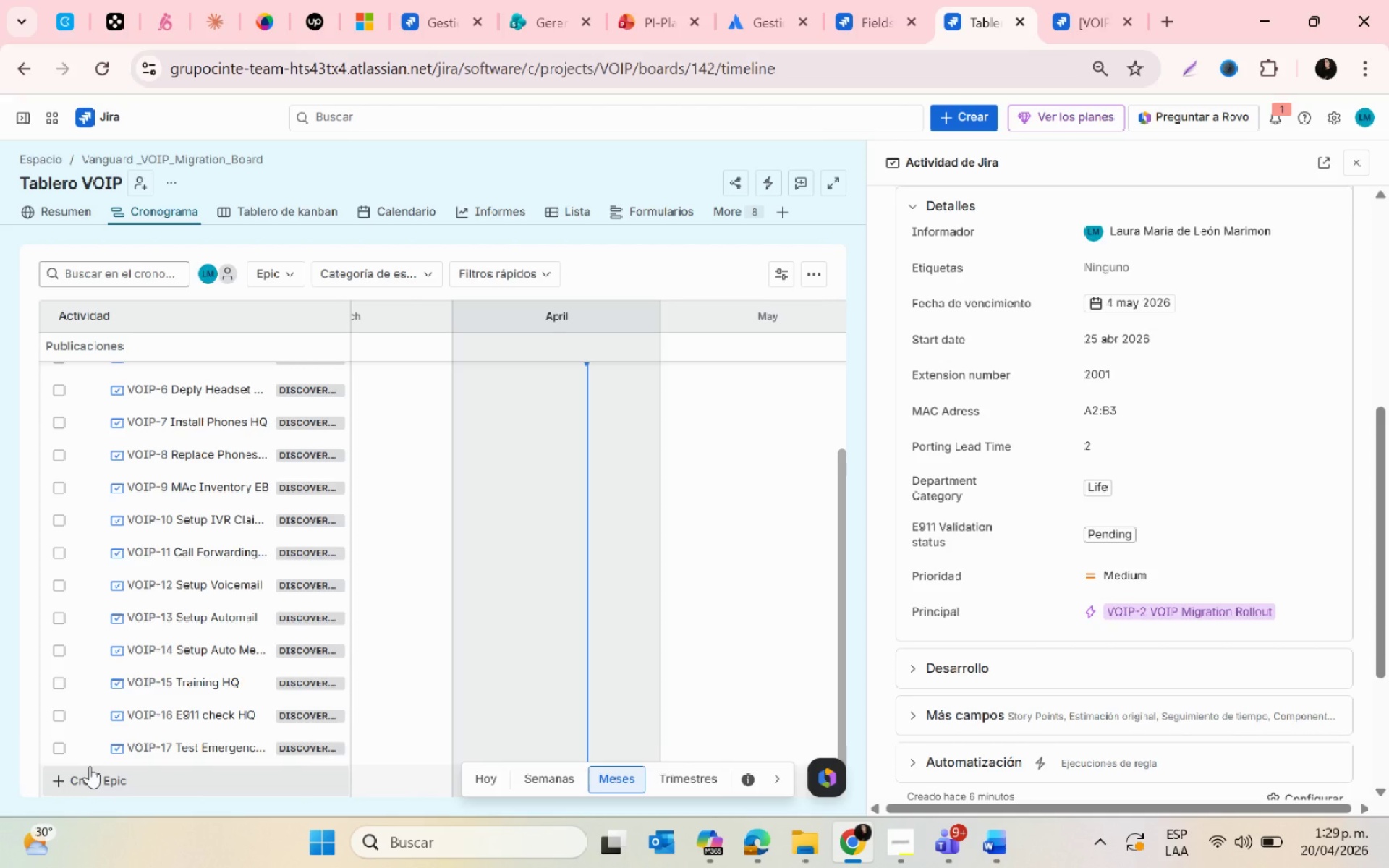 
scroll: coordinate [475, 624], scroll_direction: up, amount: 7.0
 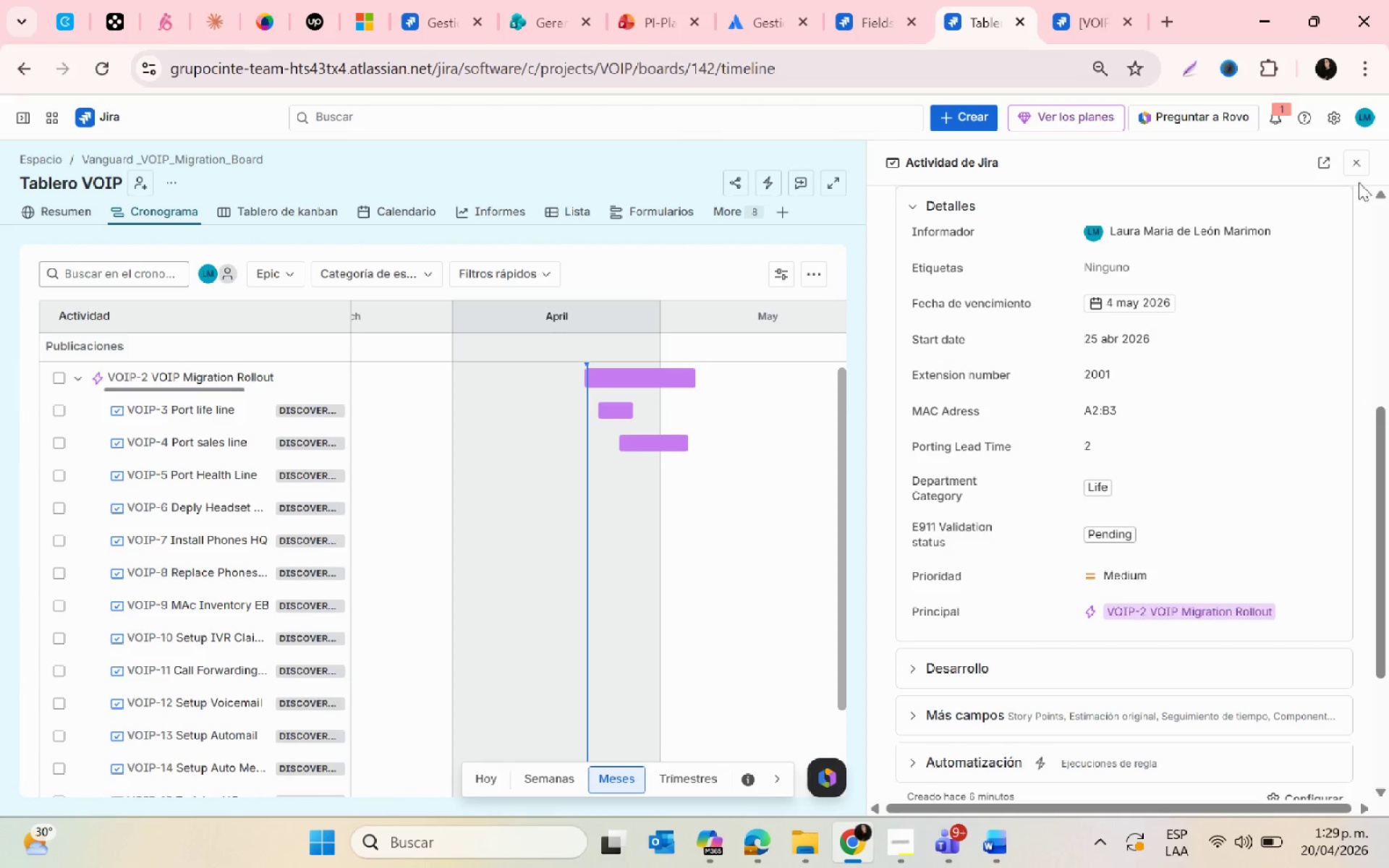 
left_click([1353, 158])
 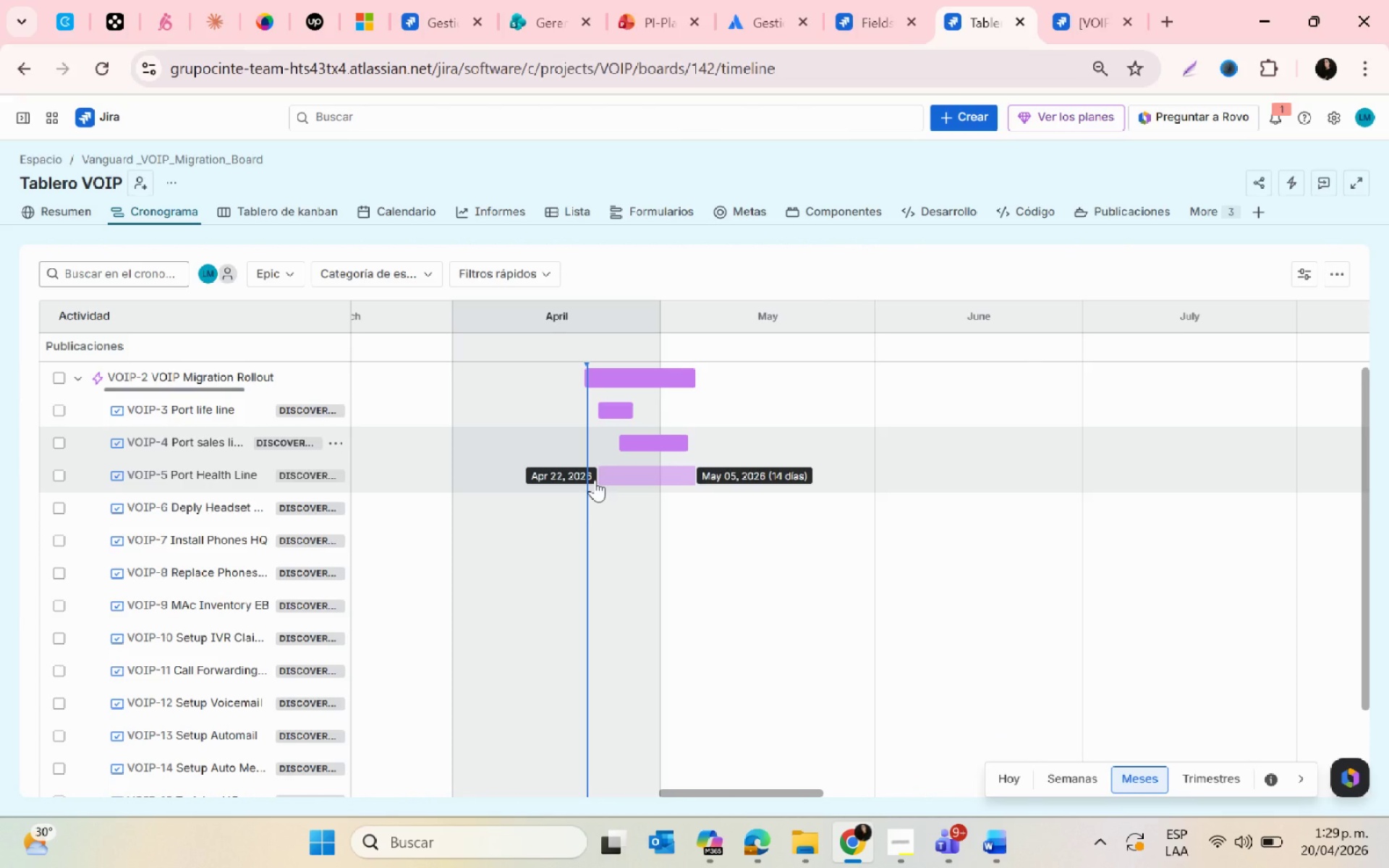 
left_click([598, 475])
 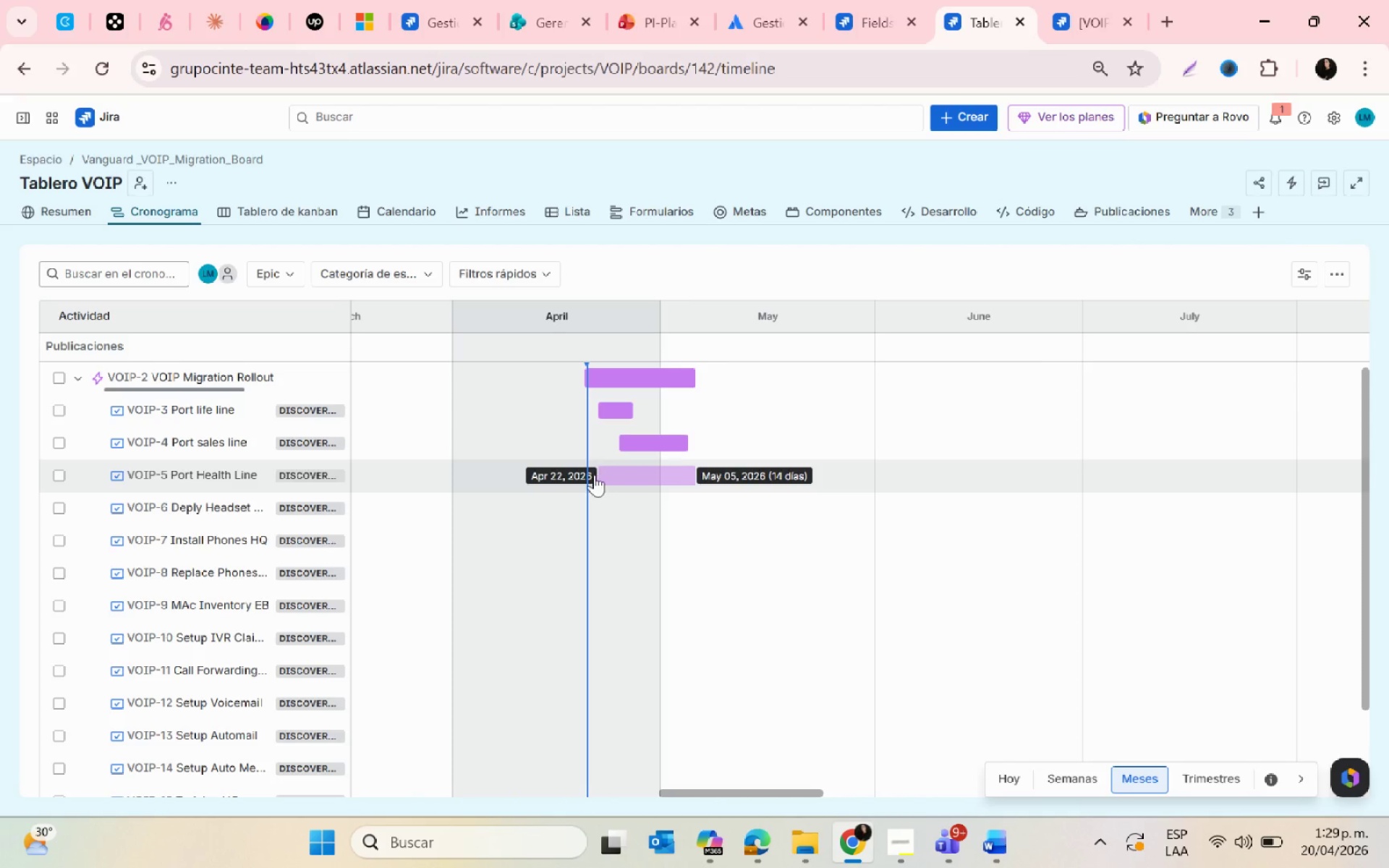 
left_click([591, 473])
 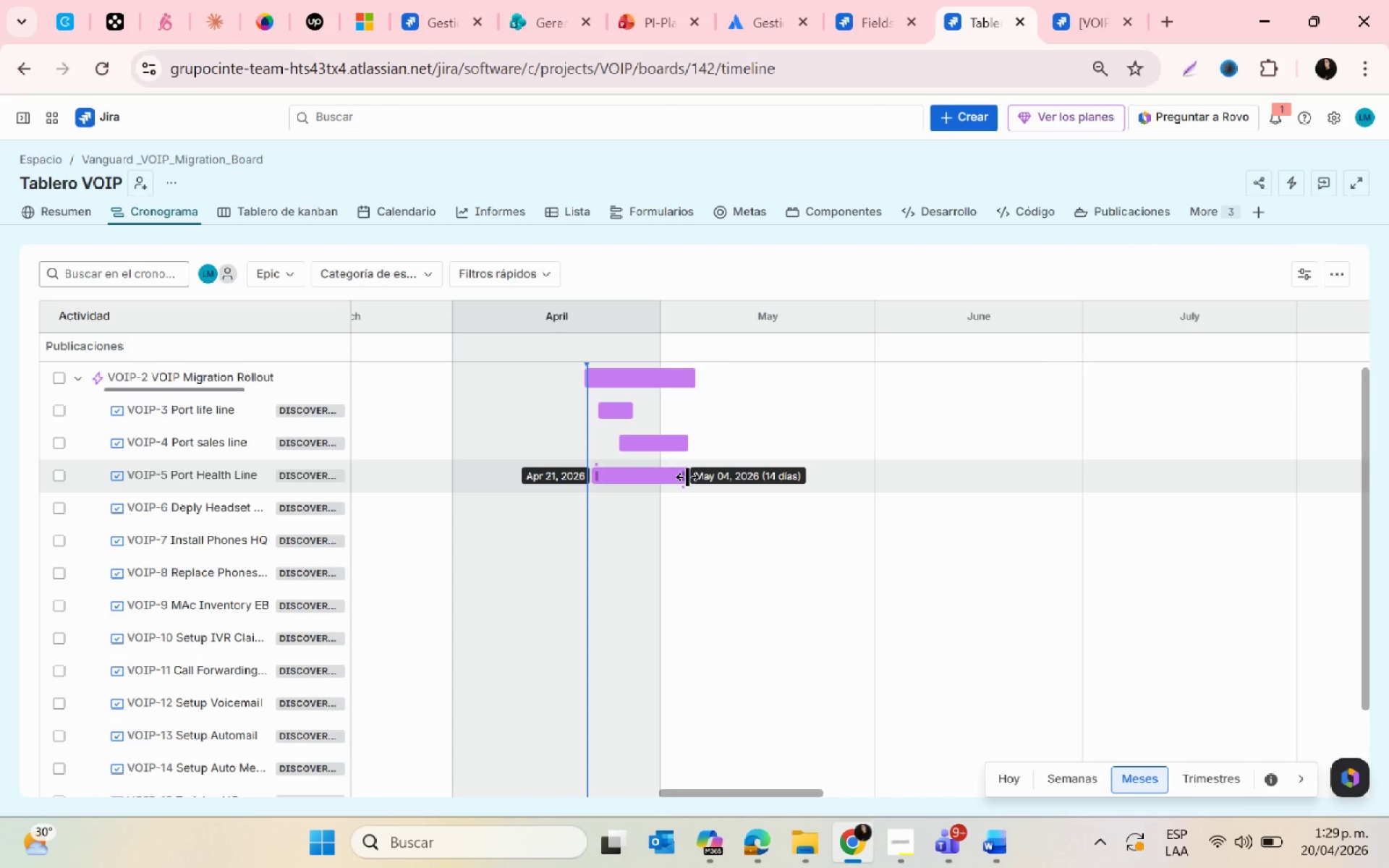 
left_click_drag(start_coordinate=[687, 477], to_coordinate=[645, 479])
 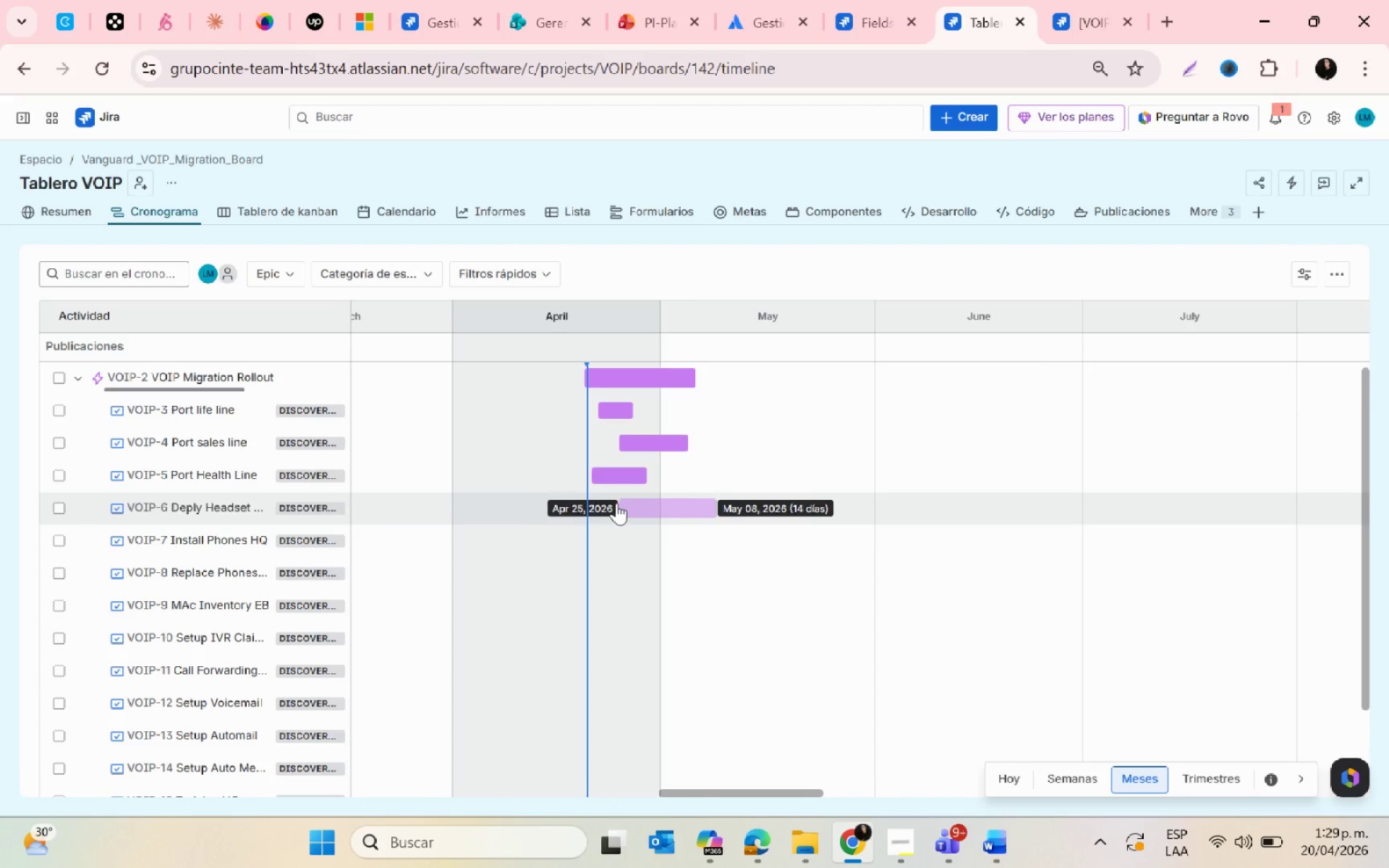 
left_click([616, 503])
 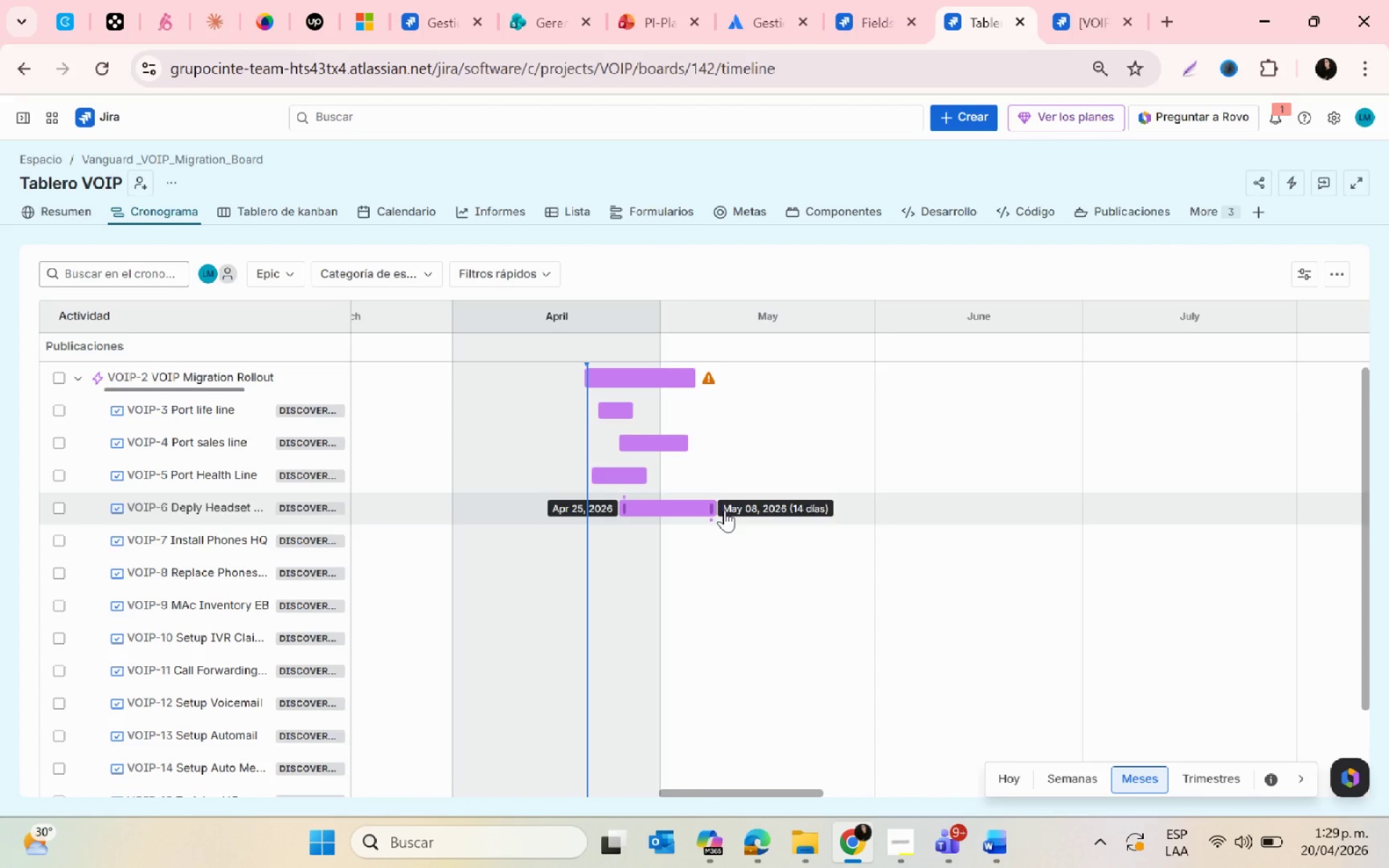 
left_click_drag(start_coordinate=[713, 507], to_coordinate=[685, 507])
 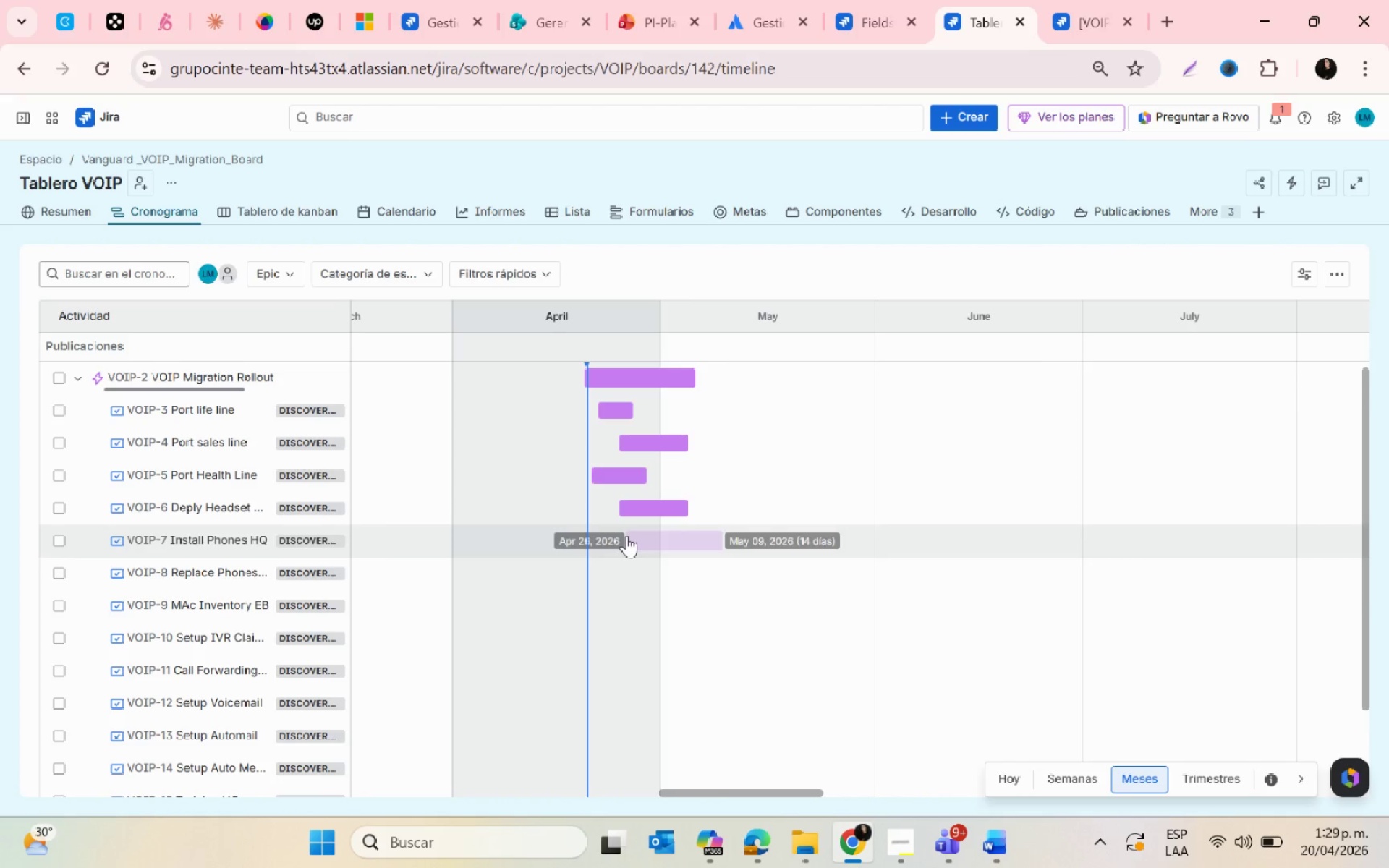 
left_click([626, 535])
 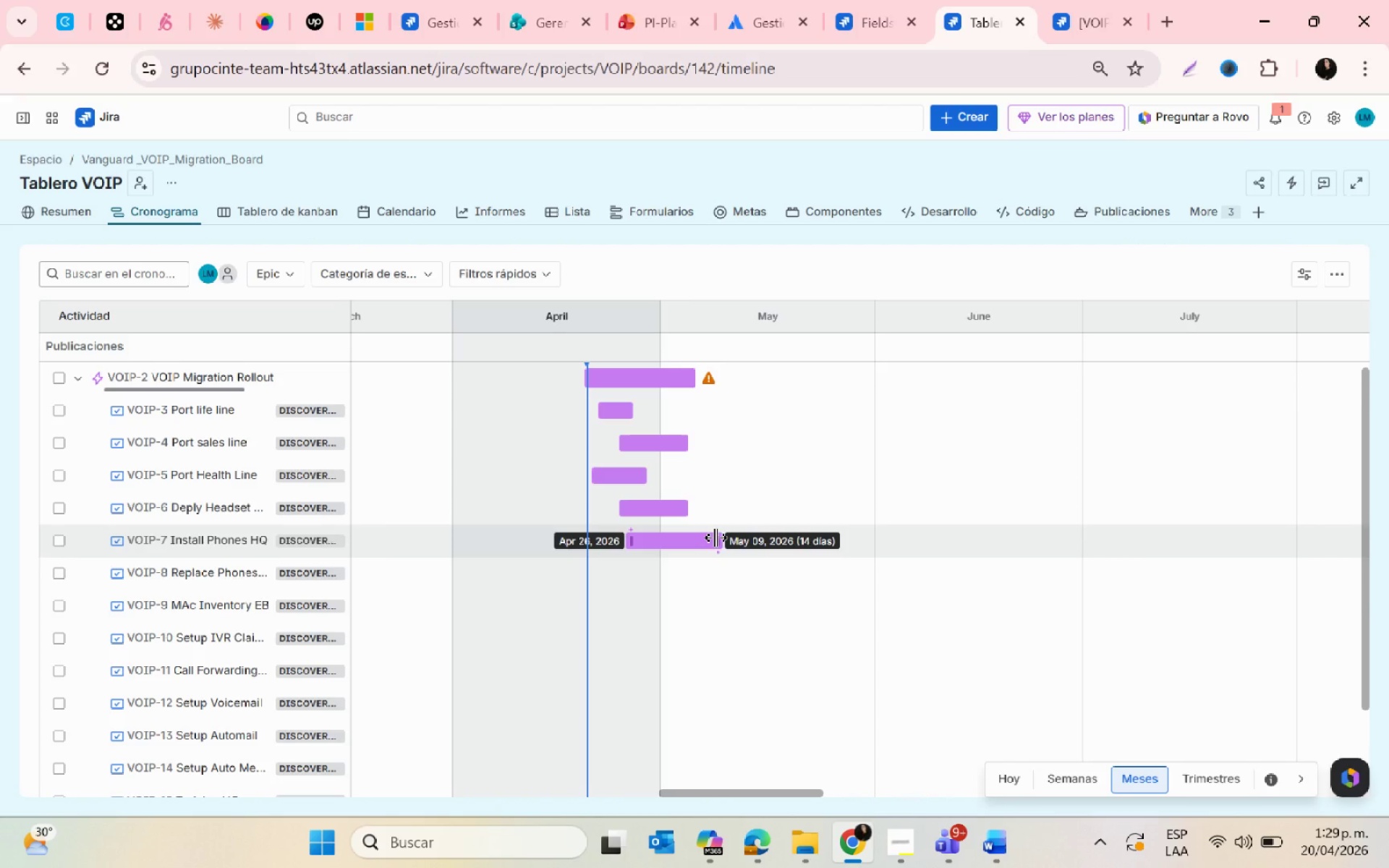 
left_click_drag(start_coordinate=[715, 537], to_coordinate=[664, 535])
 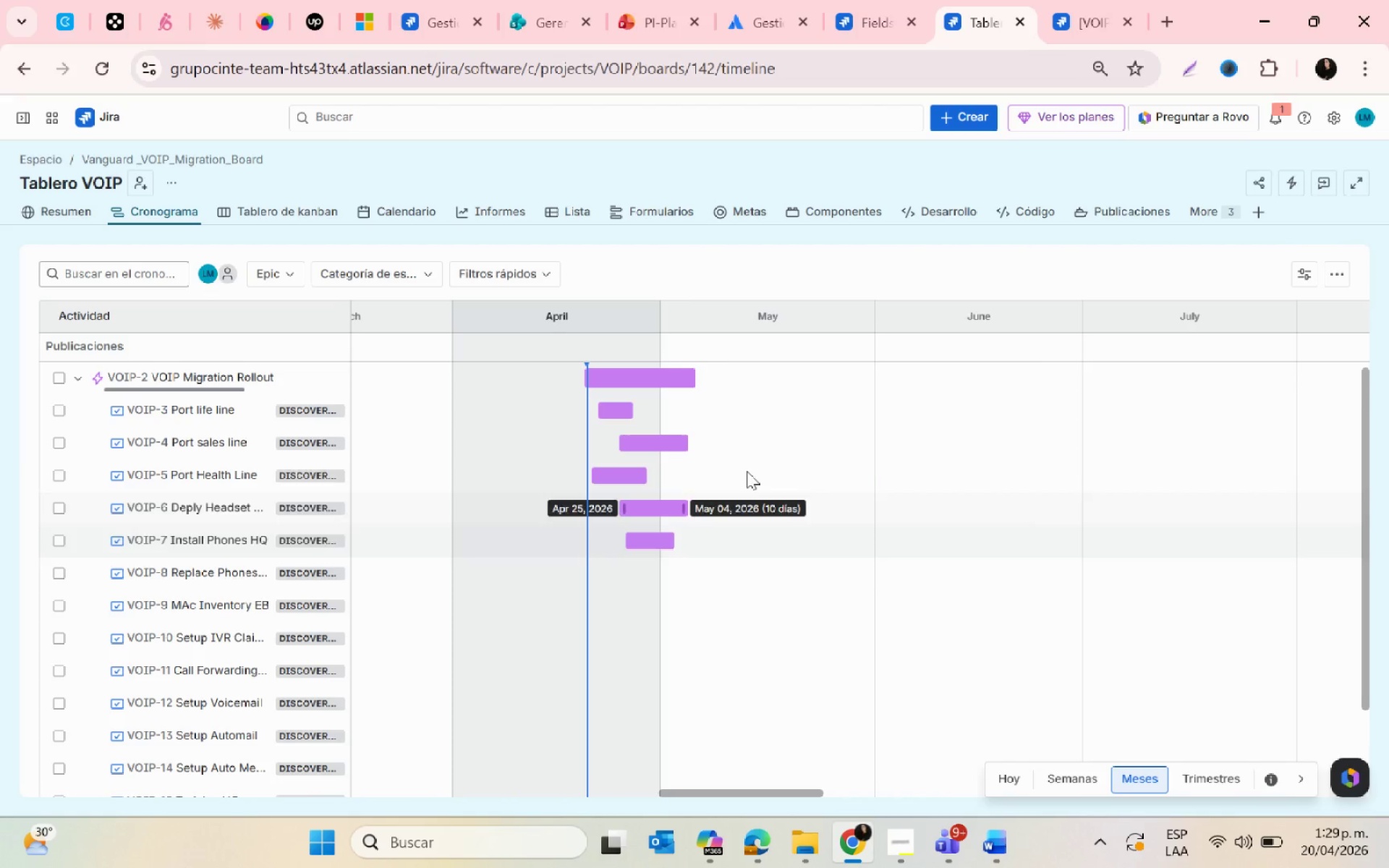 
left_click([755, 466])
 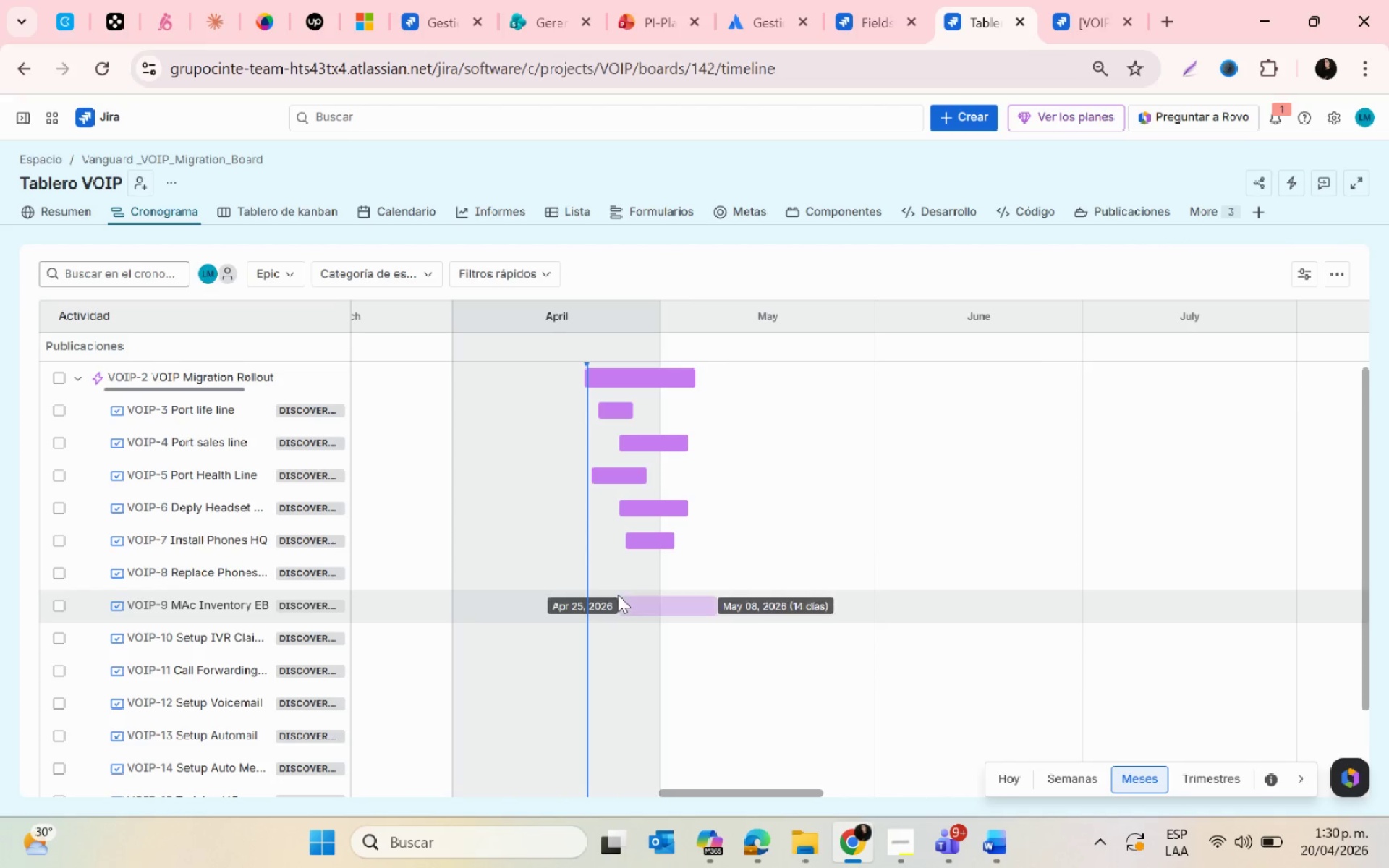 
scroll: coordinate [618, 595], scroll_direction: down, amount: 1.0
 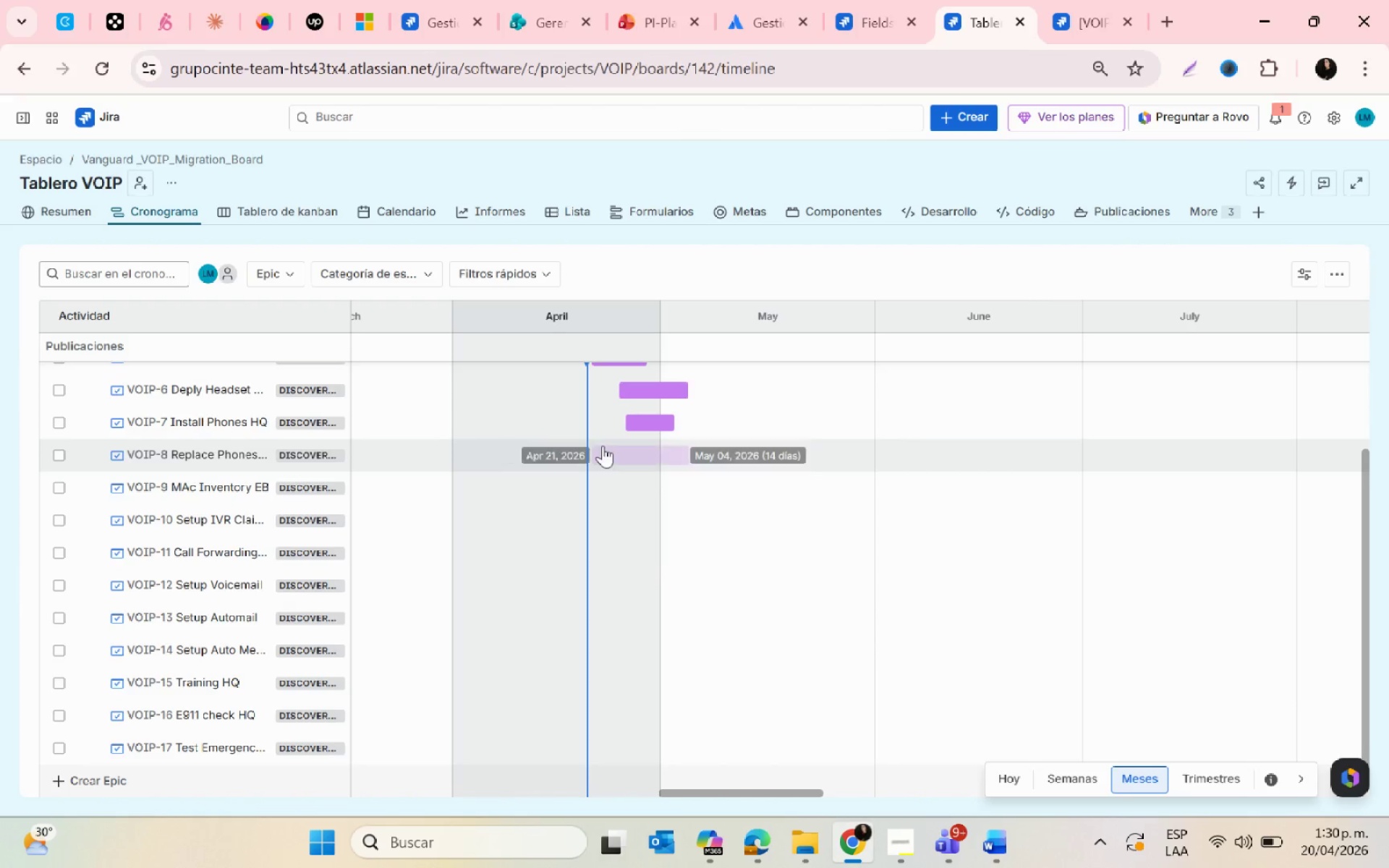 
left_click([612, 448])
 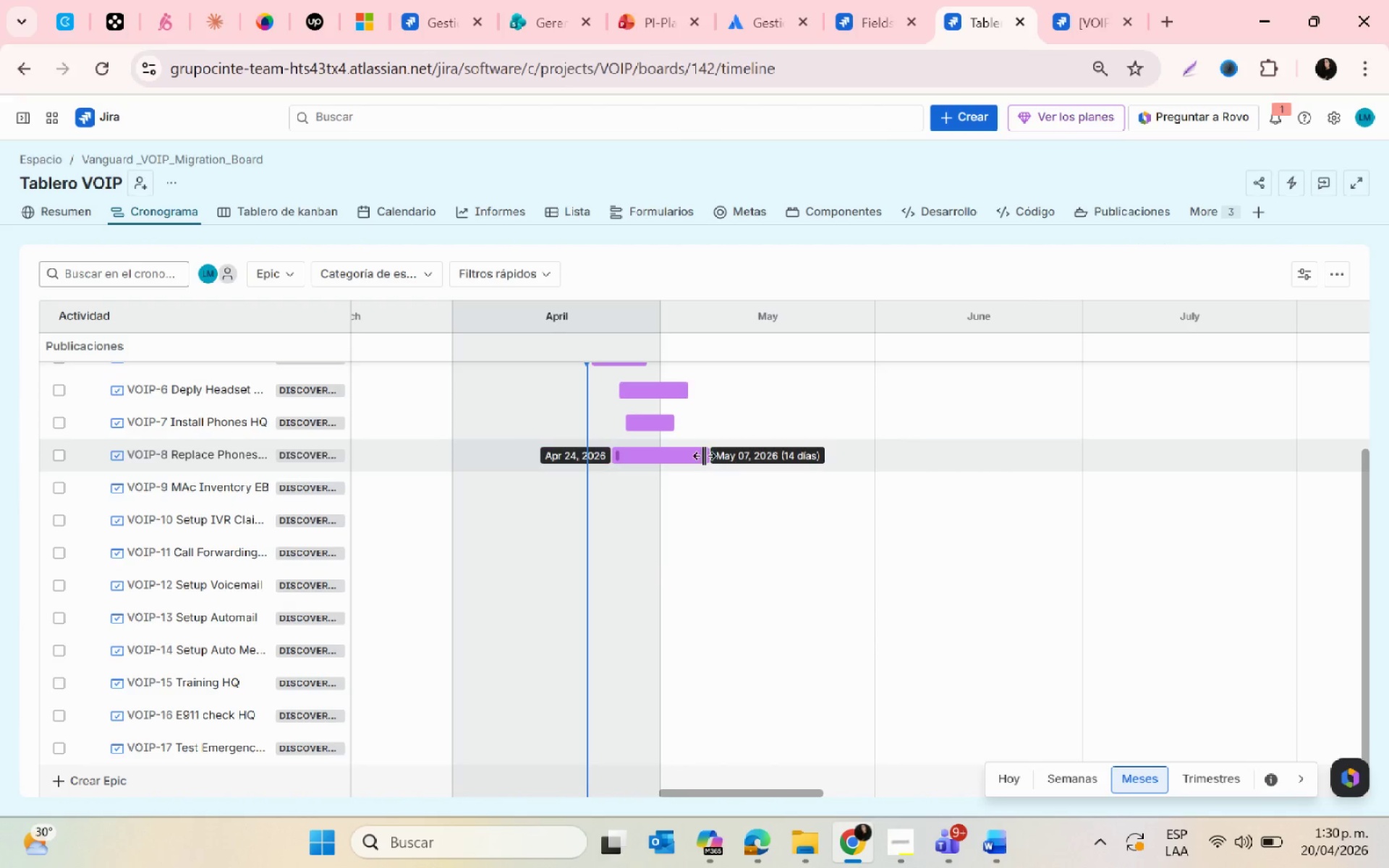 
left_click_drag(start_coordinate=[704, 456], to_coordinate=[658, 453])
 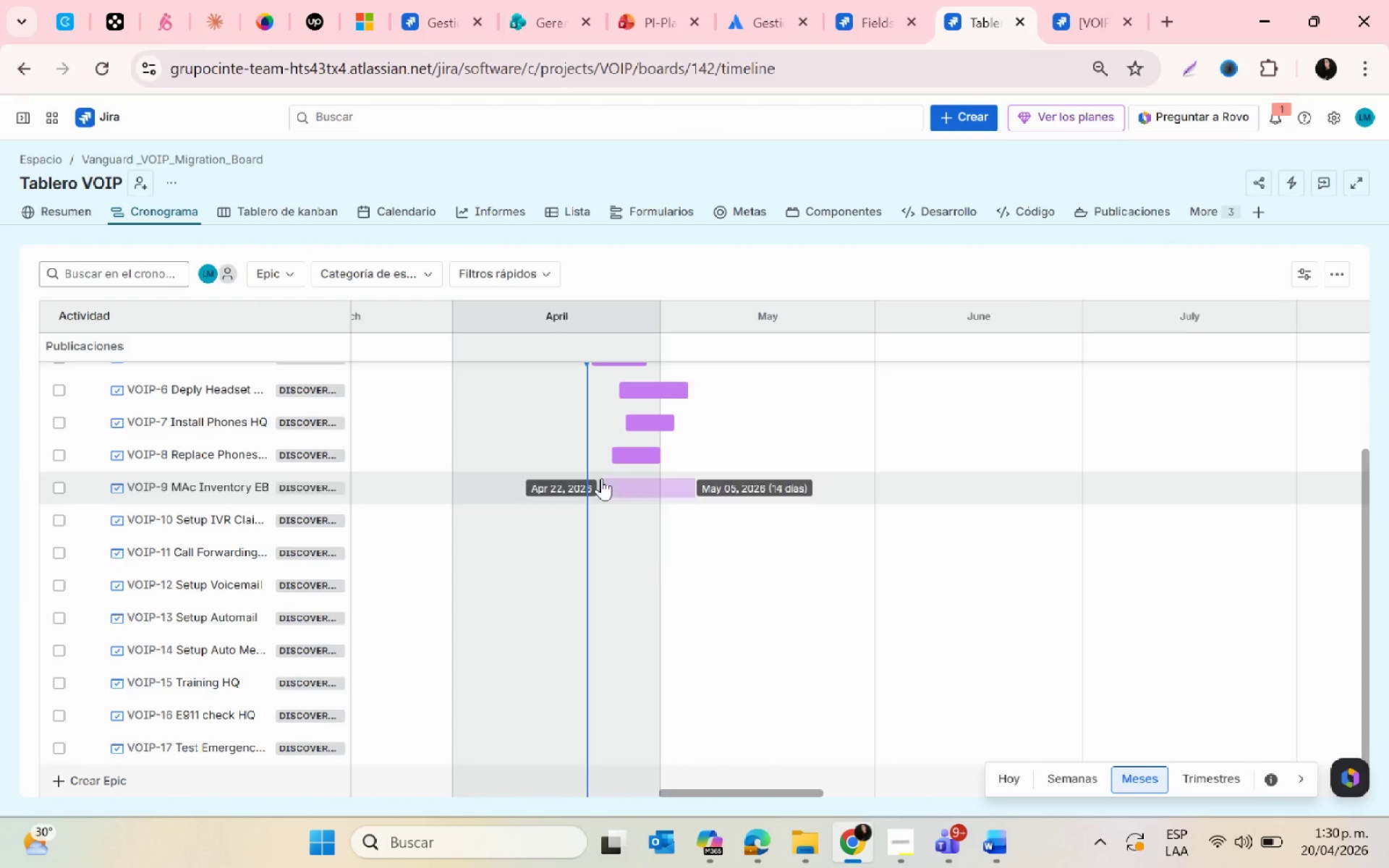 
left_click([601, 478])
 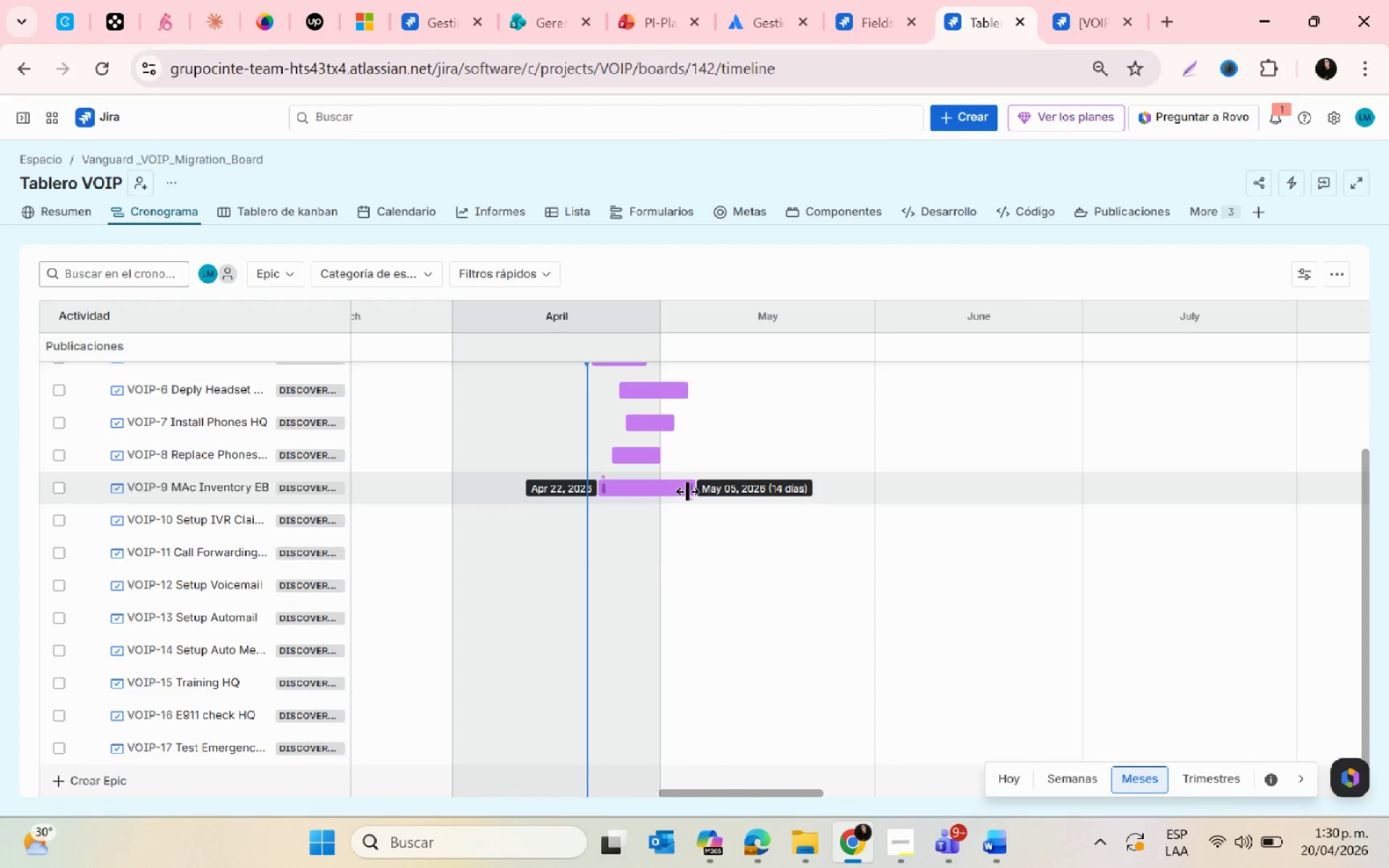 
left_click_drag(start_coordinate=[687, 491], to_coordinate=[664, 490])
 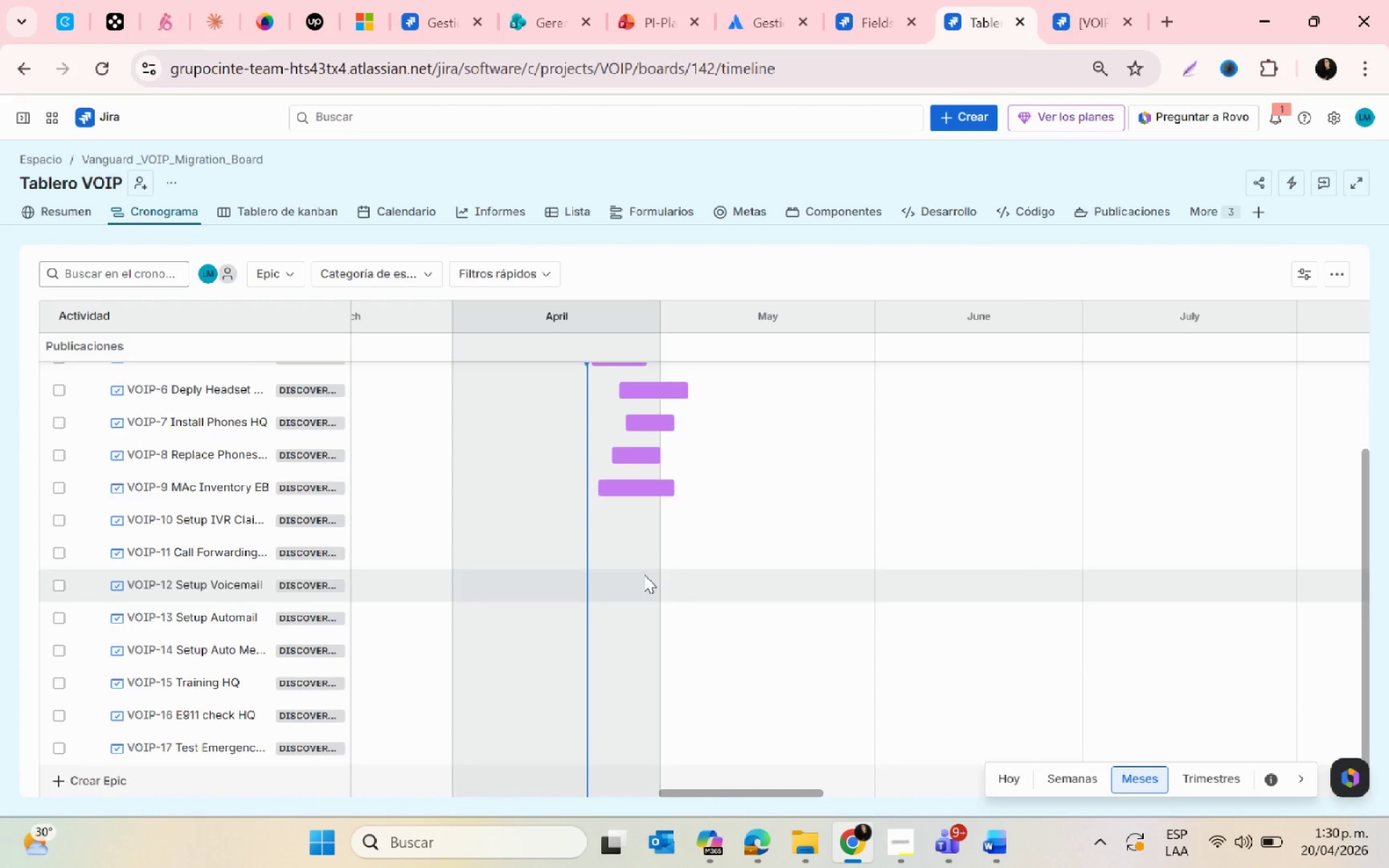 
scroll: coordinate [644, 574], scroll_direction: up, amount: 1.0
 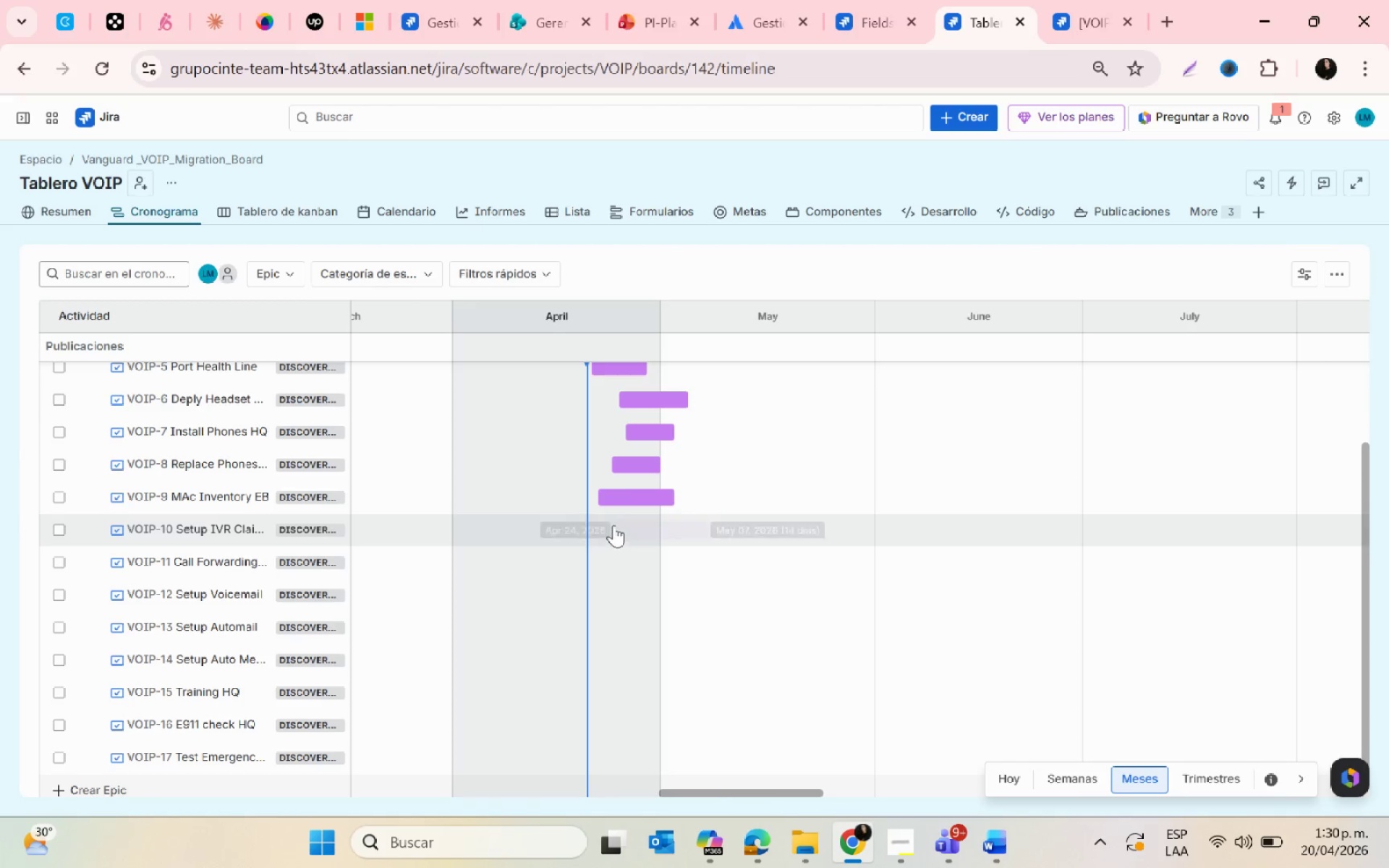 
left_click([613, 525])
 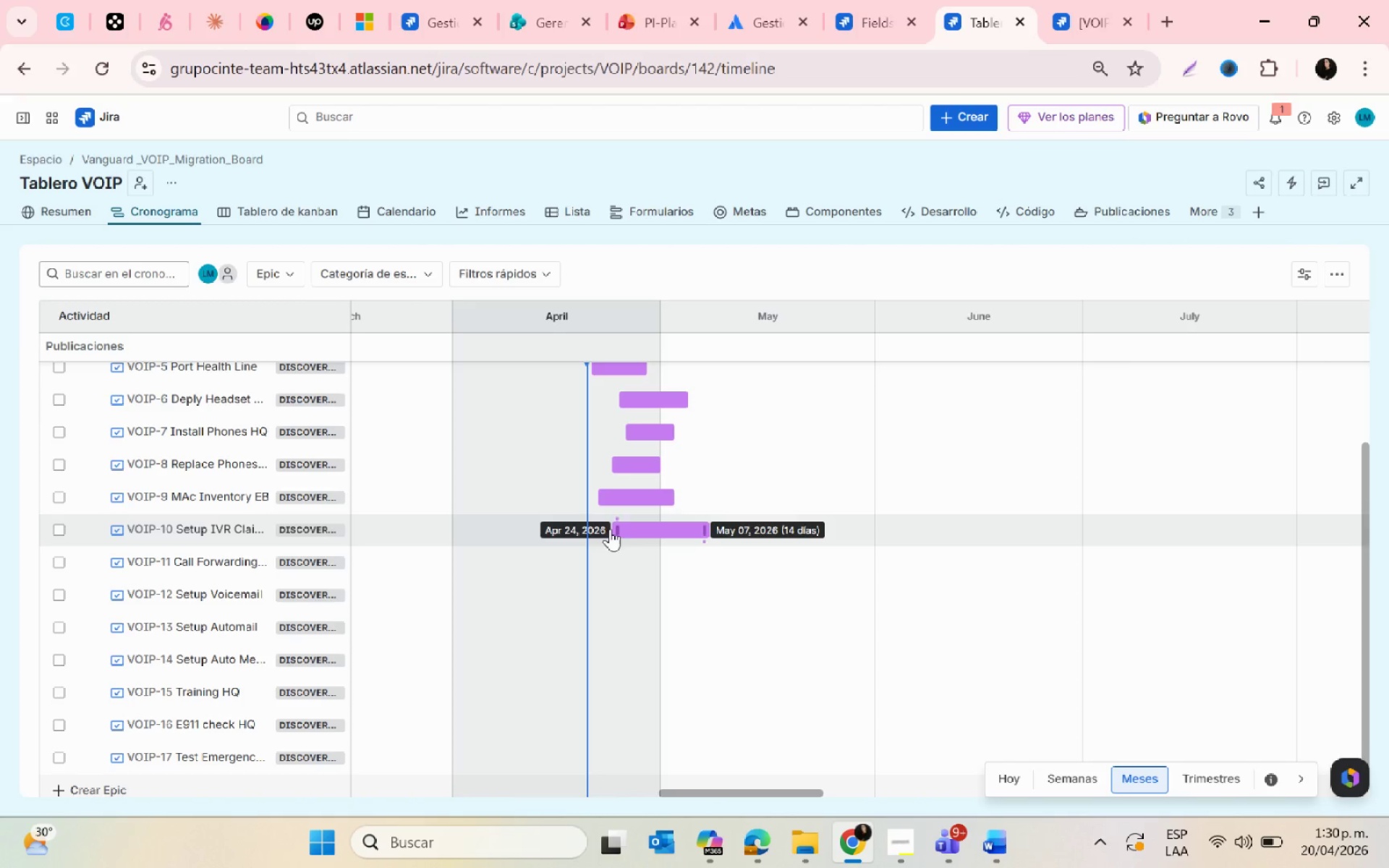 
left_click_drag(start_coordinate=[614, 529], to_coordinate=[599, 529])
 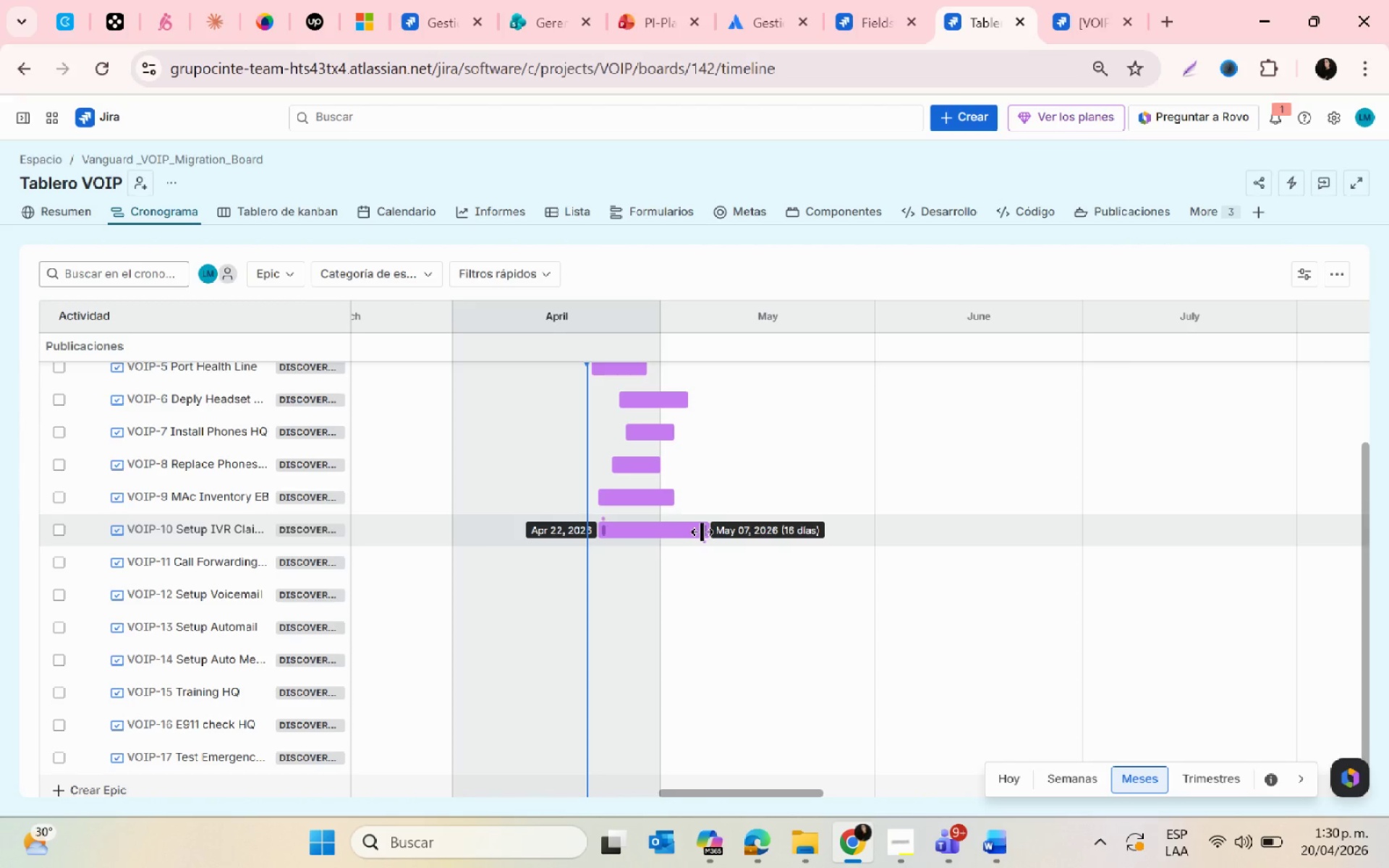 
left_click_drag(start_coordinate=[703, 531], to_coordinate=[653, 531])
 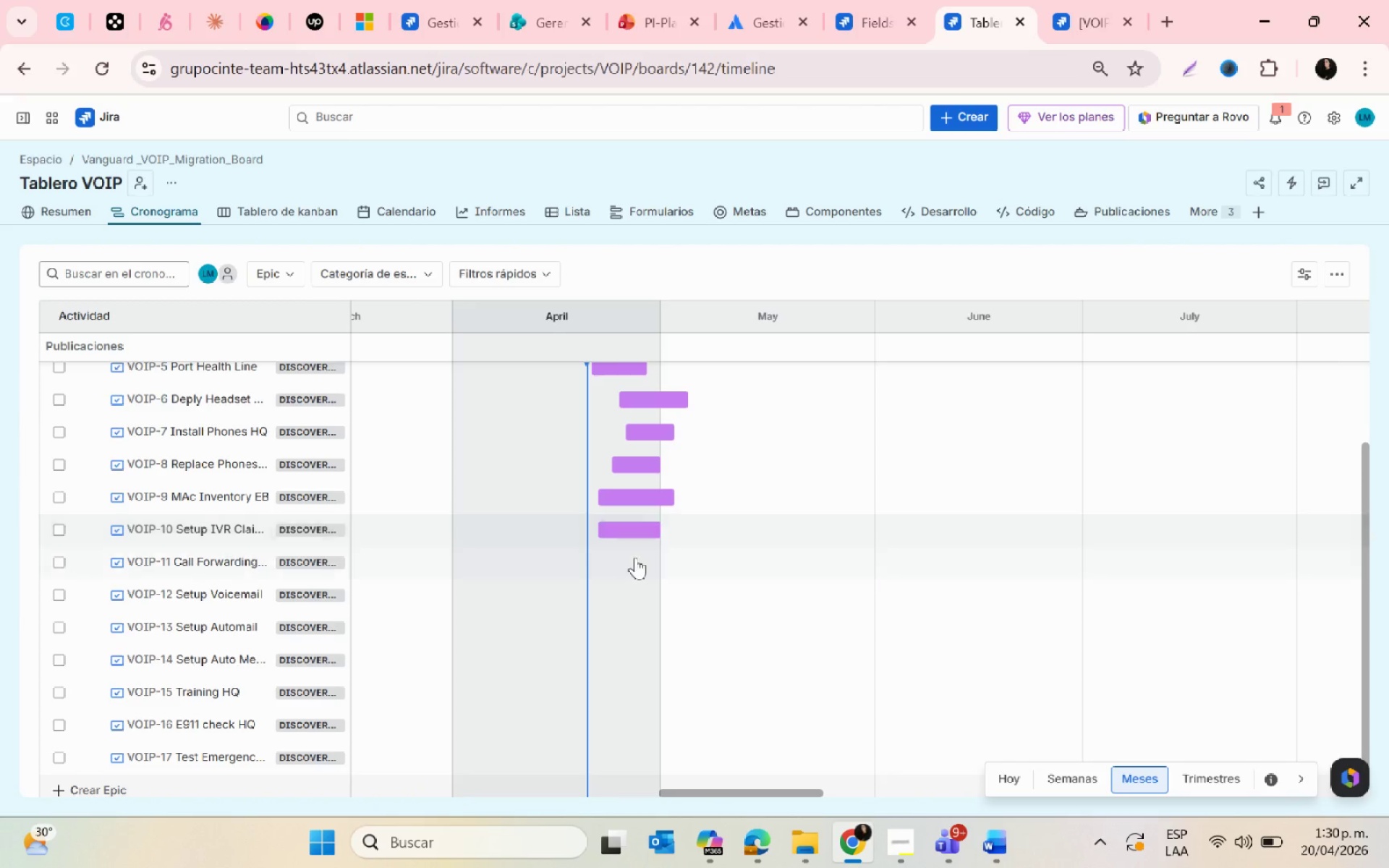 
left_click([627, 553])
 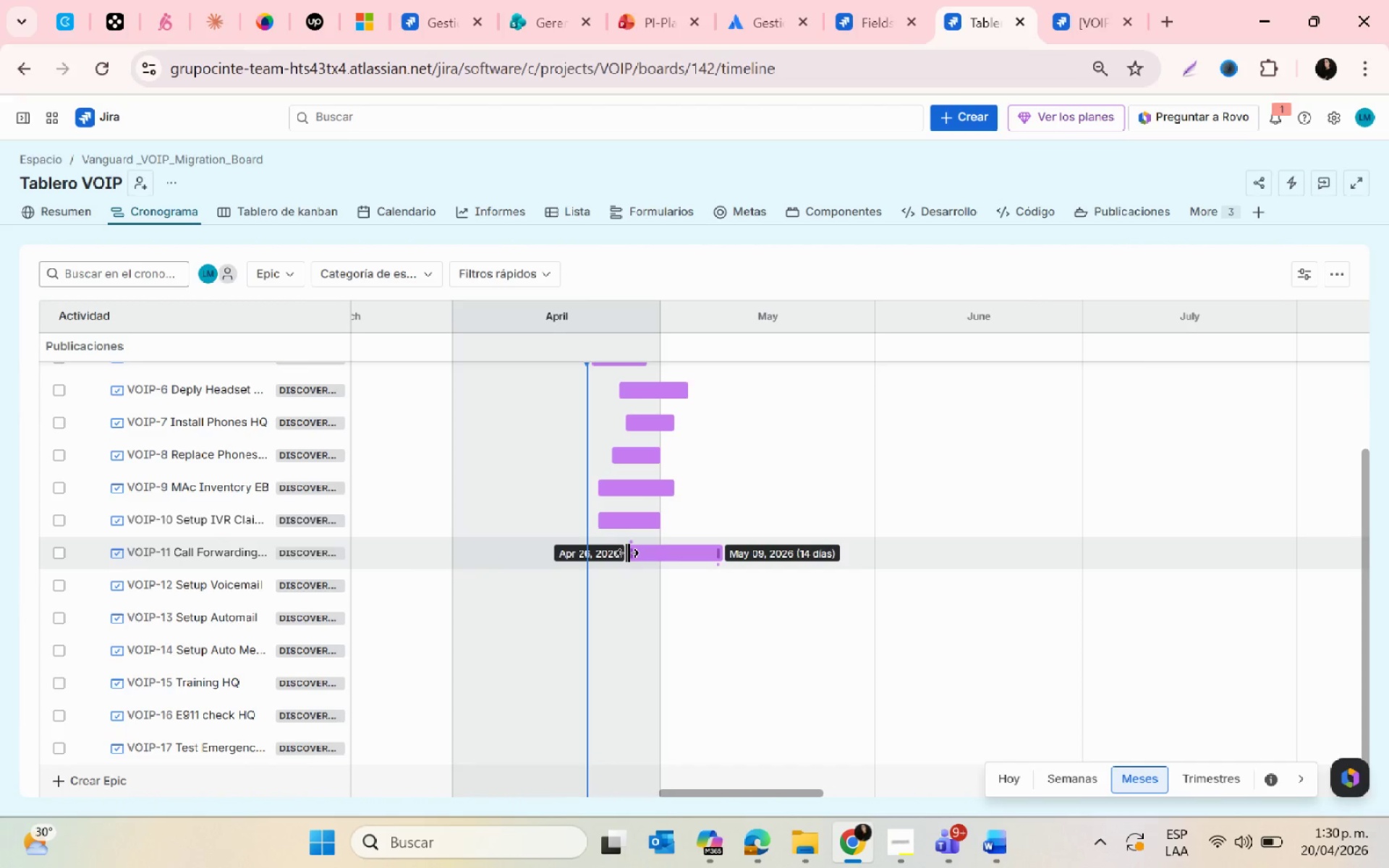 
scroll: coordinate [635, 557], scroll_direction: down, amount: 2.0
 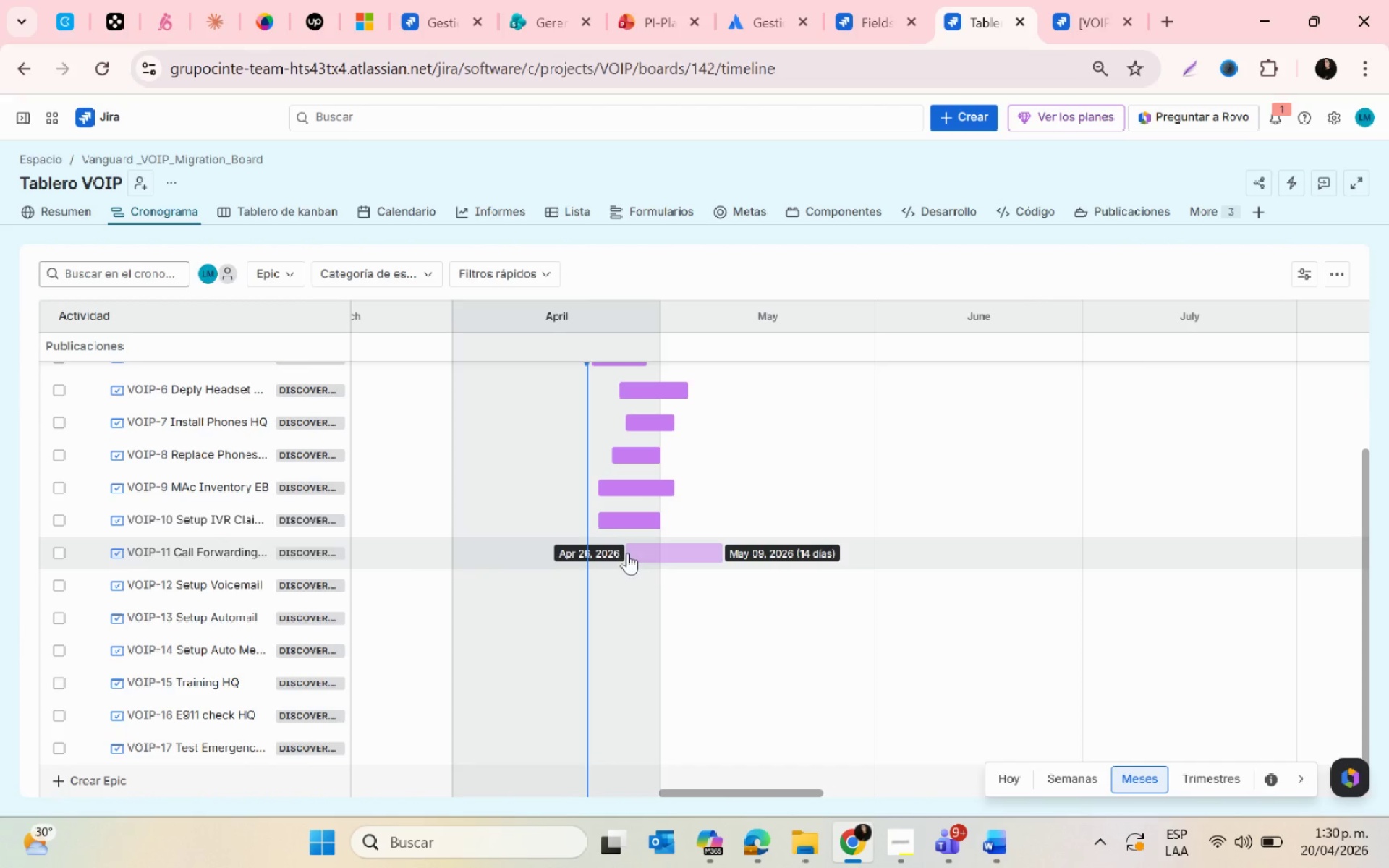 
left_click_drag(start_coordinate=[627, 553], to_coordinate=[603, 553])
 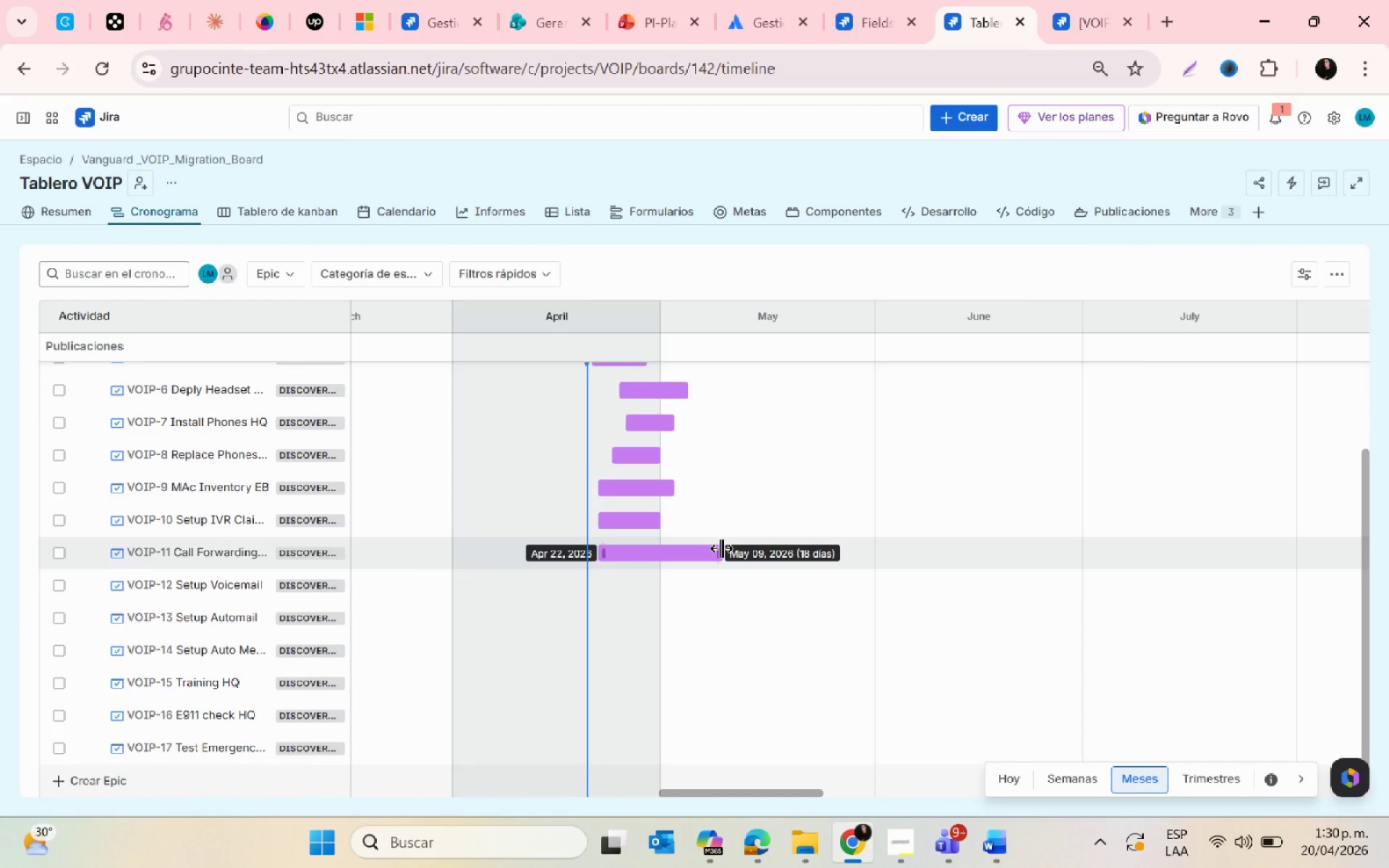 
left_click_drag(start_coordinate=[721, 548], to_coordinate=[650, 549])
 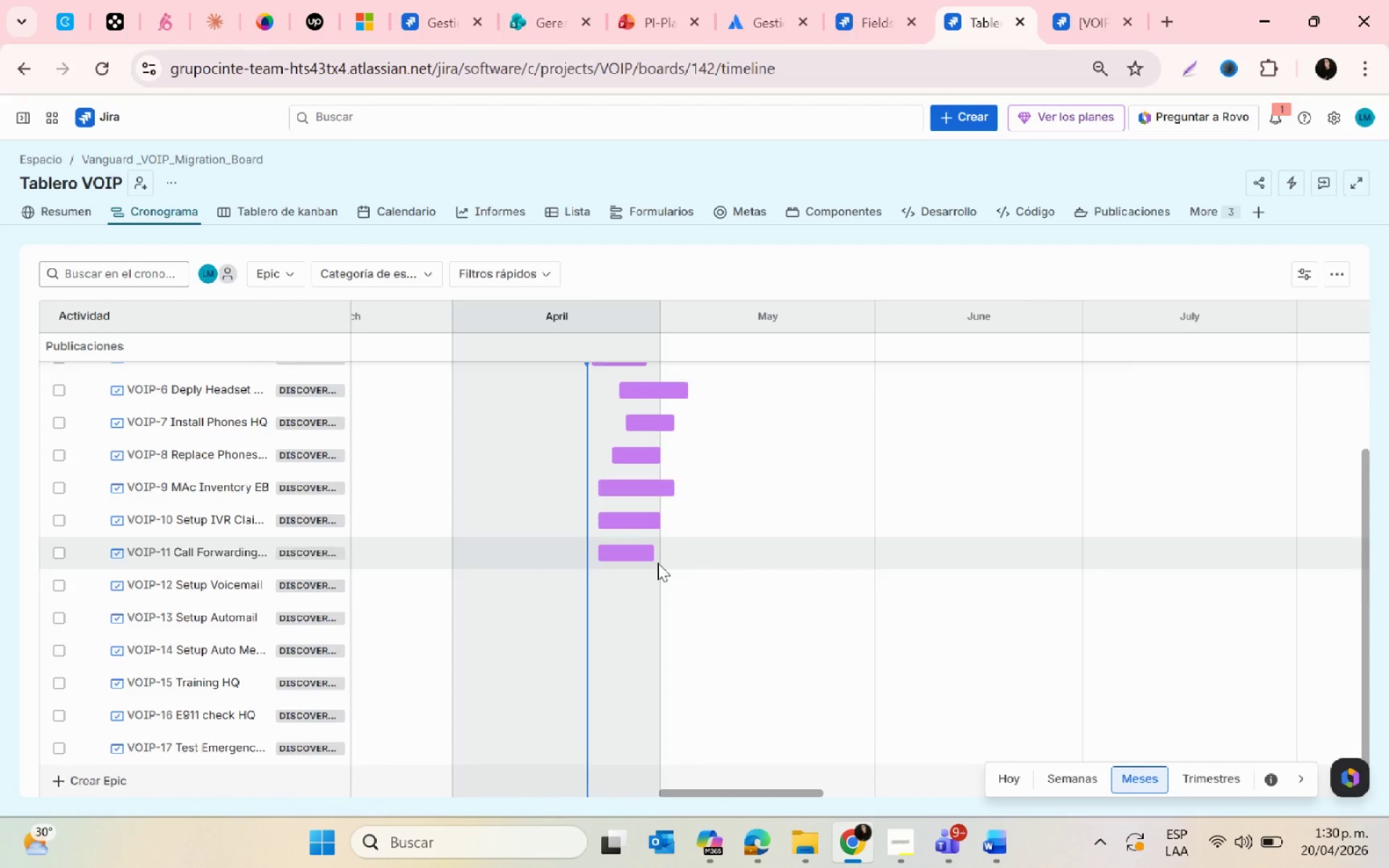 
scroll: coordinate [658, 563], scroll_direction: up, amount: 1.0
 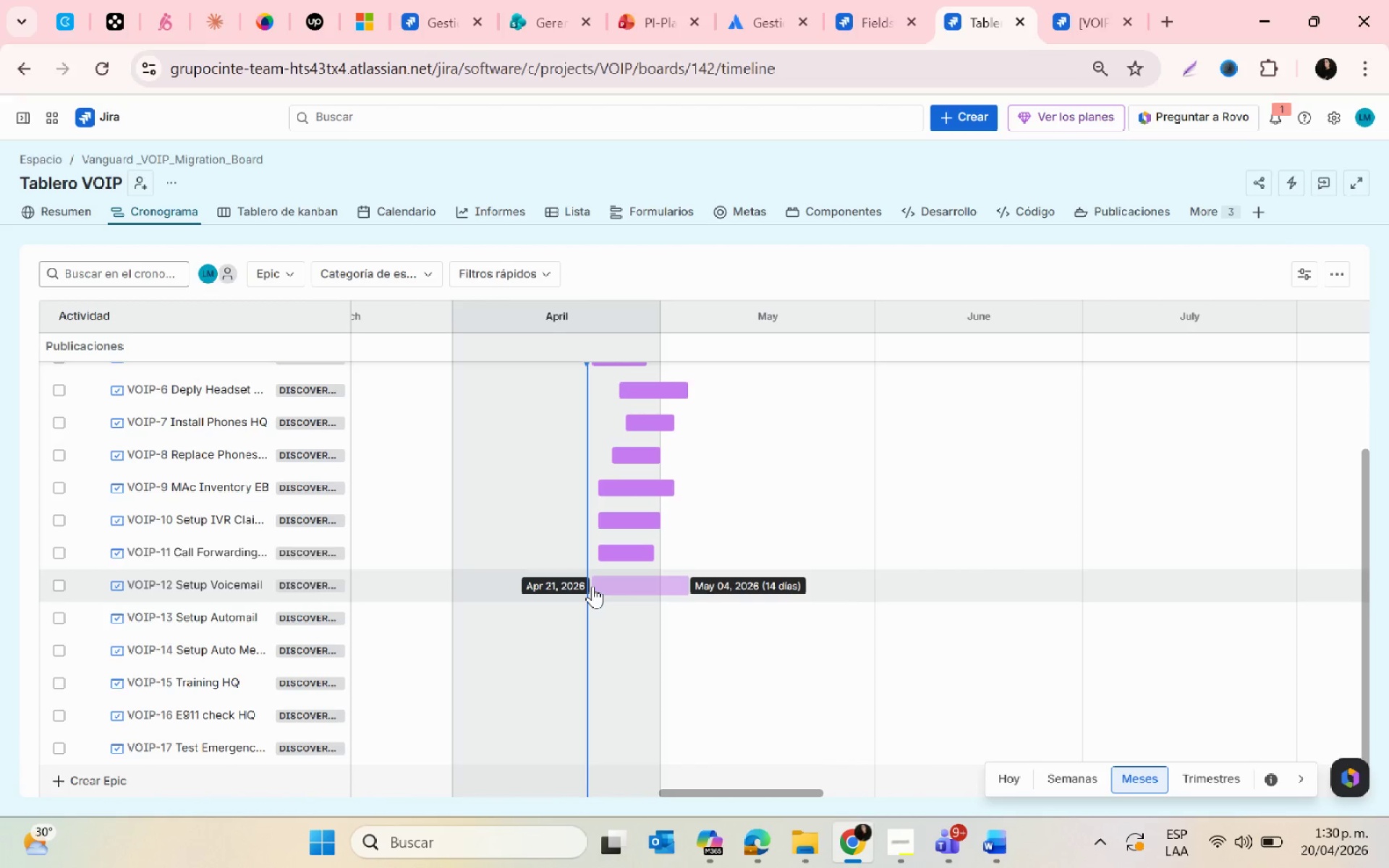 
left_click([592, 586])
 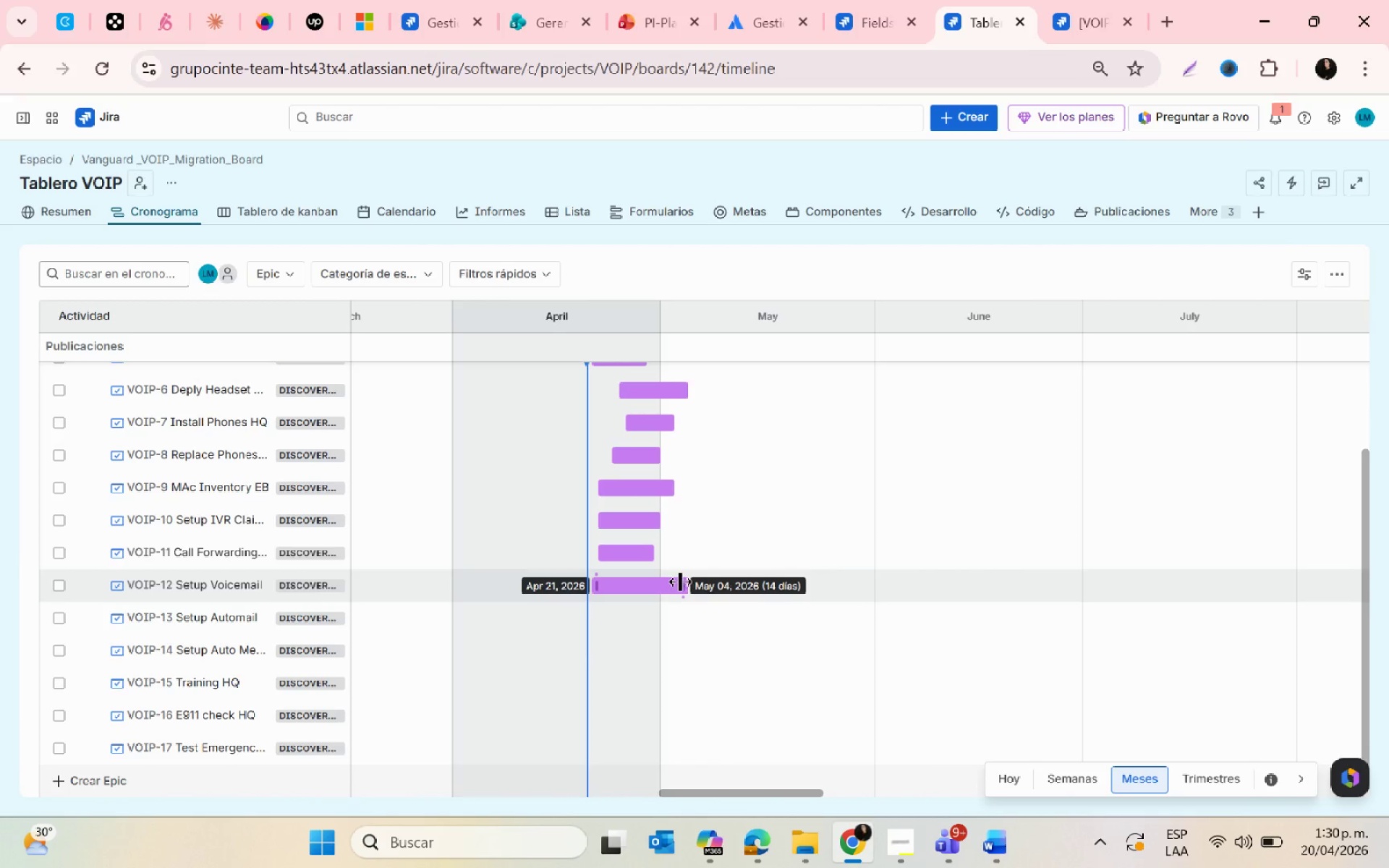 
left_click_drag(start_coordinate=[680, 582], to_coordinate=[651, 582])
 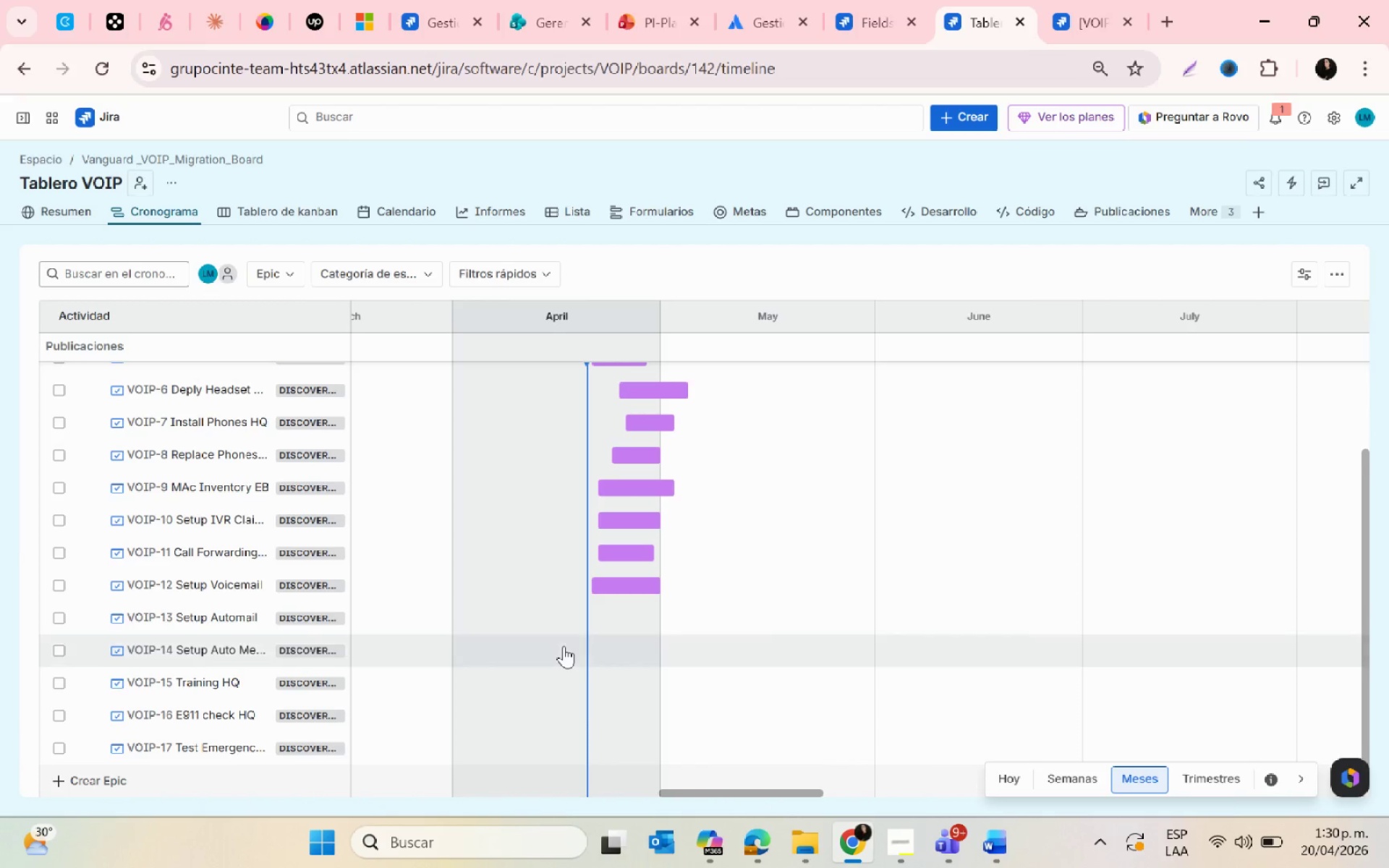 
scroll: coordinate [564, 646], scroll_direction: down, amount: 3.0
 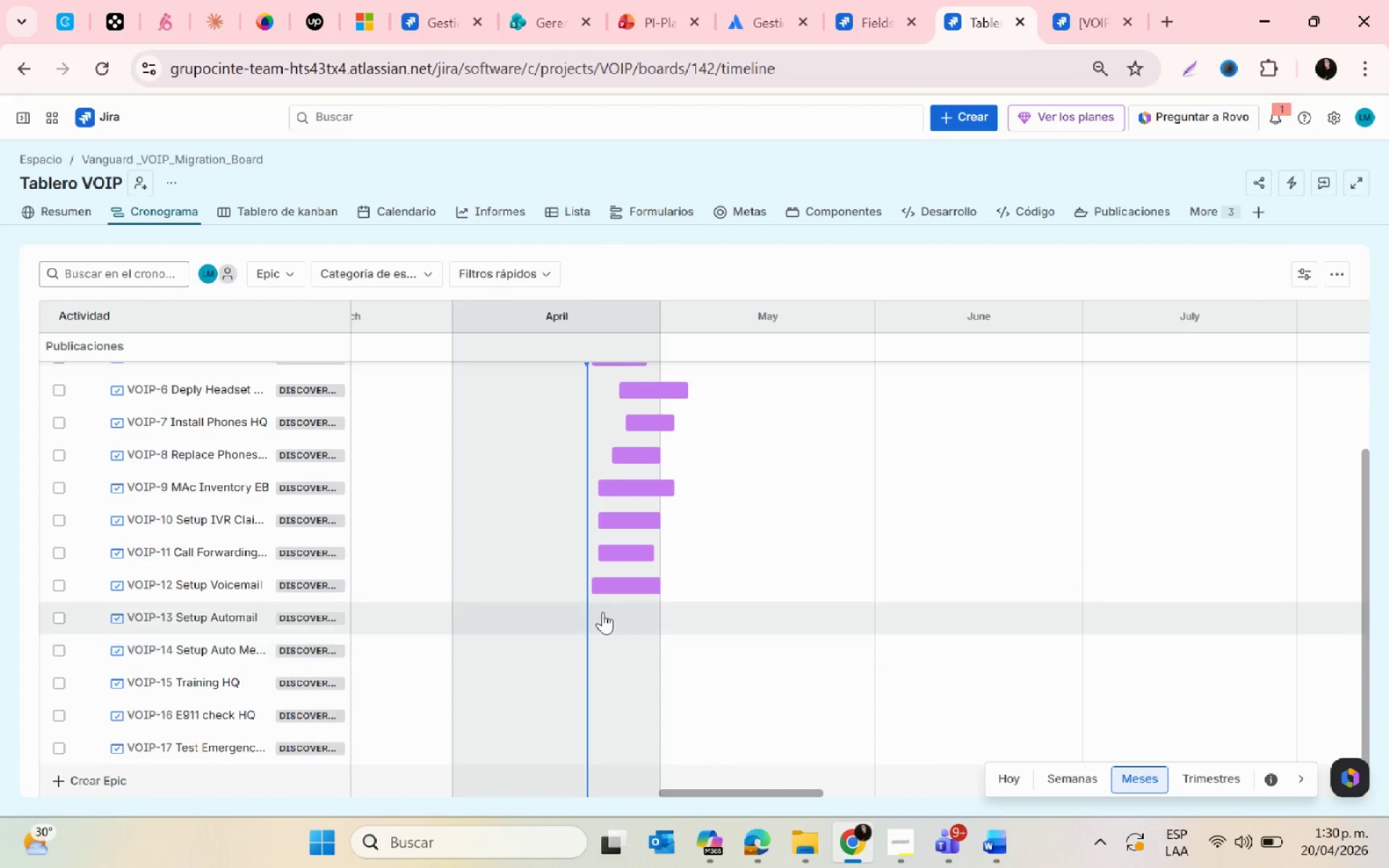 
left_click([603, 612])
 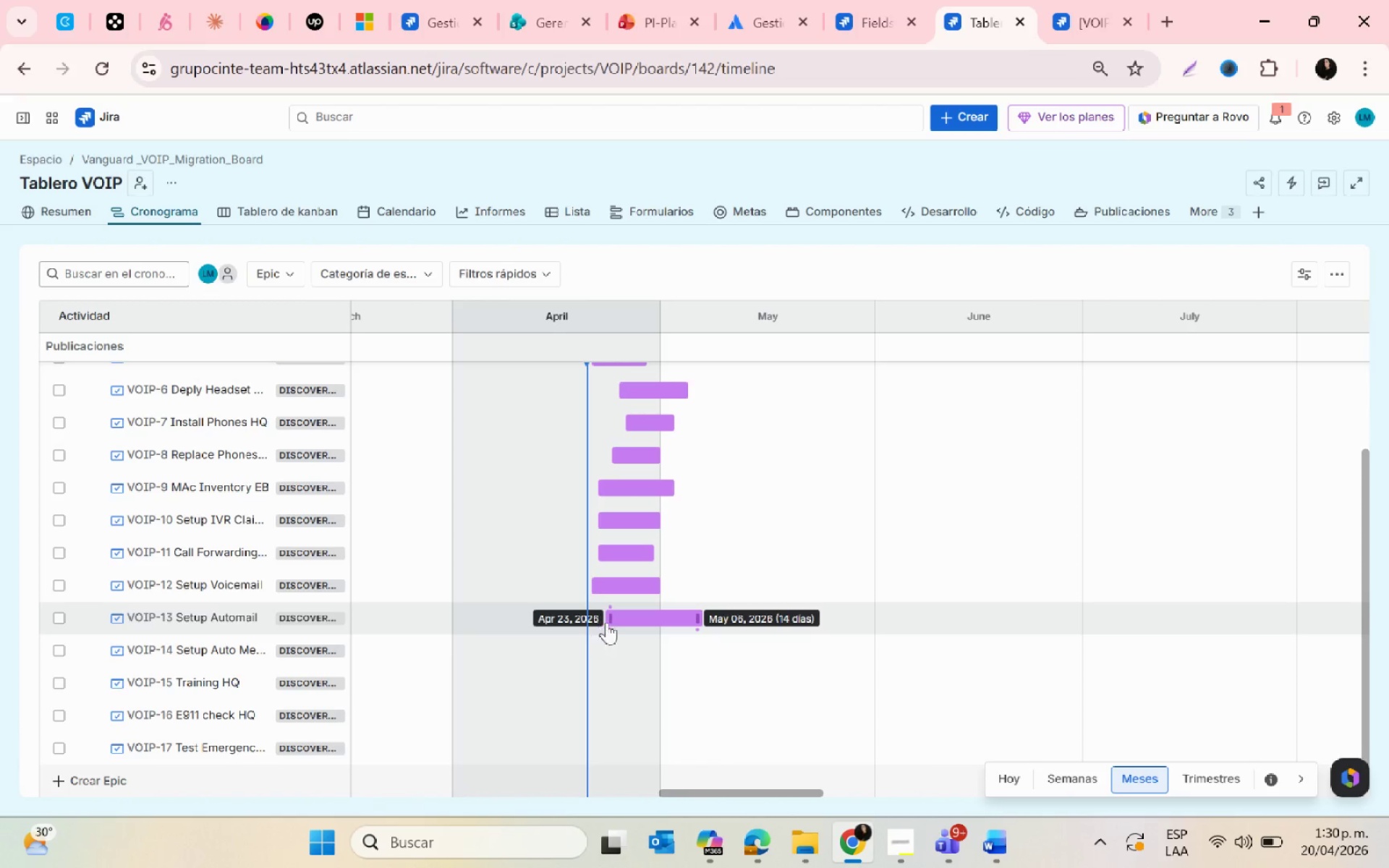 
left_click_drag(start_coordinate=[610, 621], to_coordinate=[596, 621])
 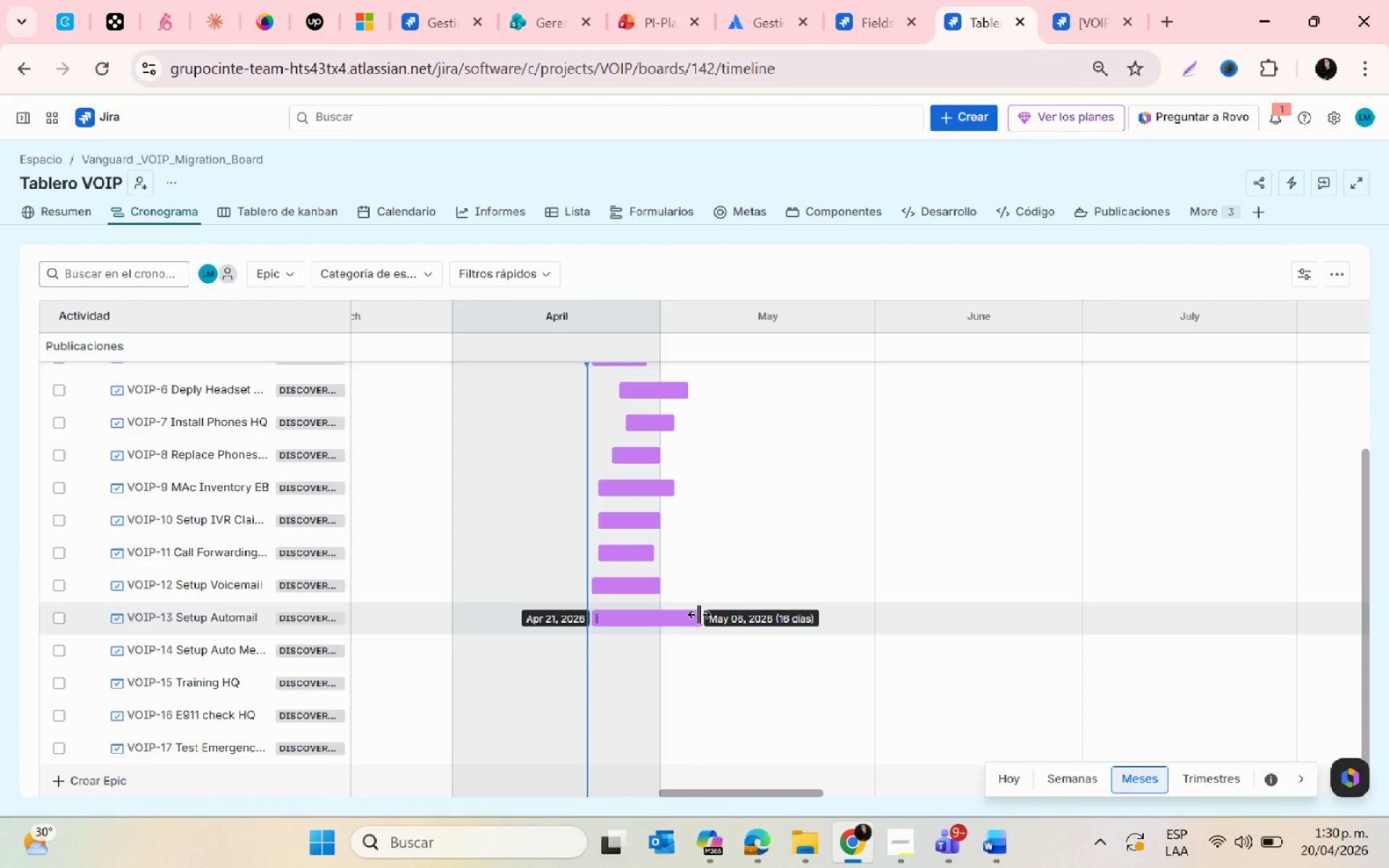 
left_click_drag(start_coordinate=[699, 614], to_coordinate=[643, 614])
 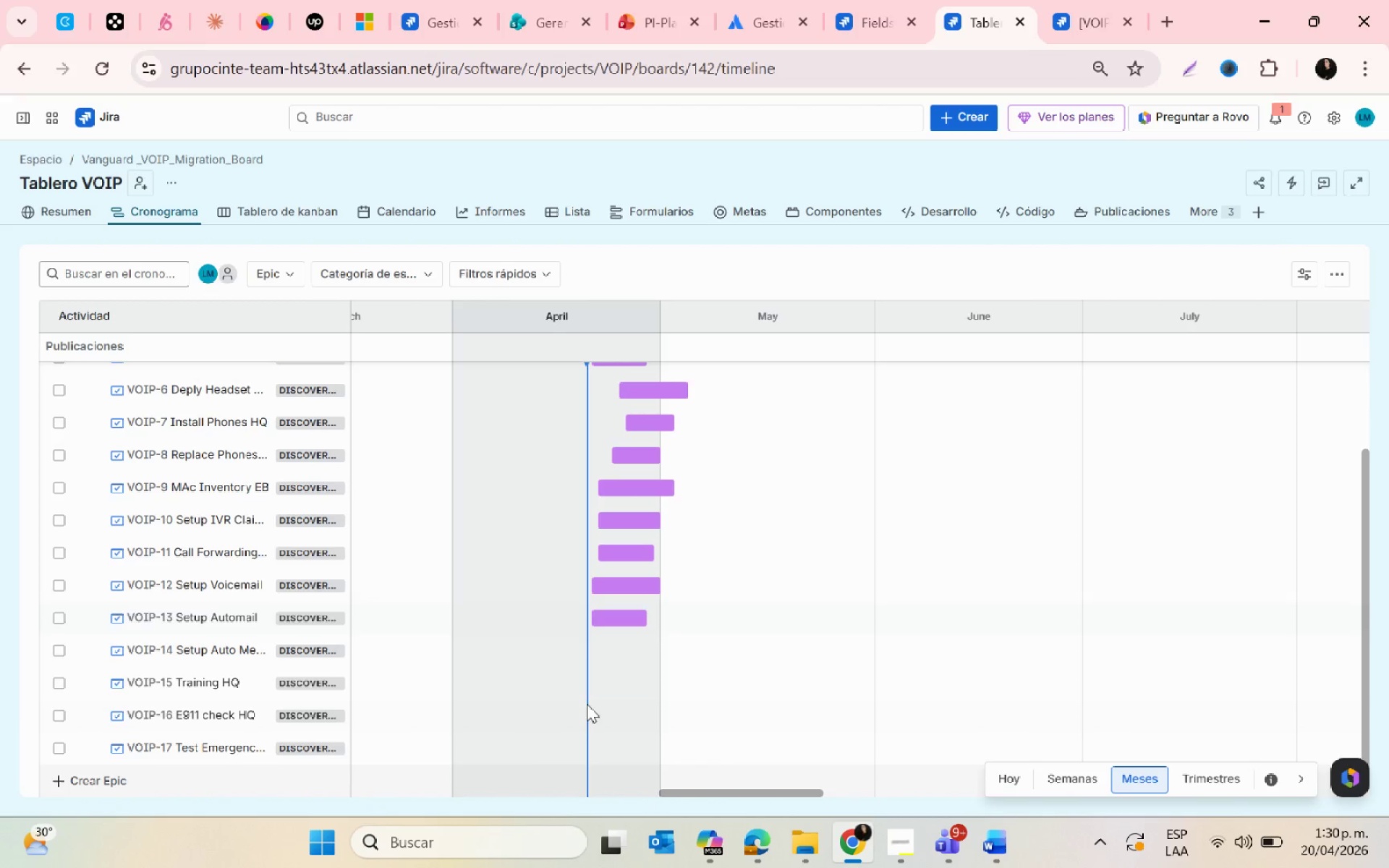 
left_click([600, 655])
 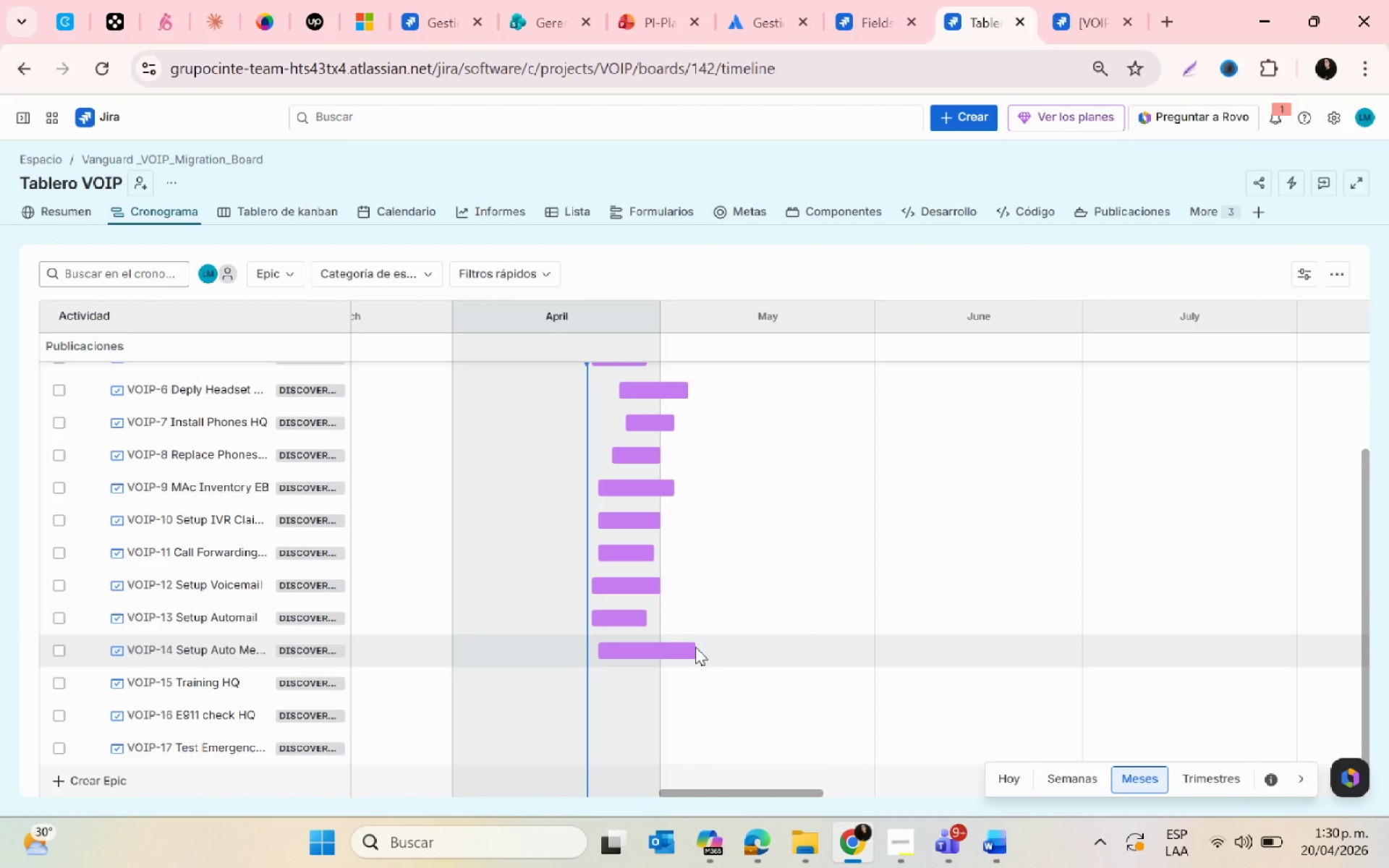 
scroll: coordinate [604, 683], scroll_direction: down, amount: 3.0
 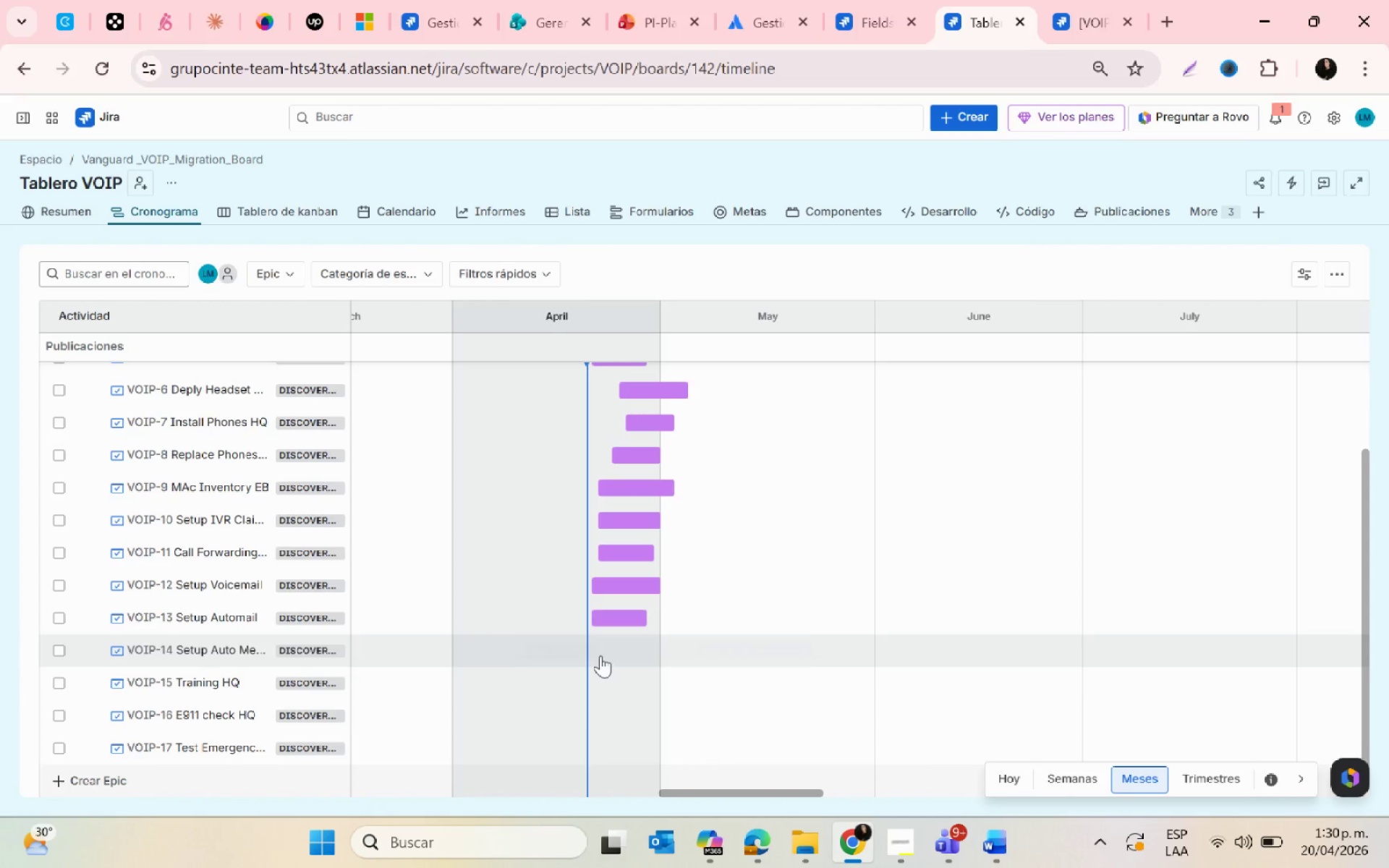 
left_click_drag(start_coordinate=[692, 647], to_coordinate=[653, 651])
 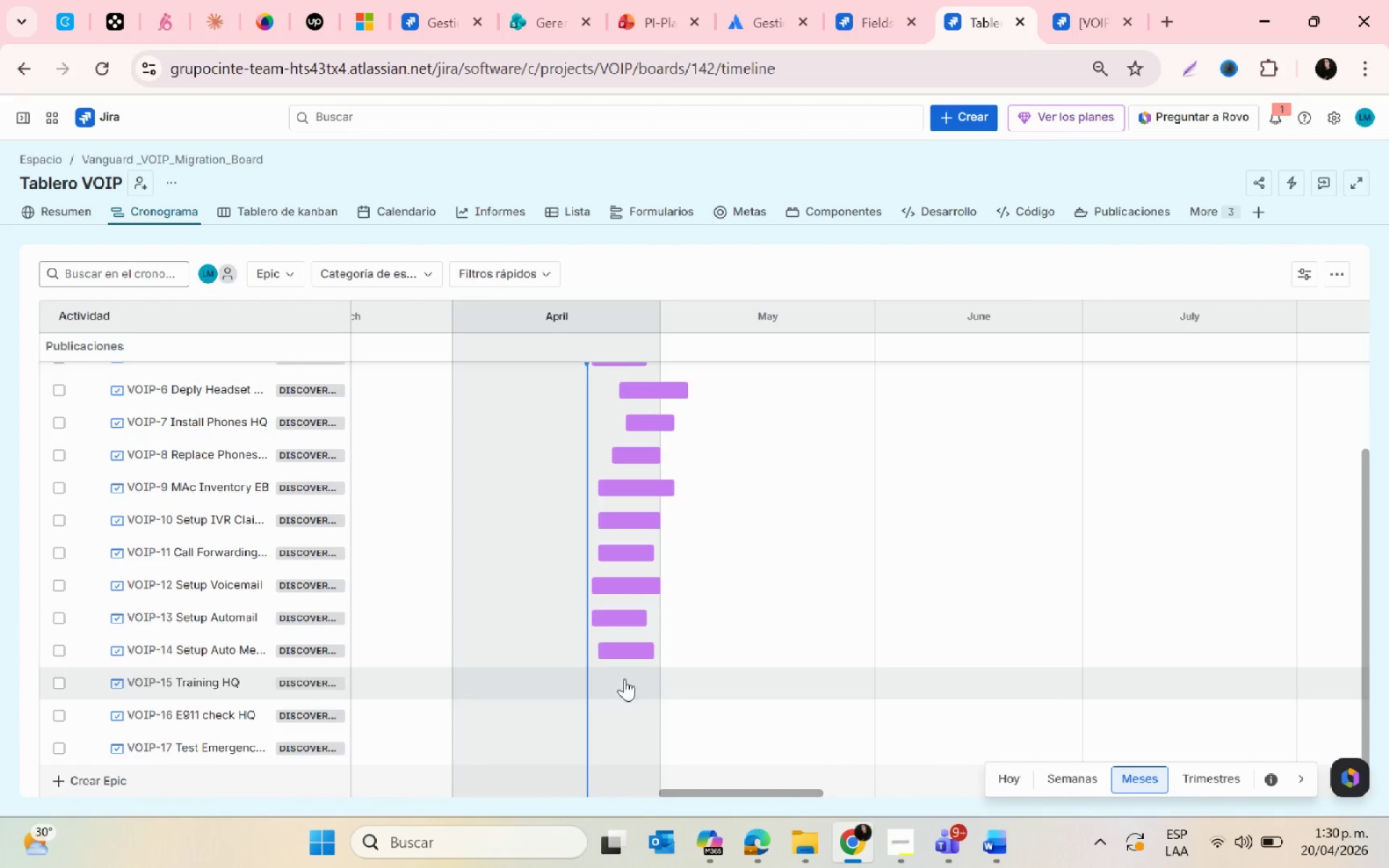 
left_click([623, 678])
 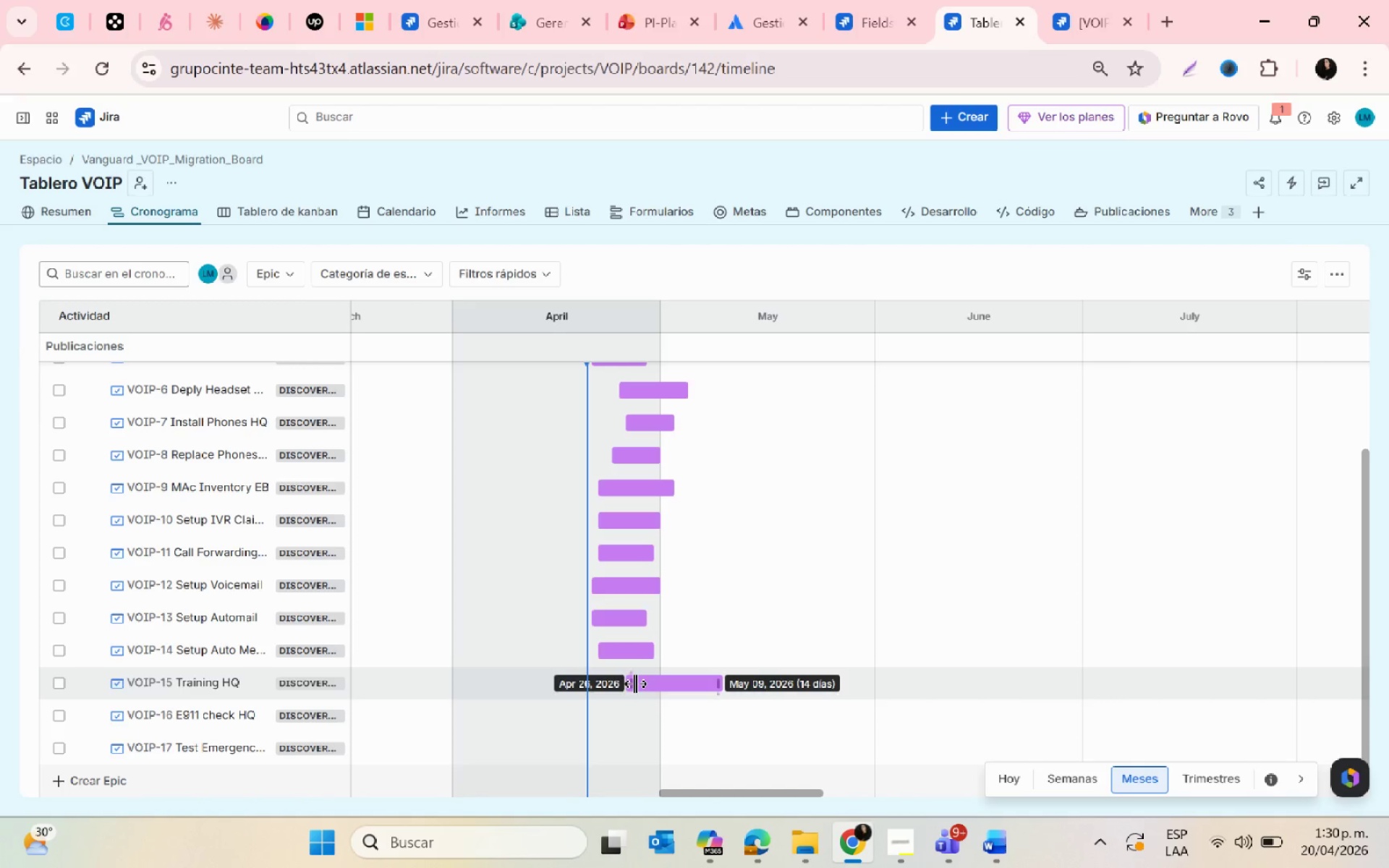 
left_click_drag(start_coordinate=[634, 684], to_coordinate=[600, 683])
 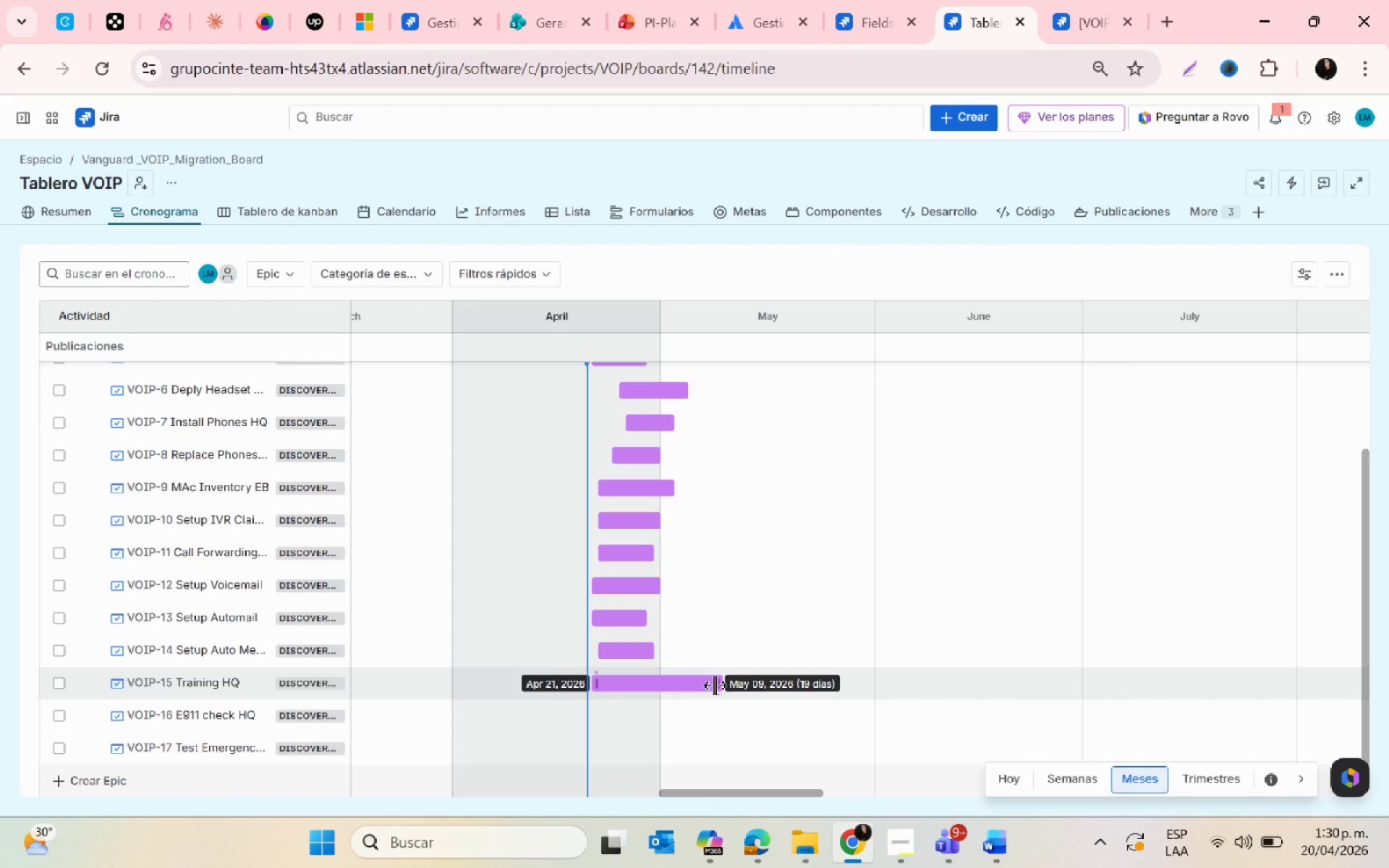 
left_click_drag(start_coordinate=[715, 685], to_coordinate=[666, 685])
 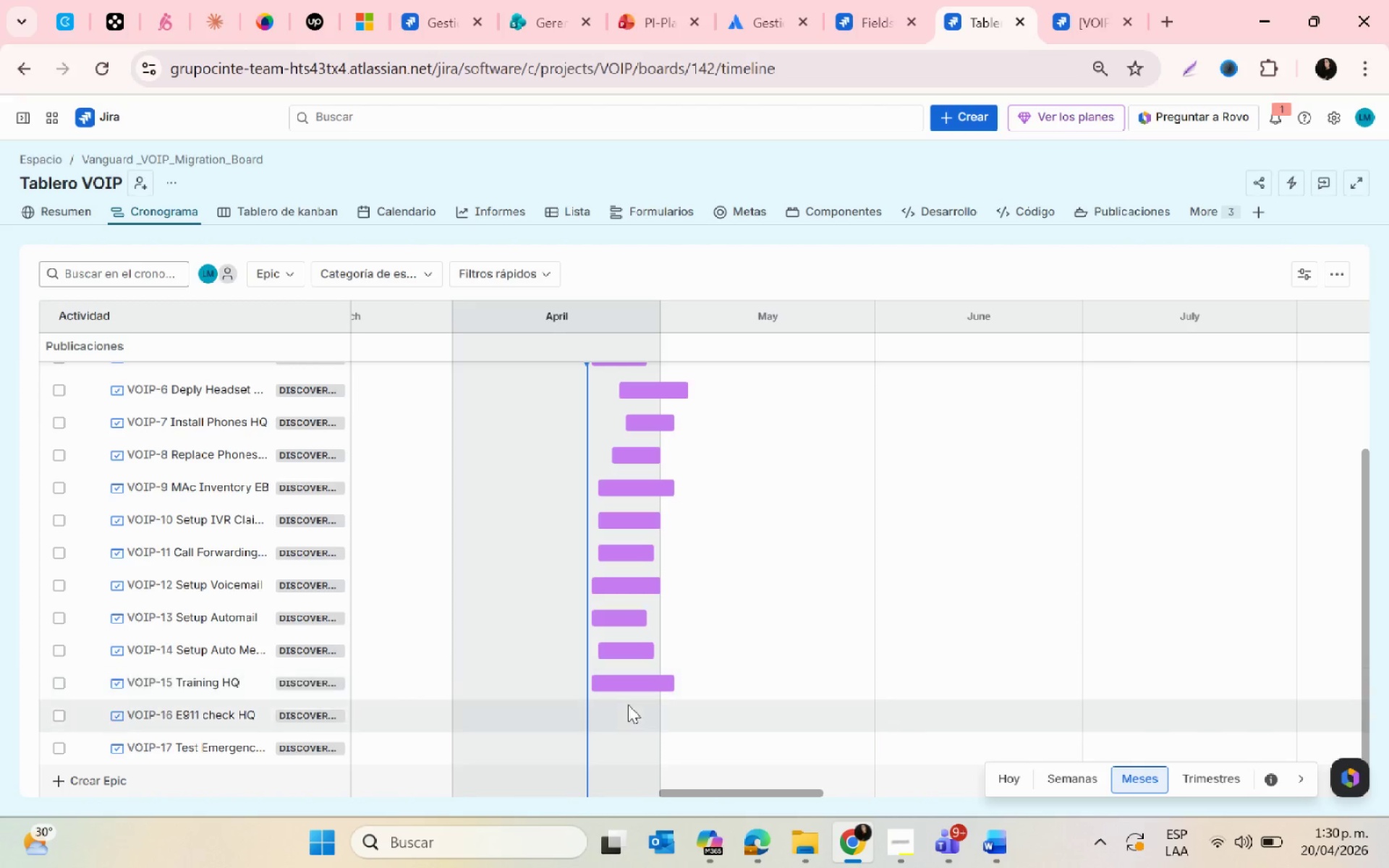 
scroll: coordinate [628, 705], scroll_direction: down, amount: 2.0
 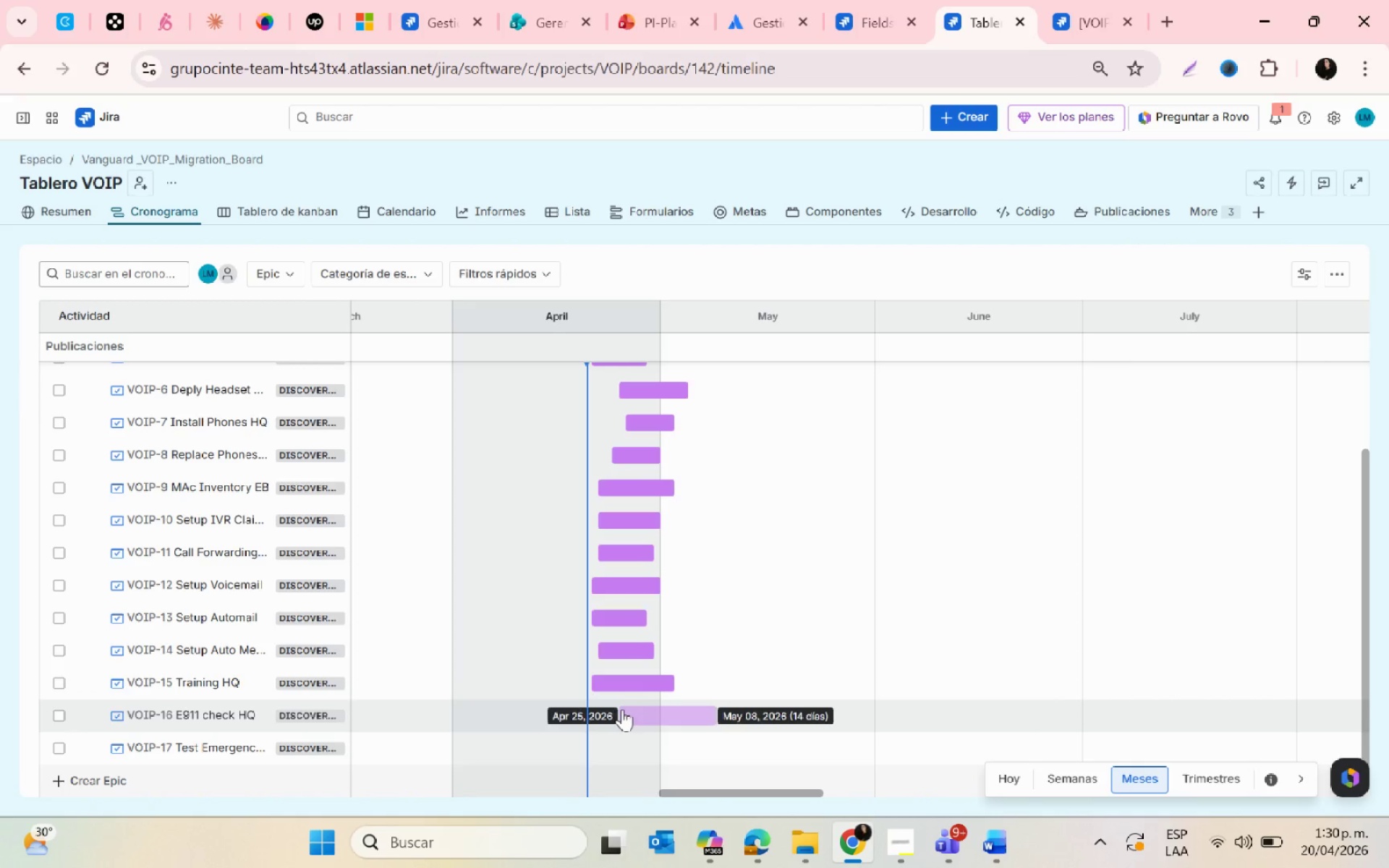 
left_click([622, 709])
 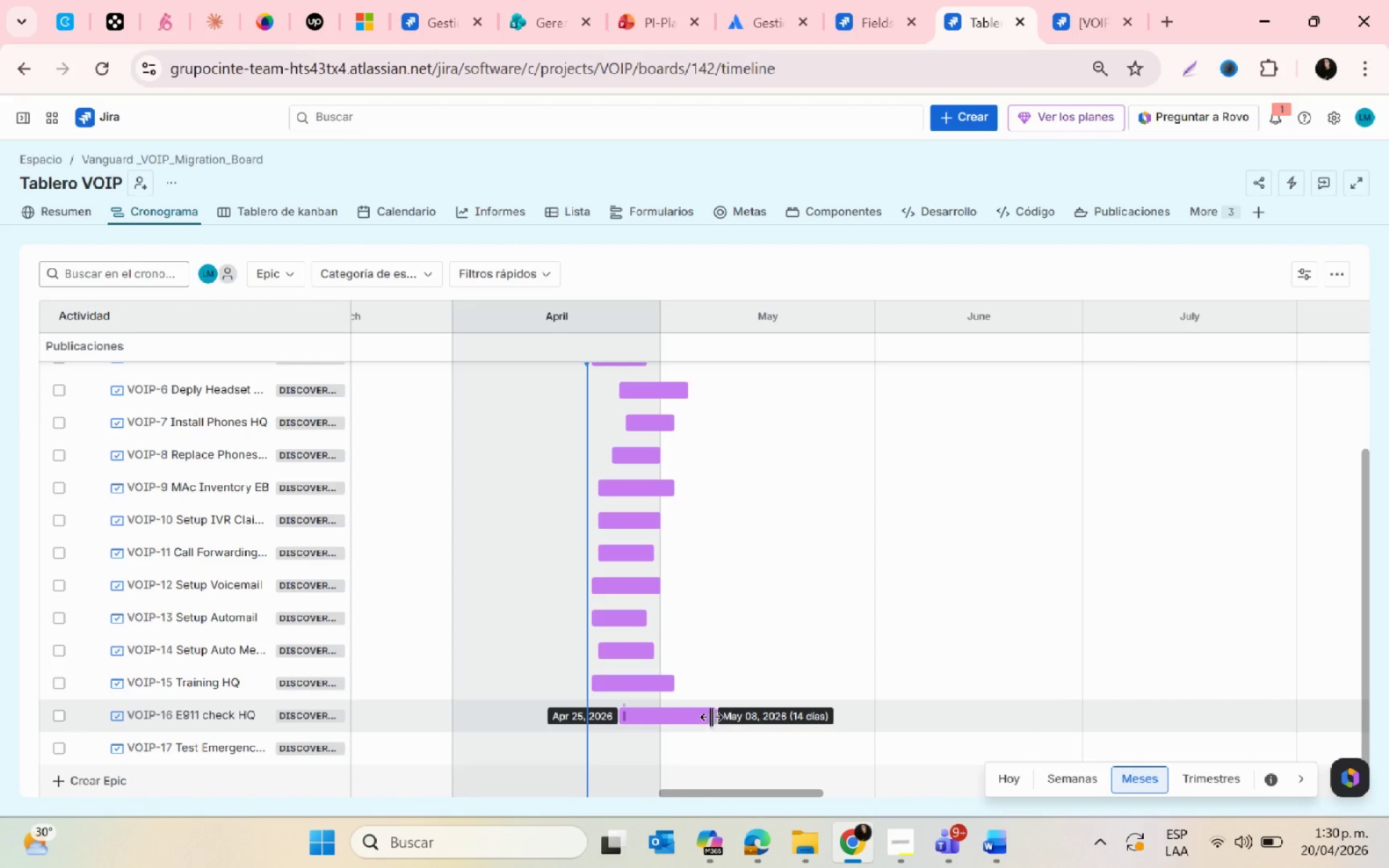 
left_click_drag(start_coordinate=[710, 715], to_coordinate=[645, 710])
 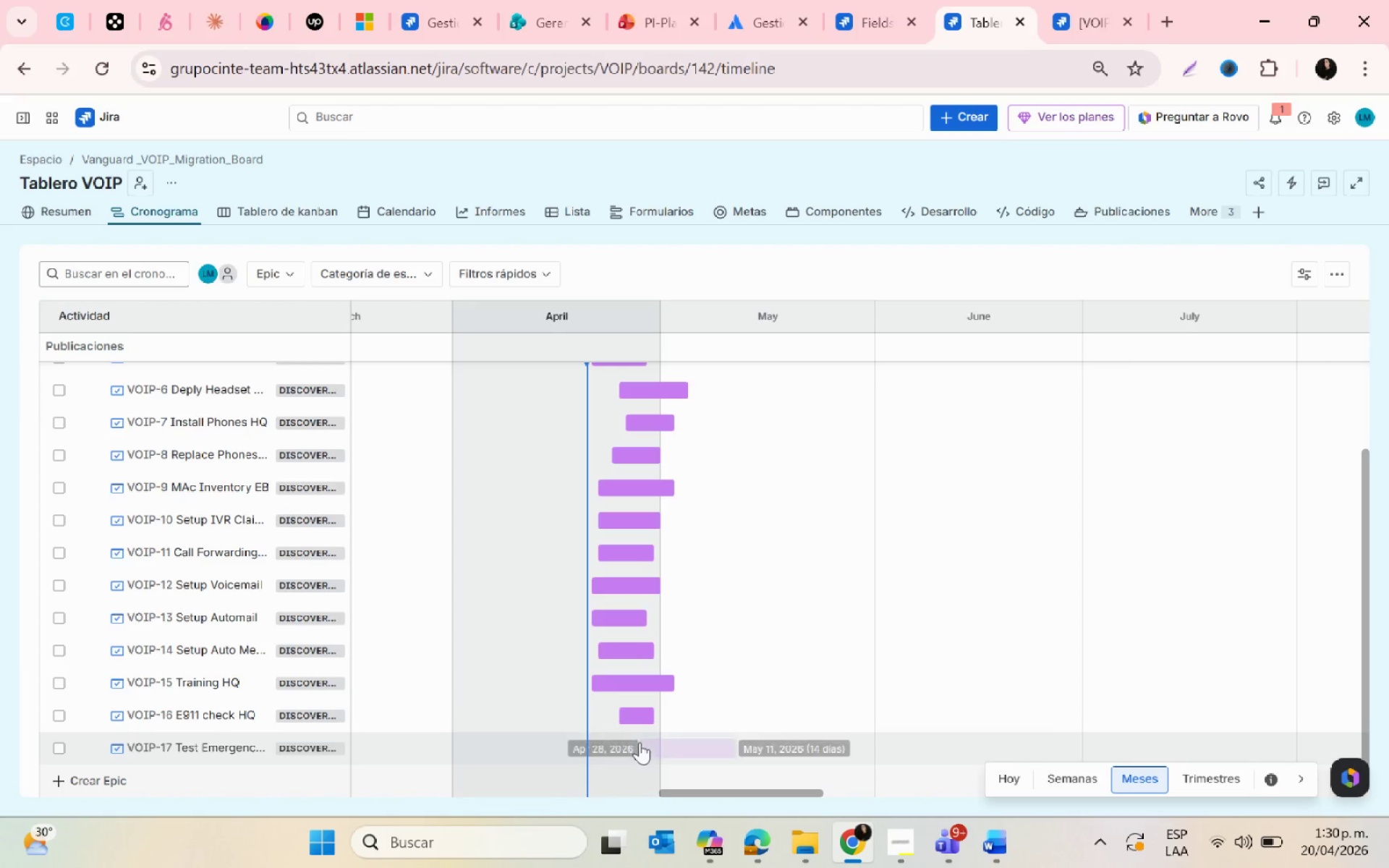 
left_click([639, 743])
 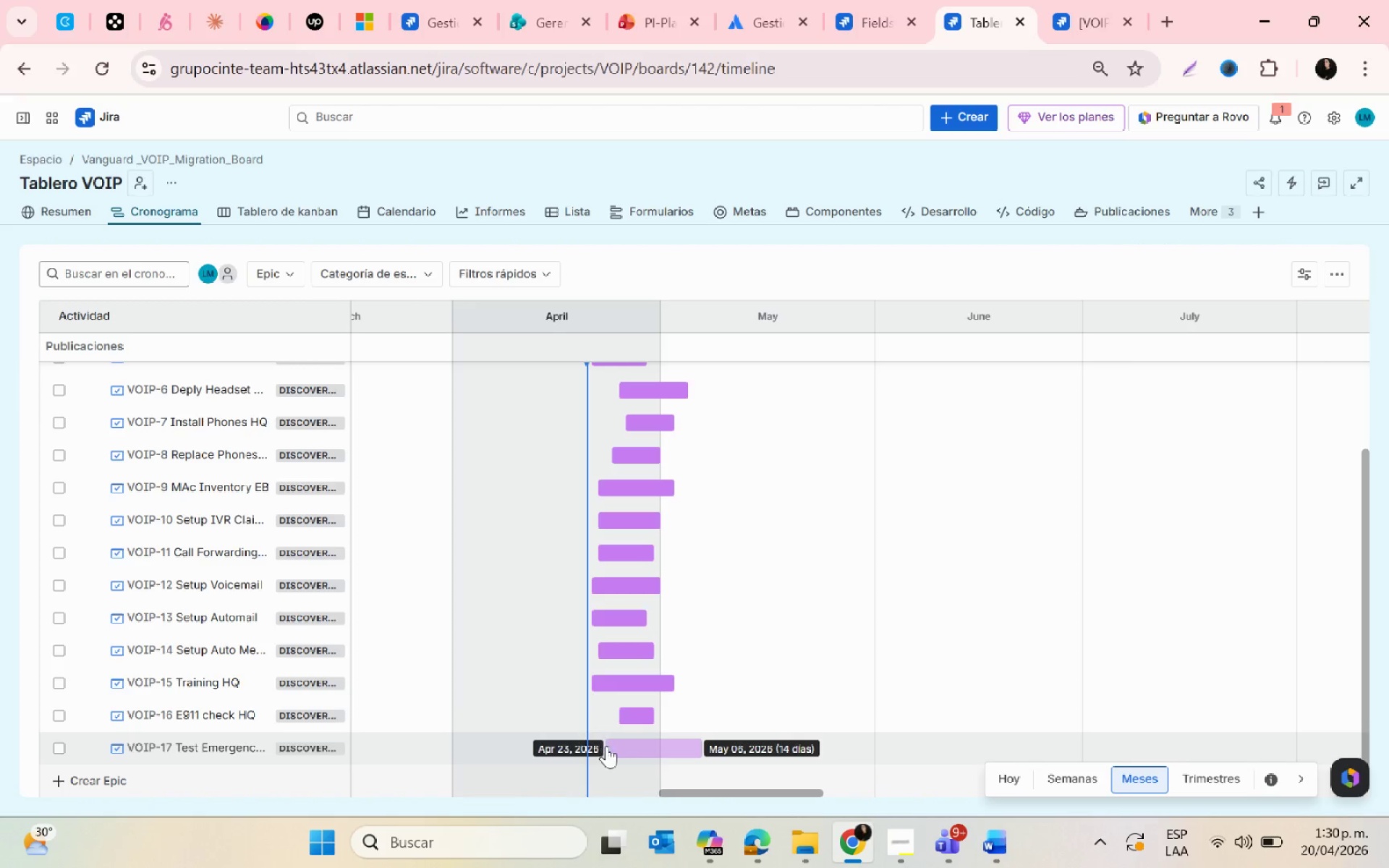 
left_click([593, 745])
 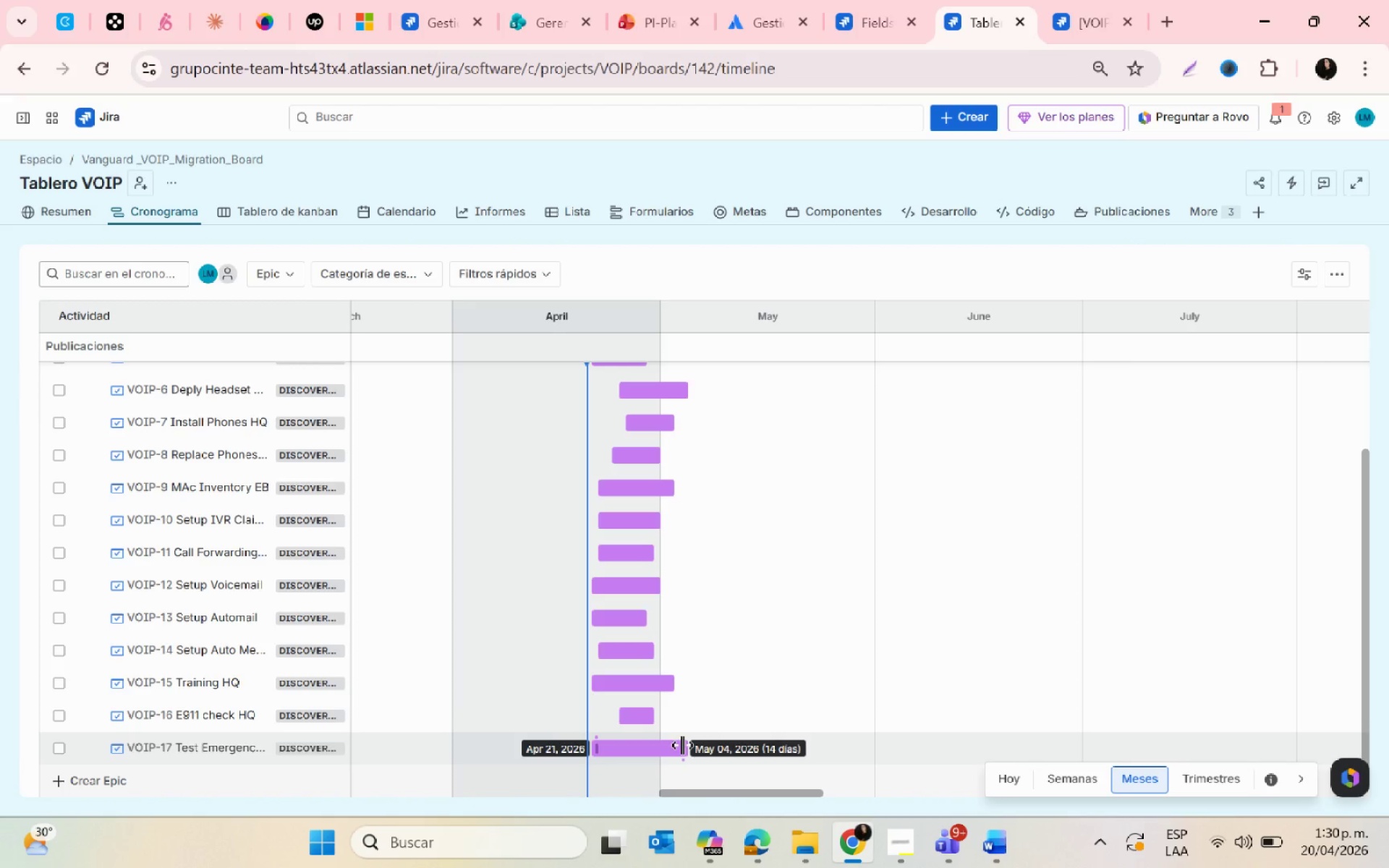 
left_click_drag(start_coordinate=[682, 745], to_coordinate=[645, 744])
 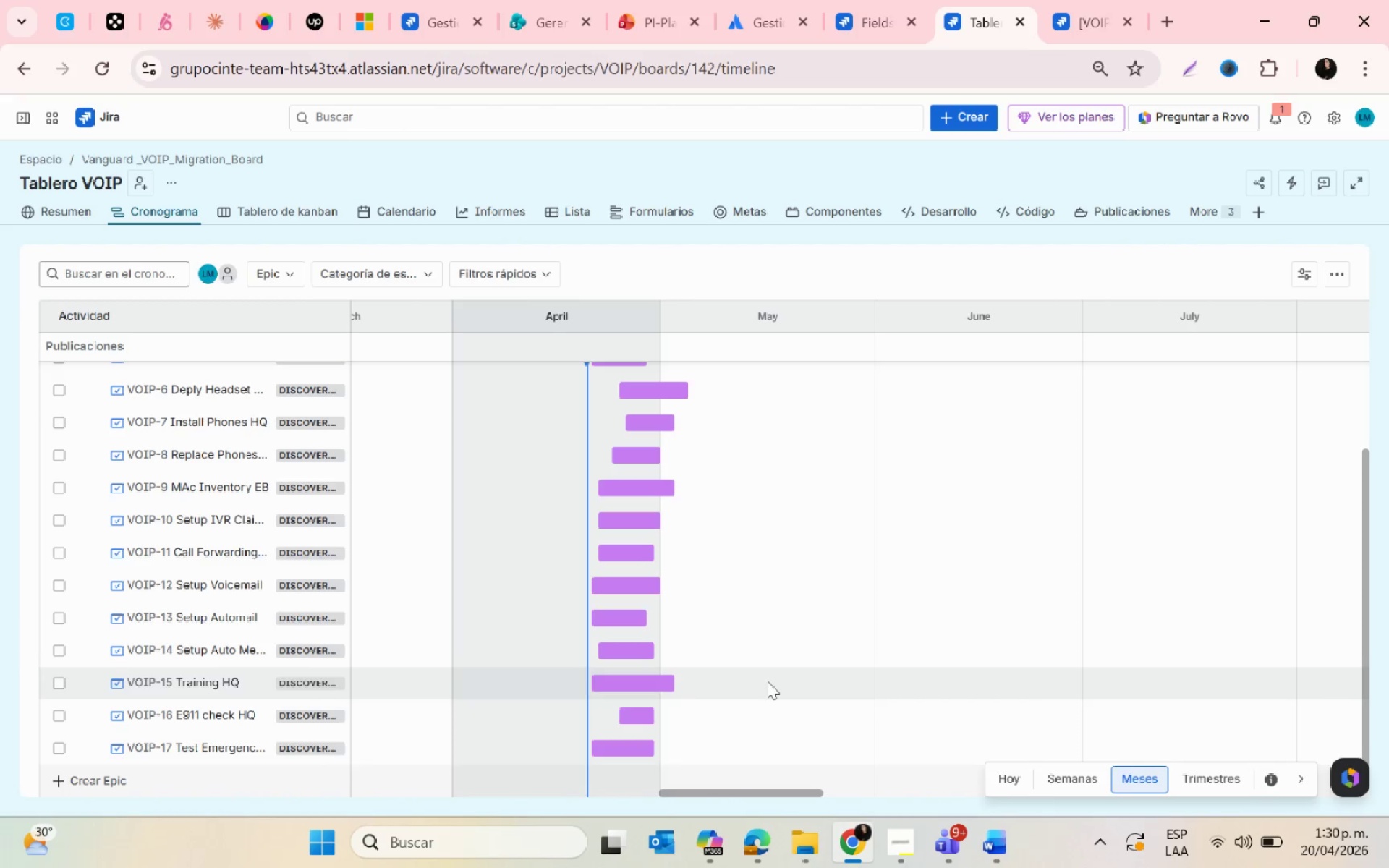 
left_click([767, 681])
 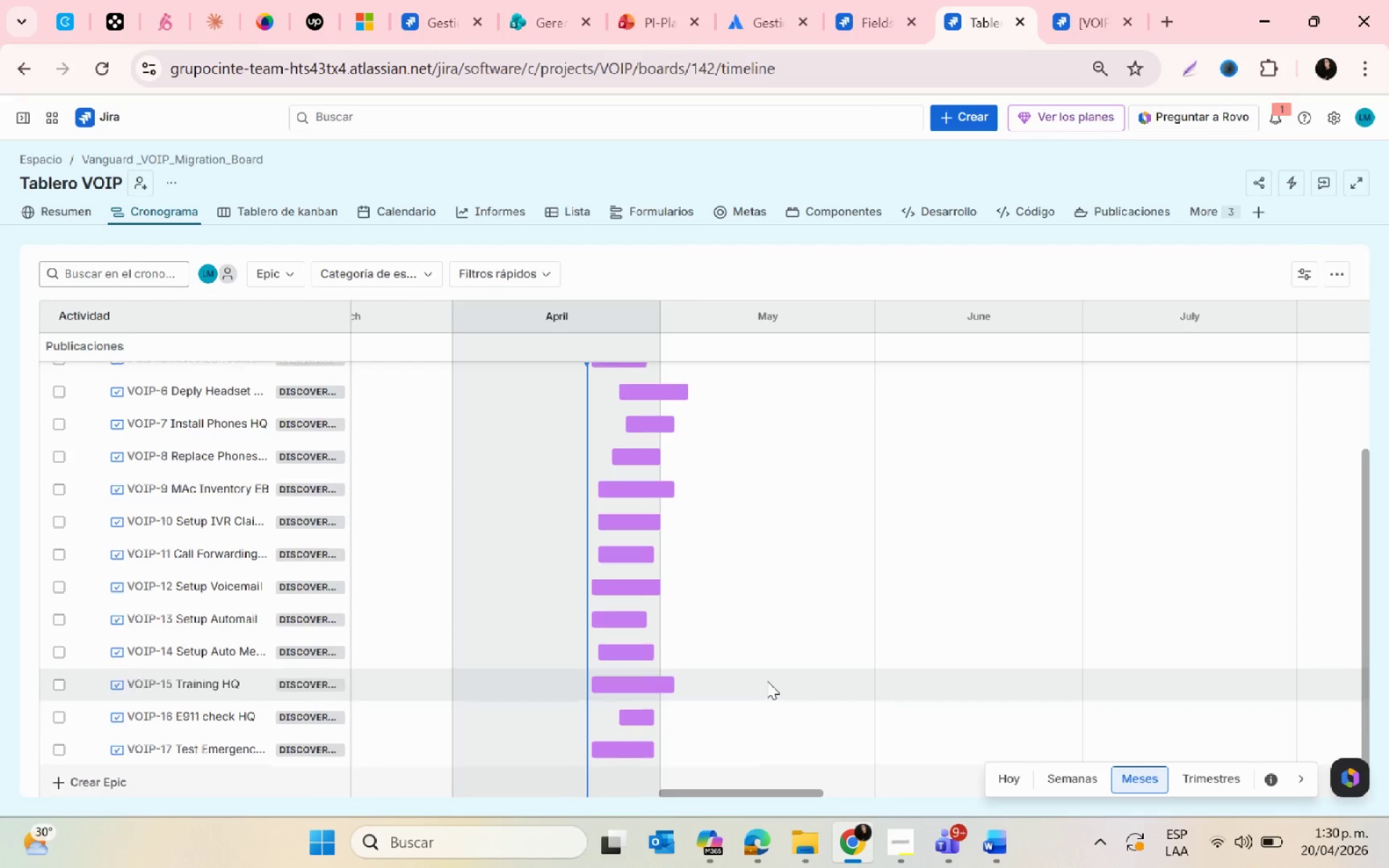 
scroll: coordinate [767, 681], scroll_direction: up, amount: 6.0
 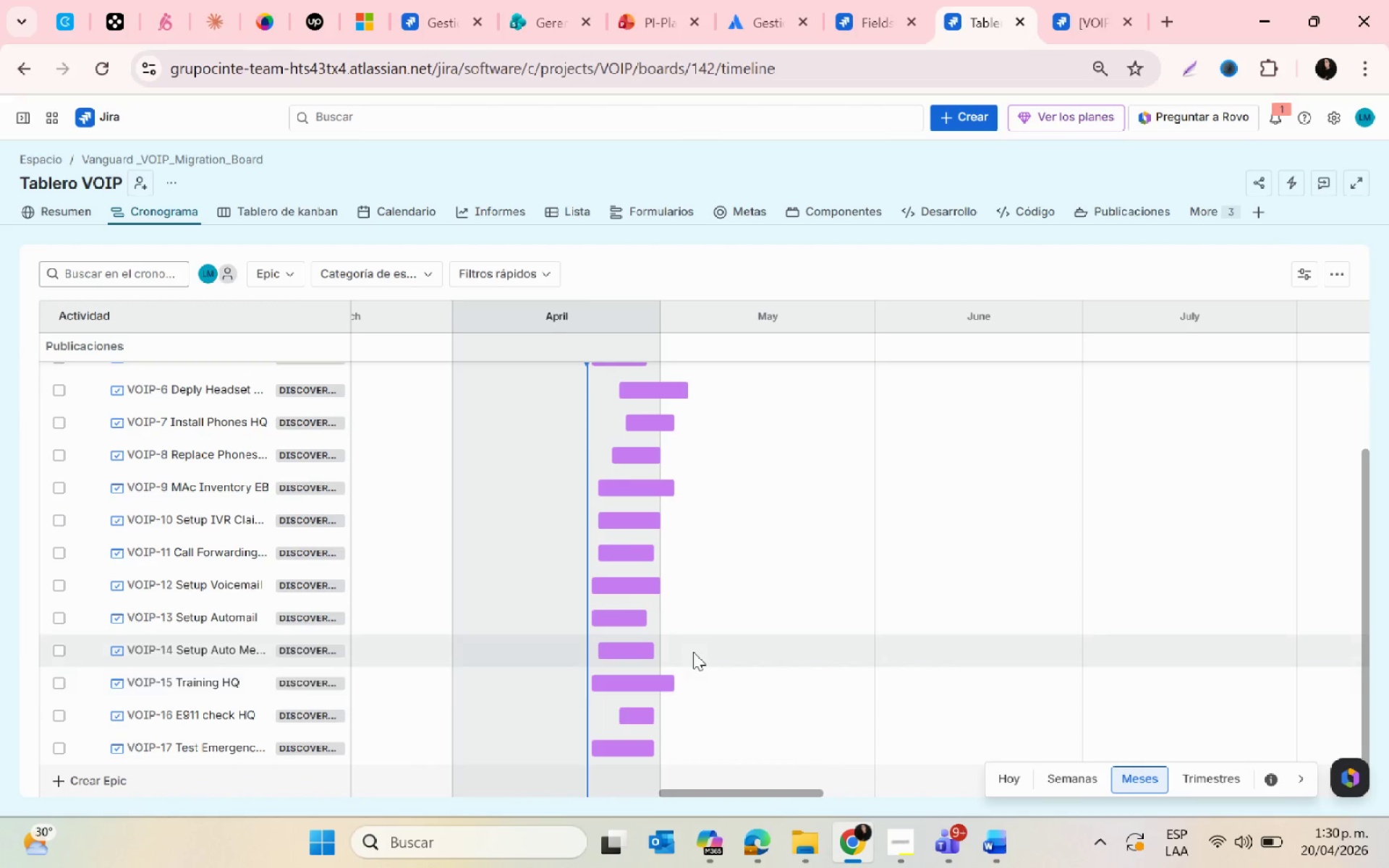 
key(Control+ControlLeft)
 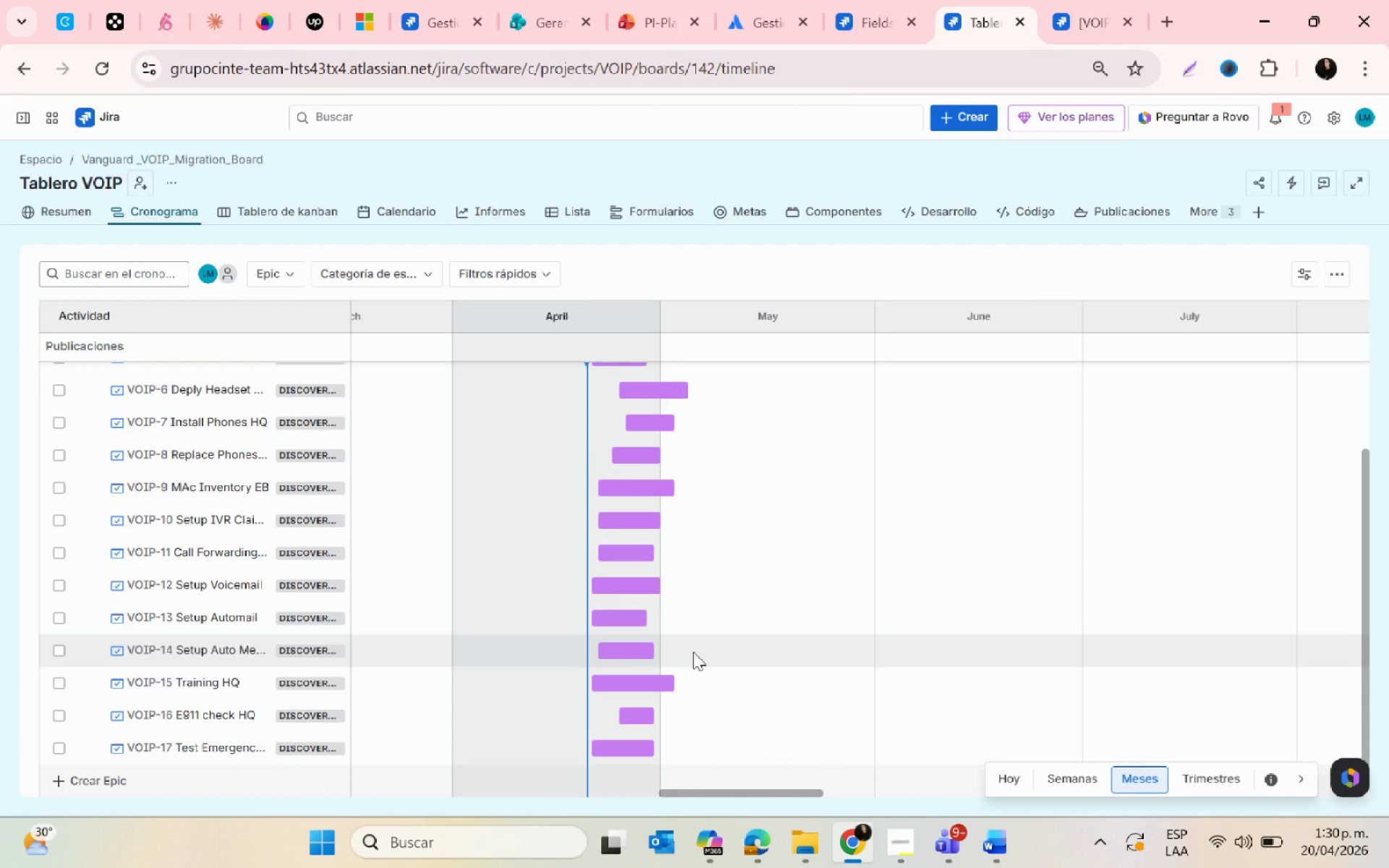 
scroll: coordinate [693, 652], scroll_direction: down, amount: 1.0
 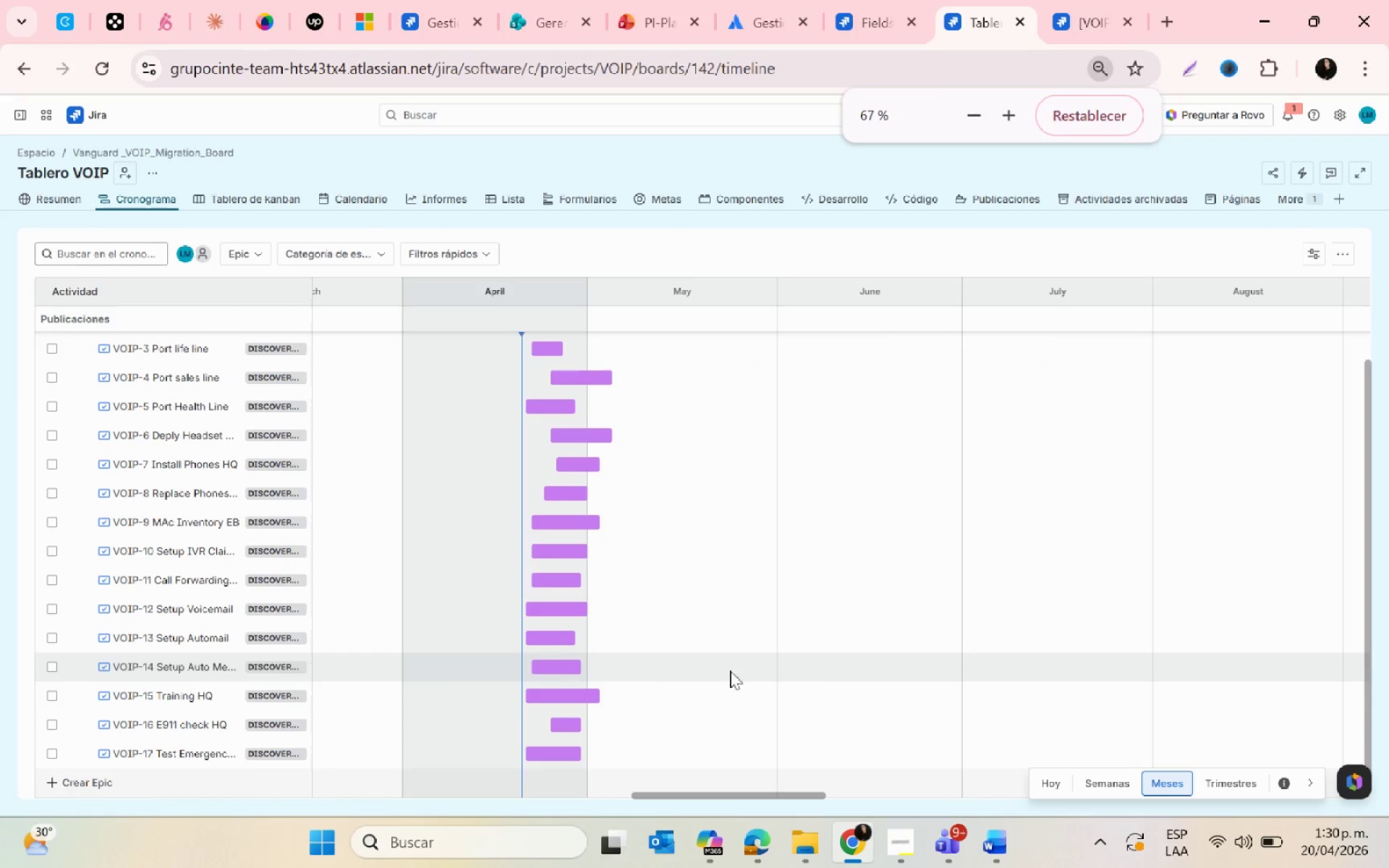 
scroll: coordinate [736, 673], scroll_direction: up, amount: 5.0
 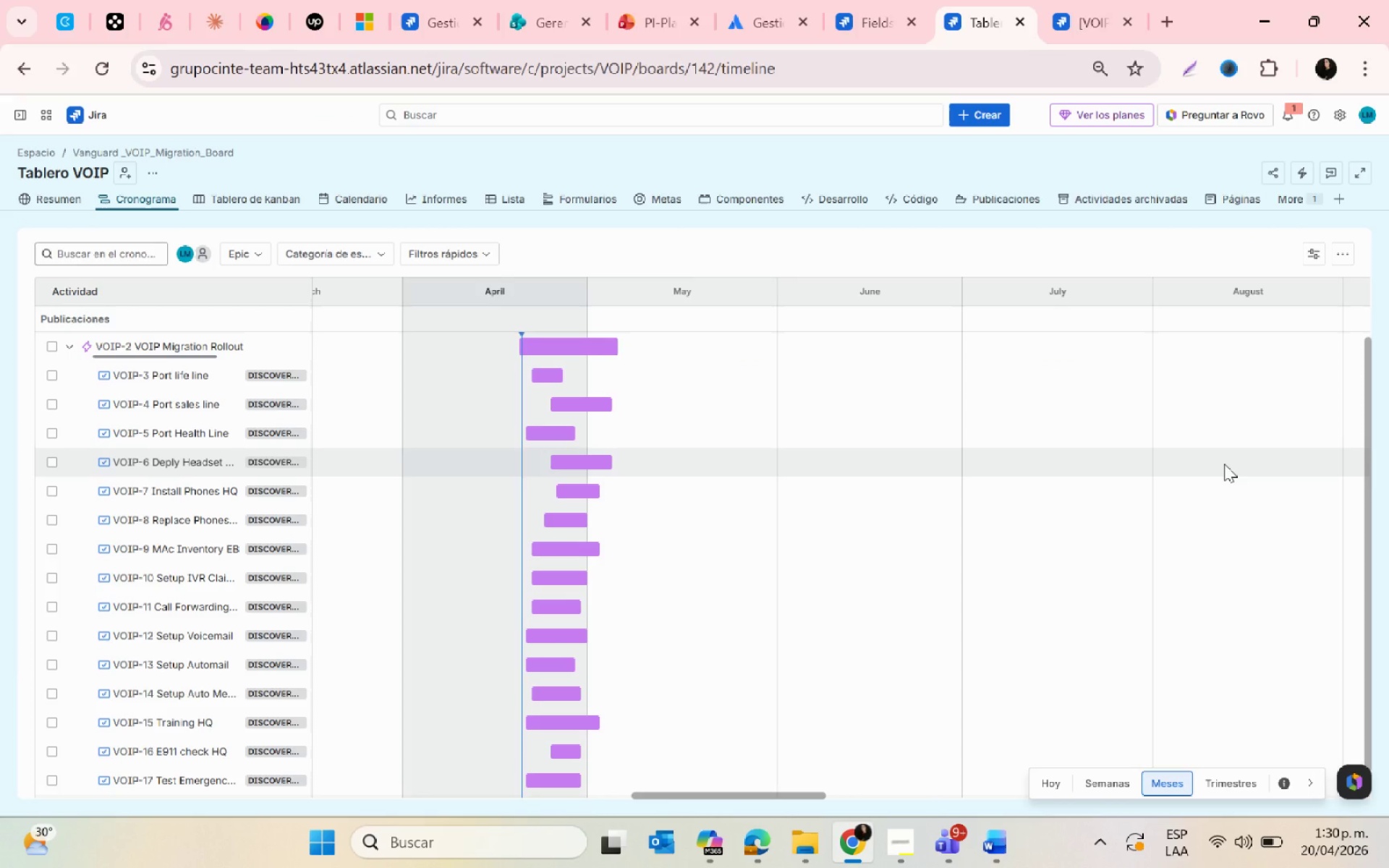 
hold_key(key=ControlLeft, duration=1.5)
 